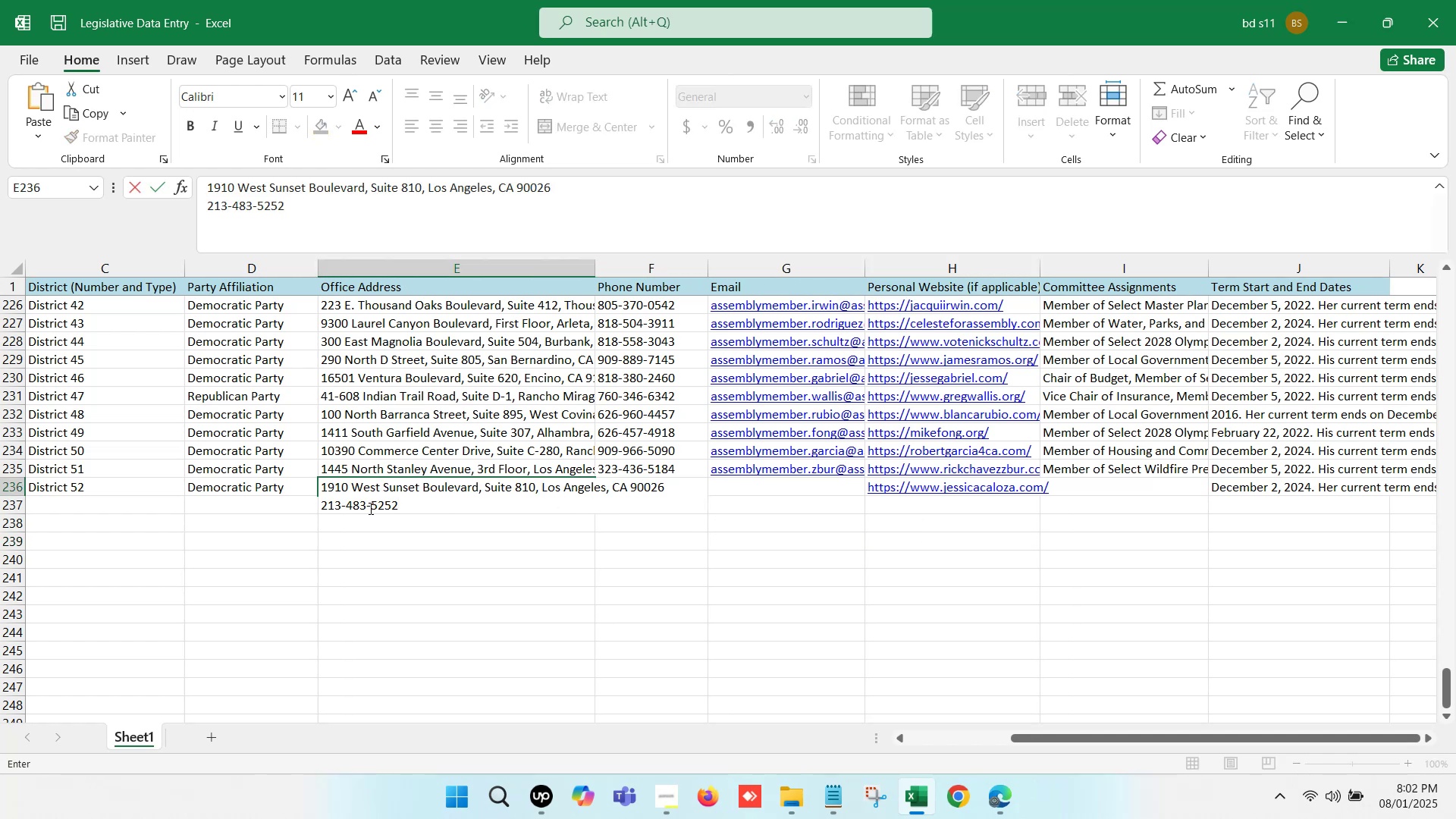 
key(Control+ControlLeft)
 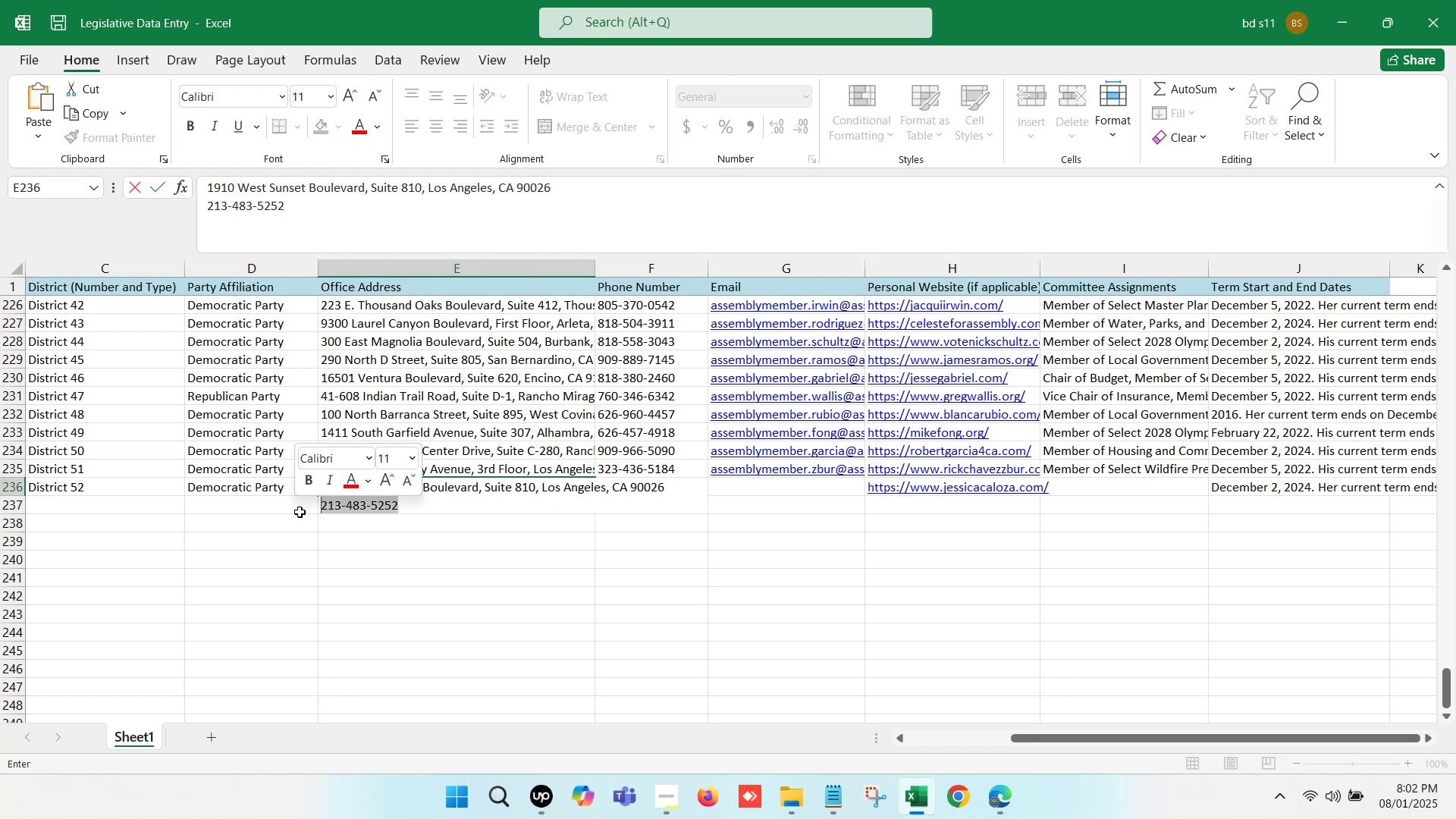 
key(Control+X)
 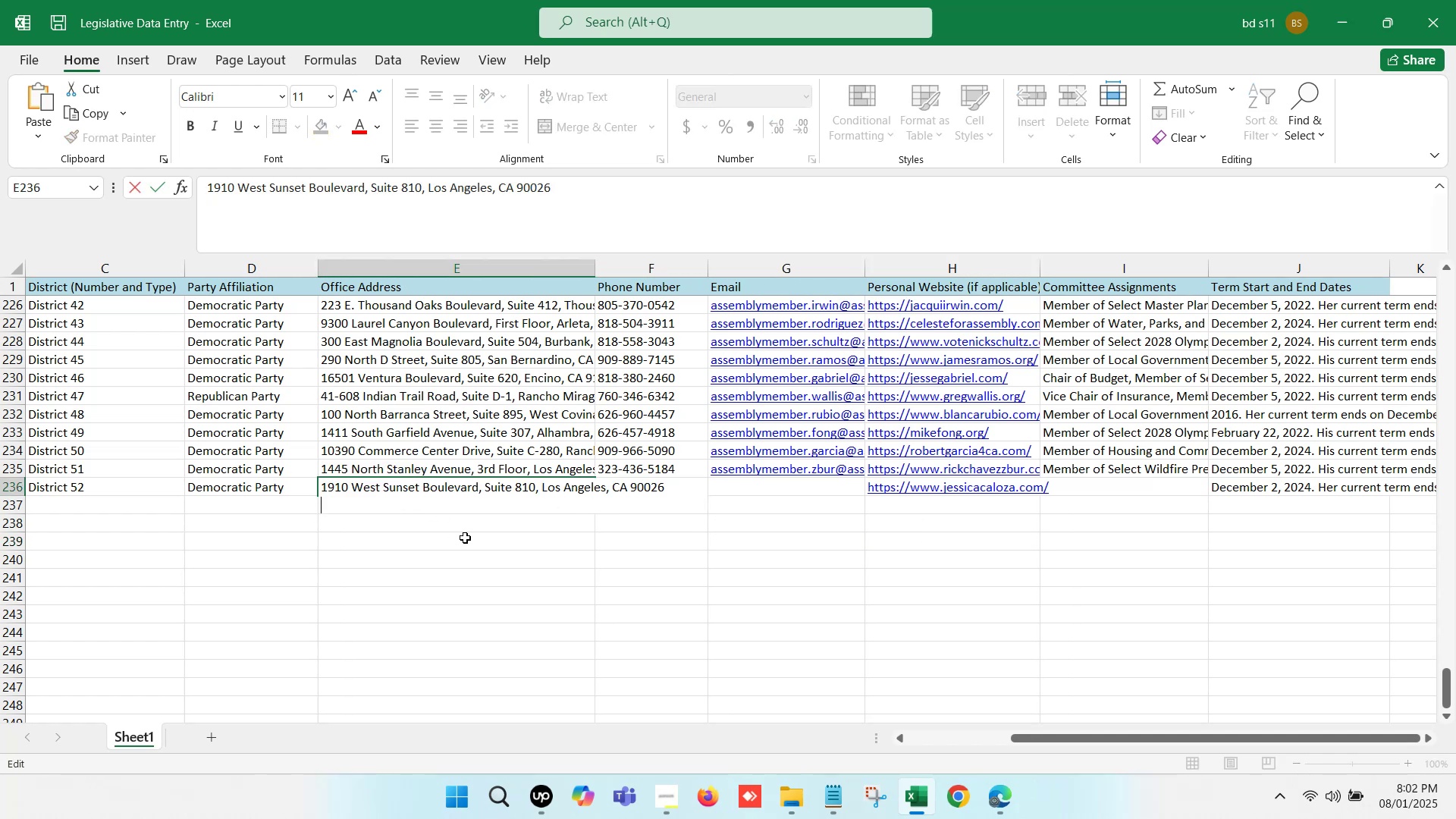 
key(Backspace)
 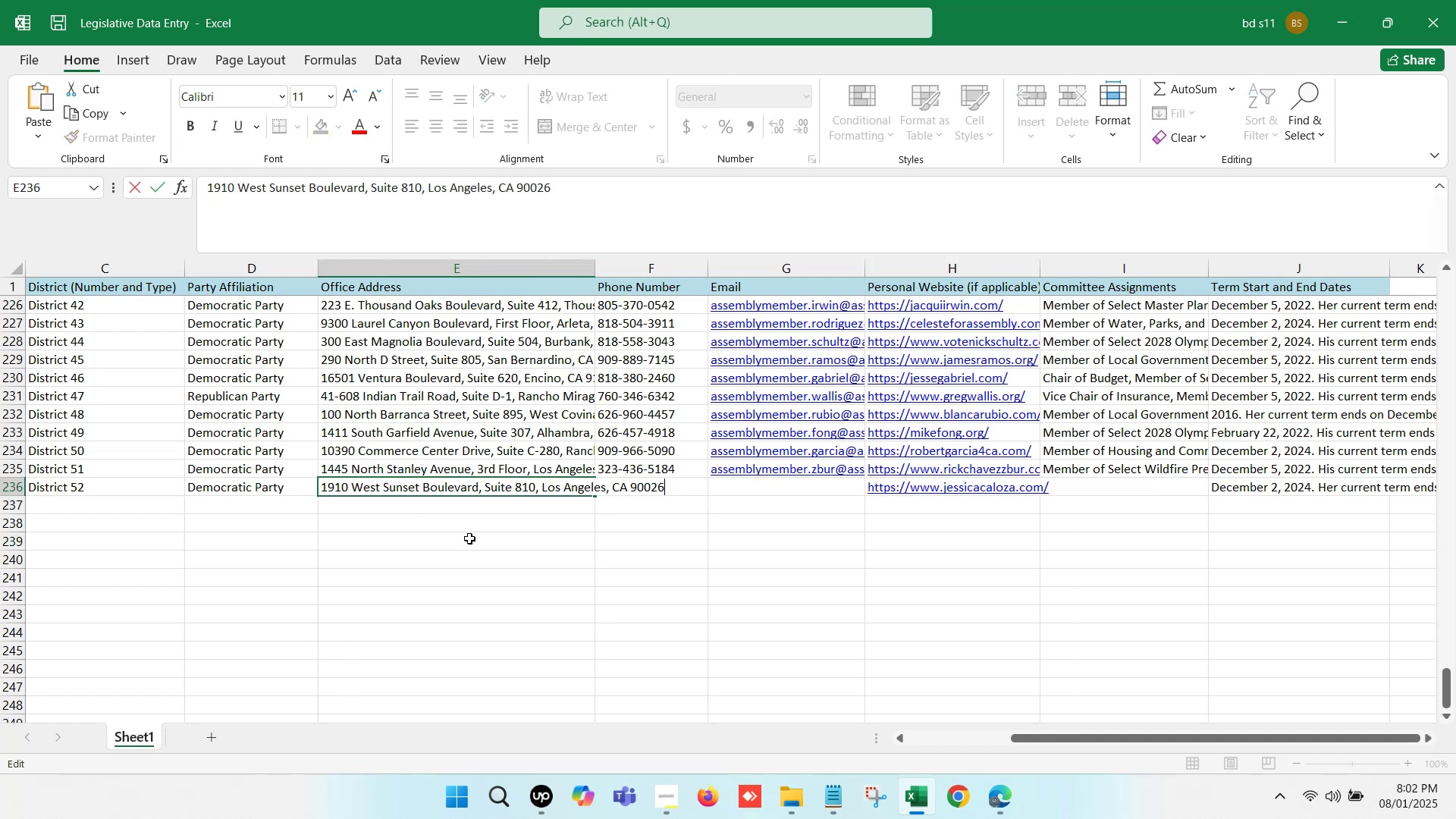 
left_click([472, 542])
 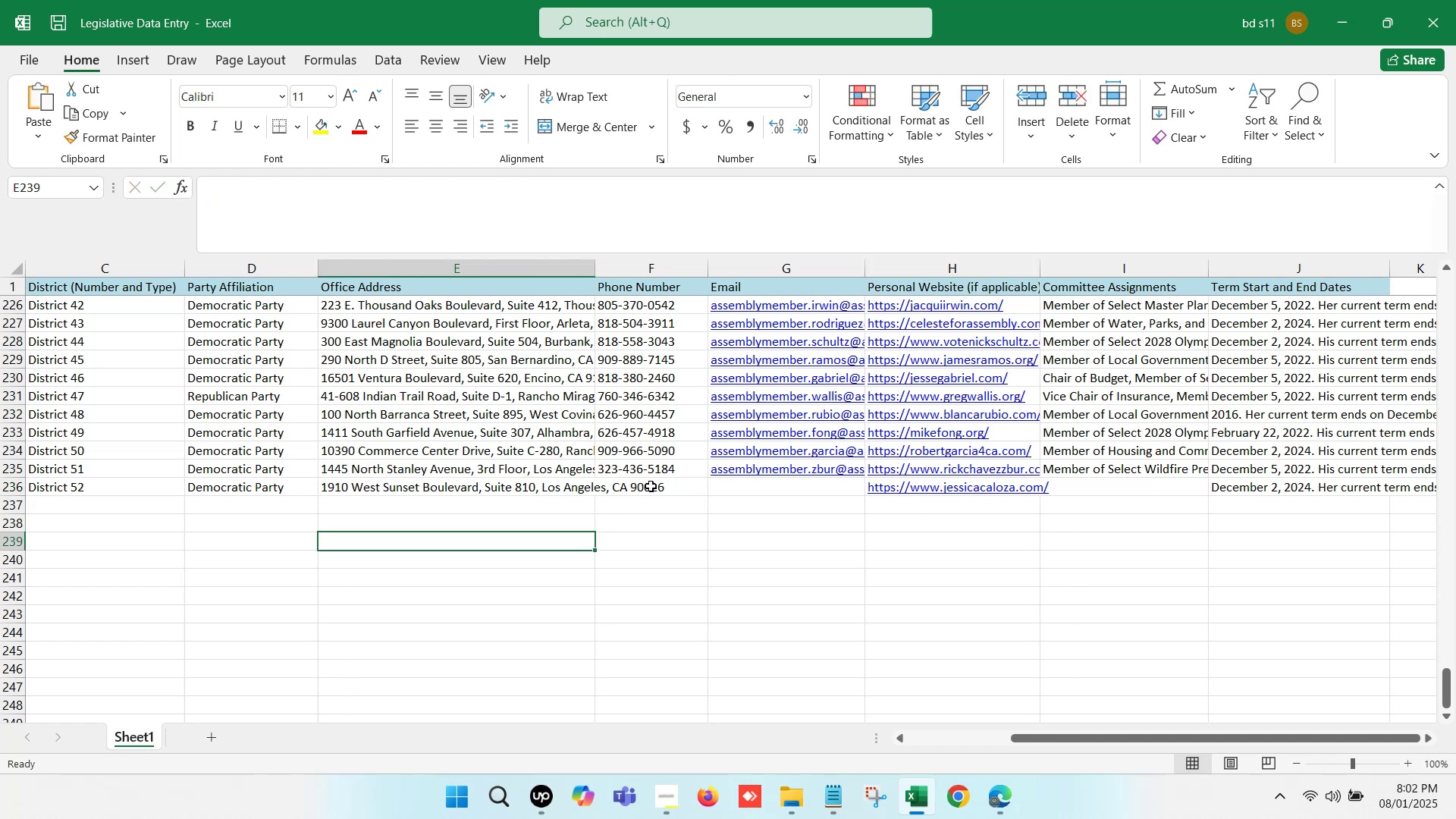 
double_click([651, 486])
 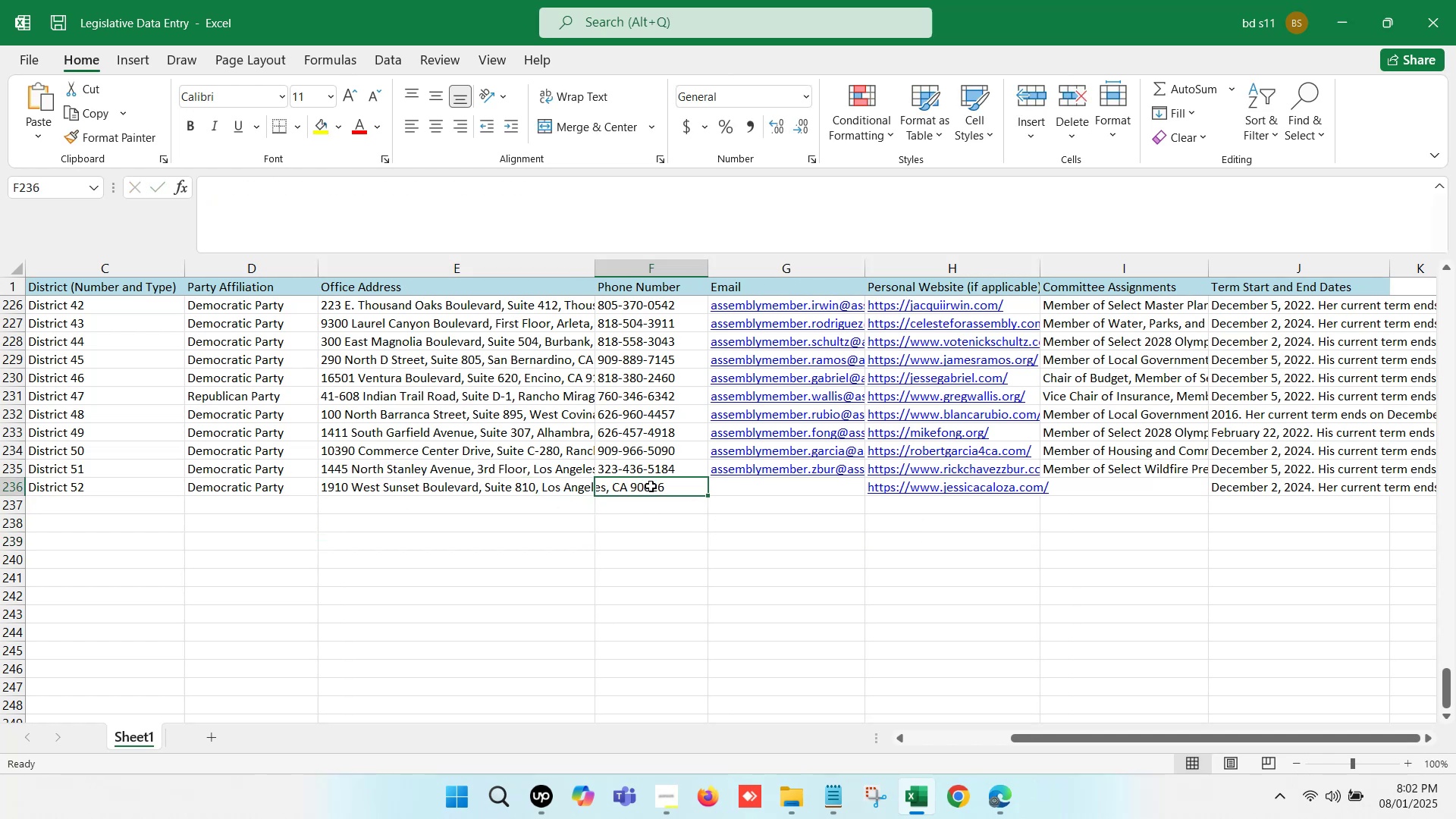 
key(Control+V)
 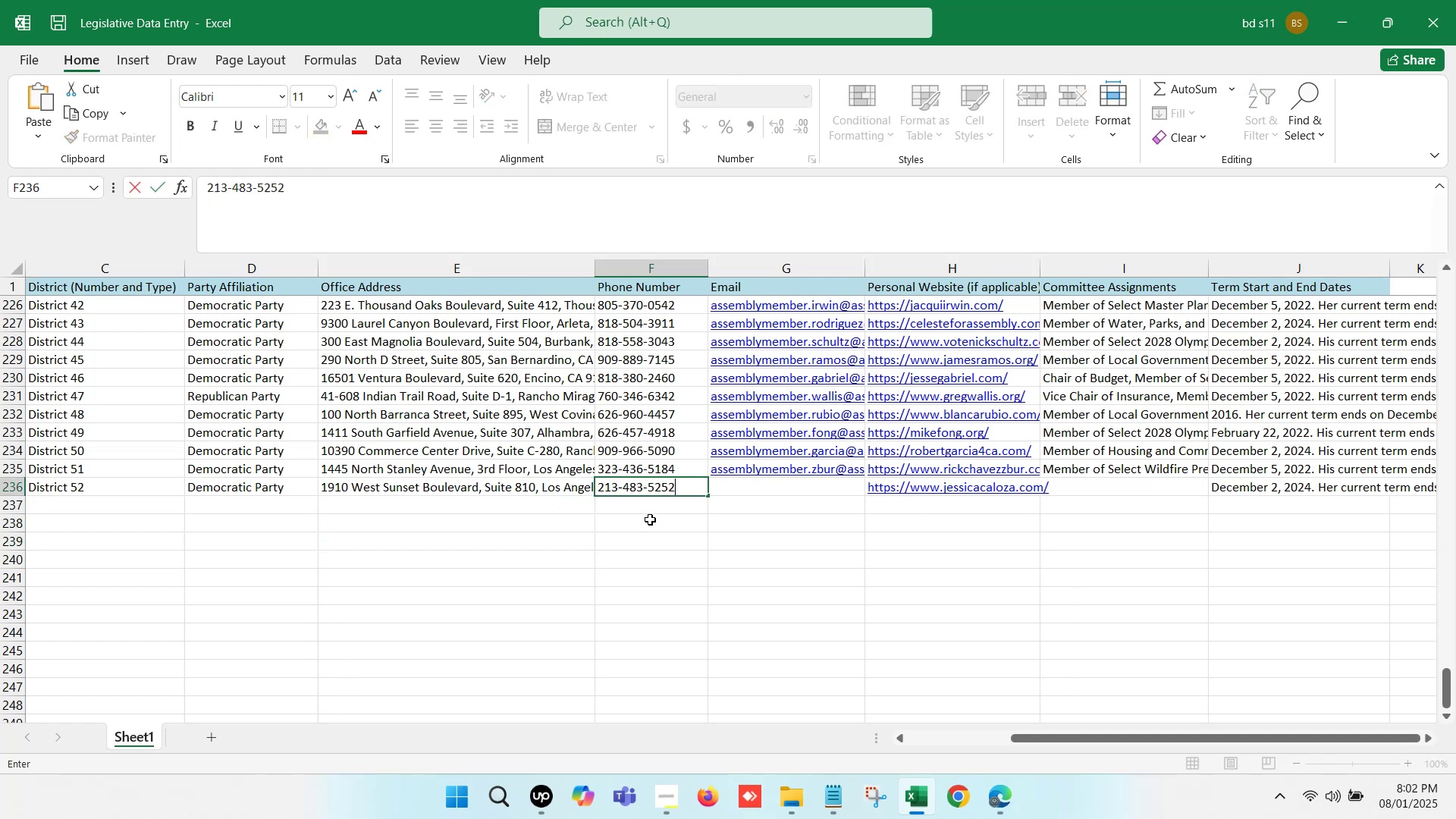 
left_click([650, 519])
 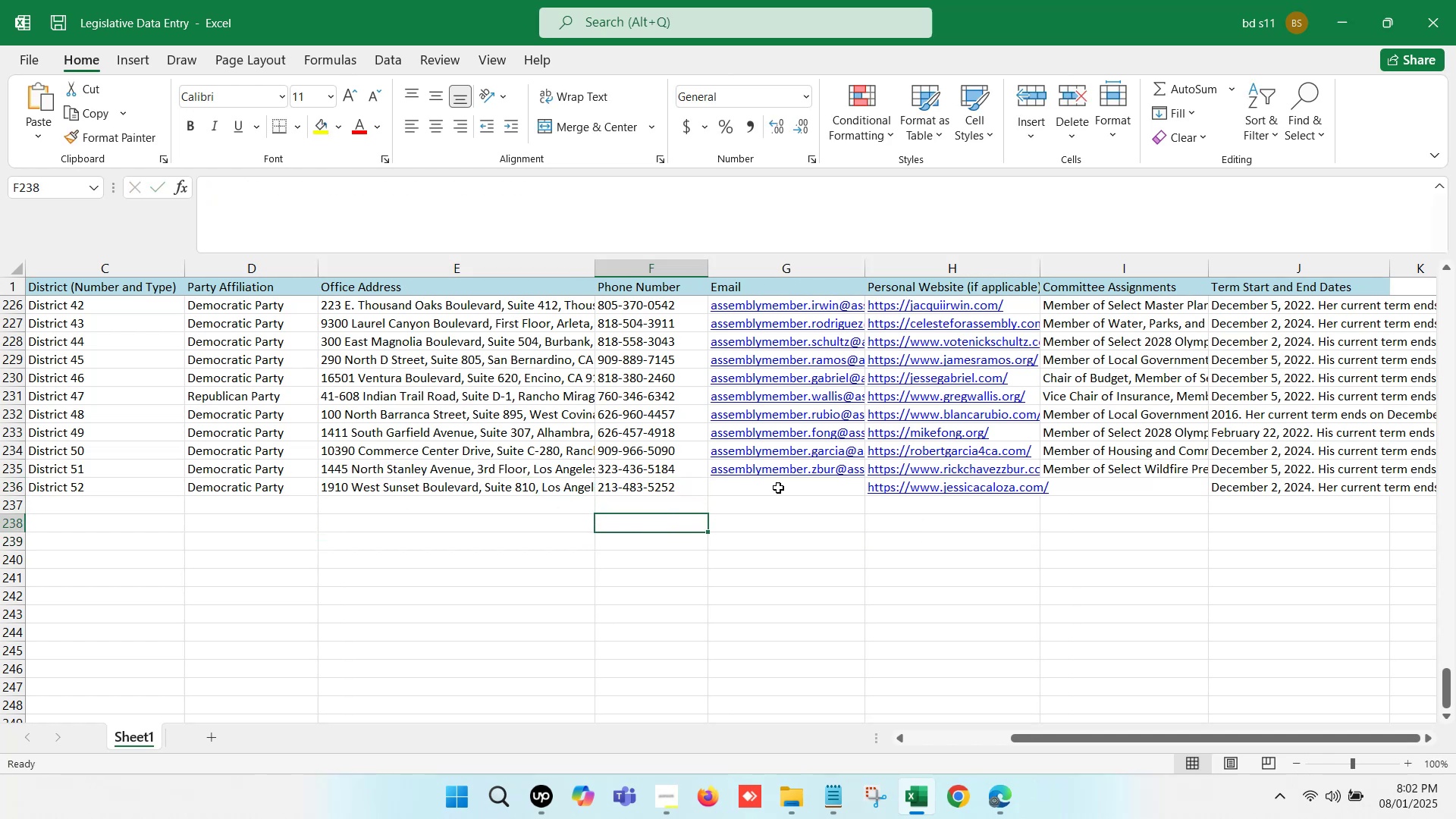 
left_click([781, 485])
 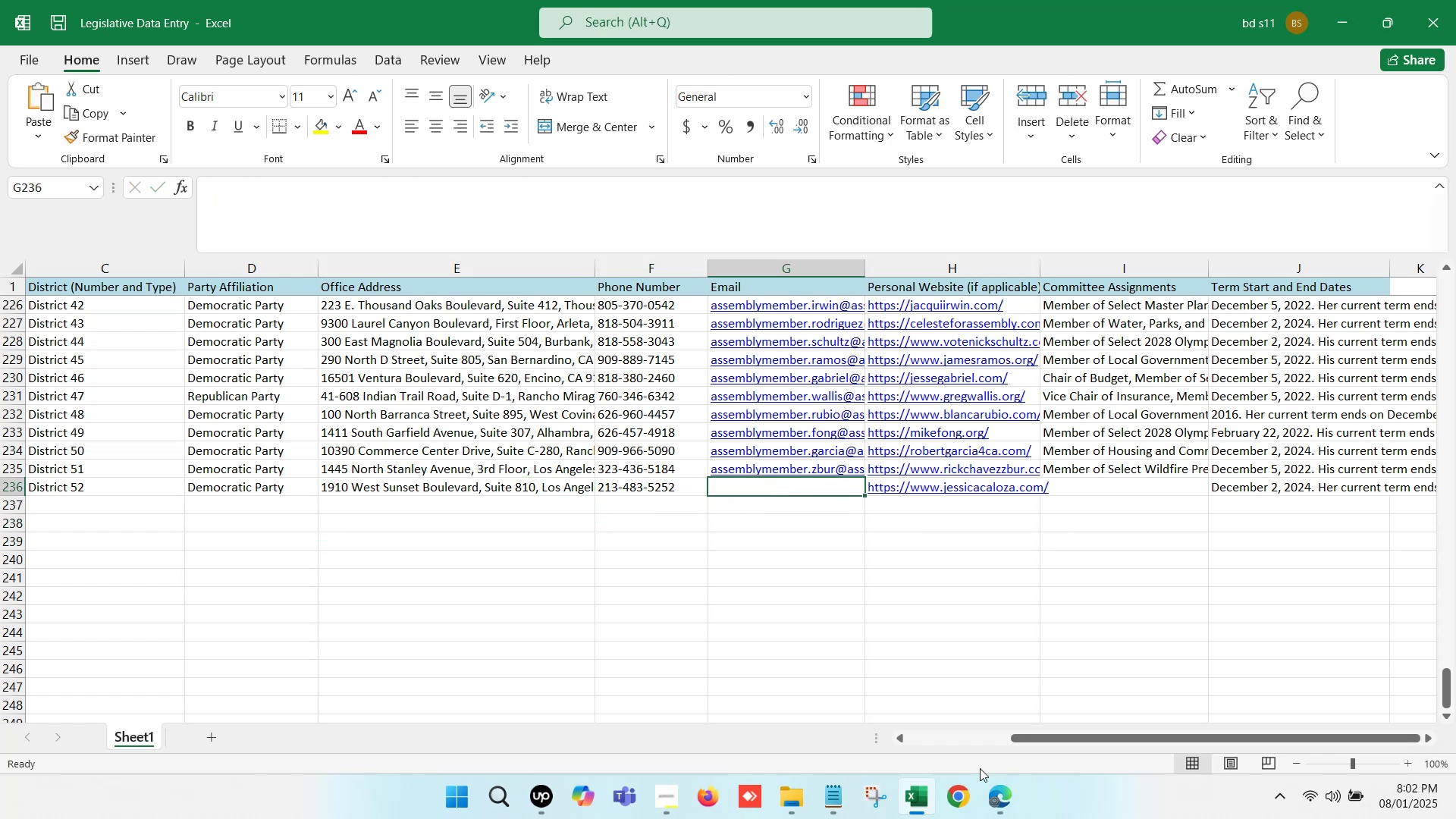 
left_click([990, 799])
 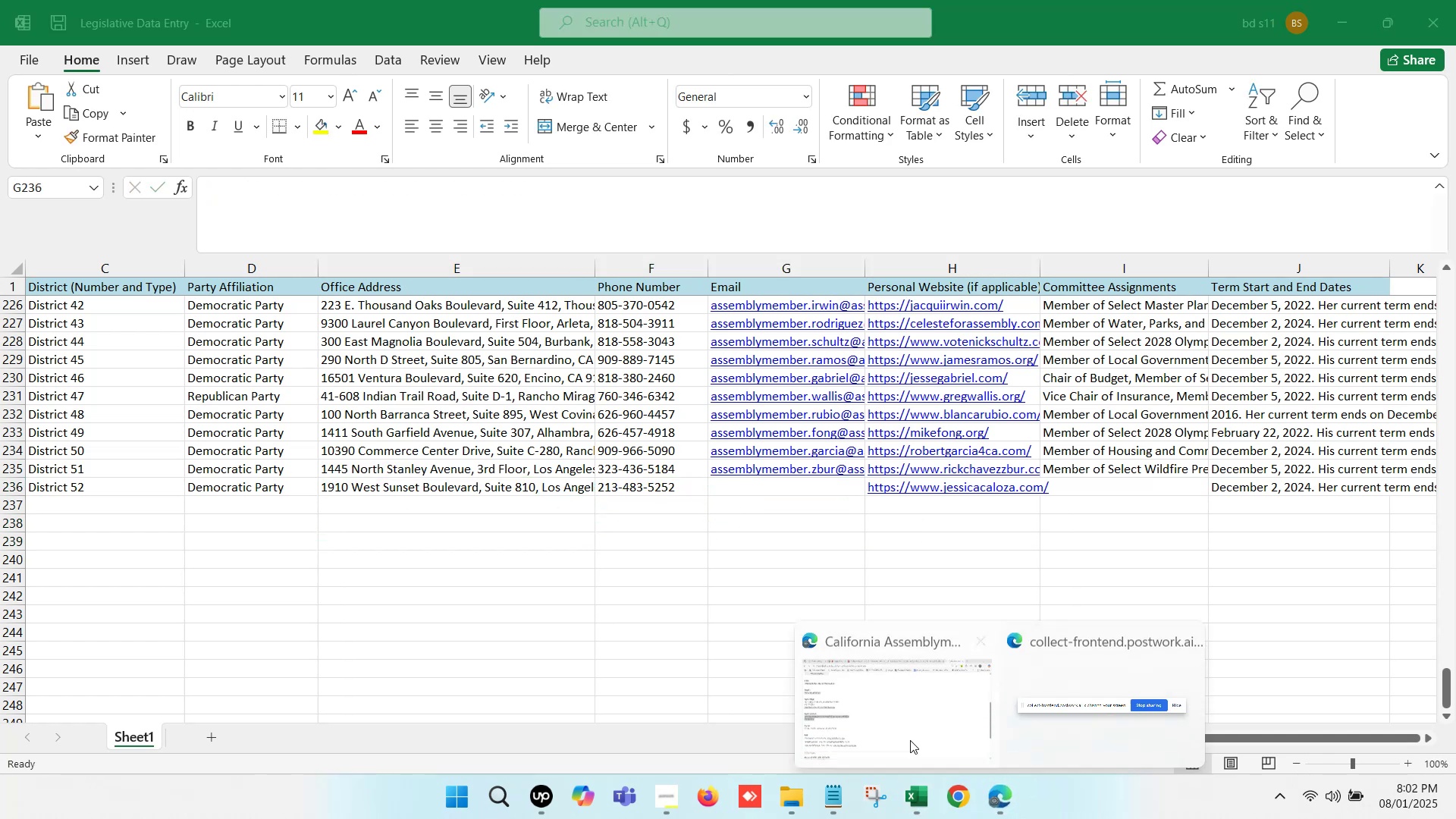 
left_click([865, 703])
 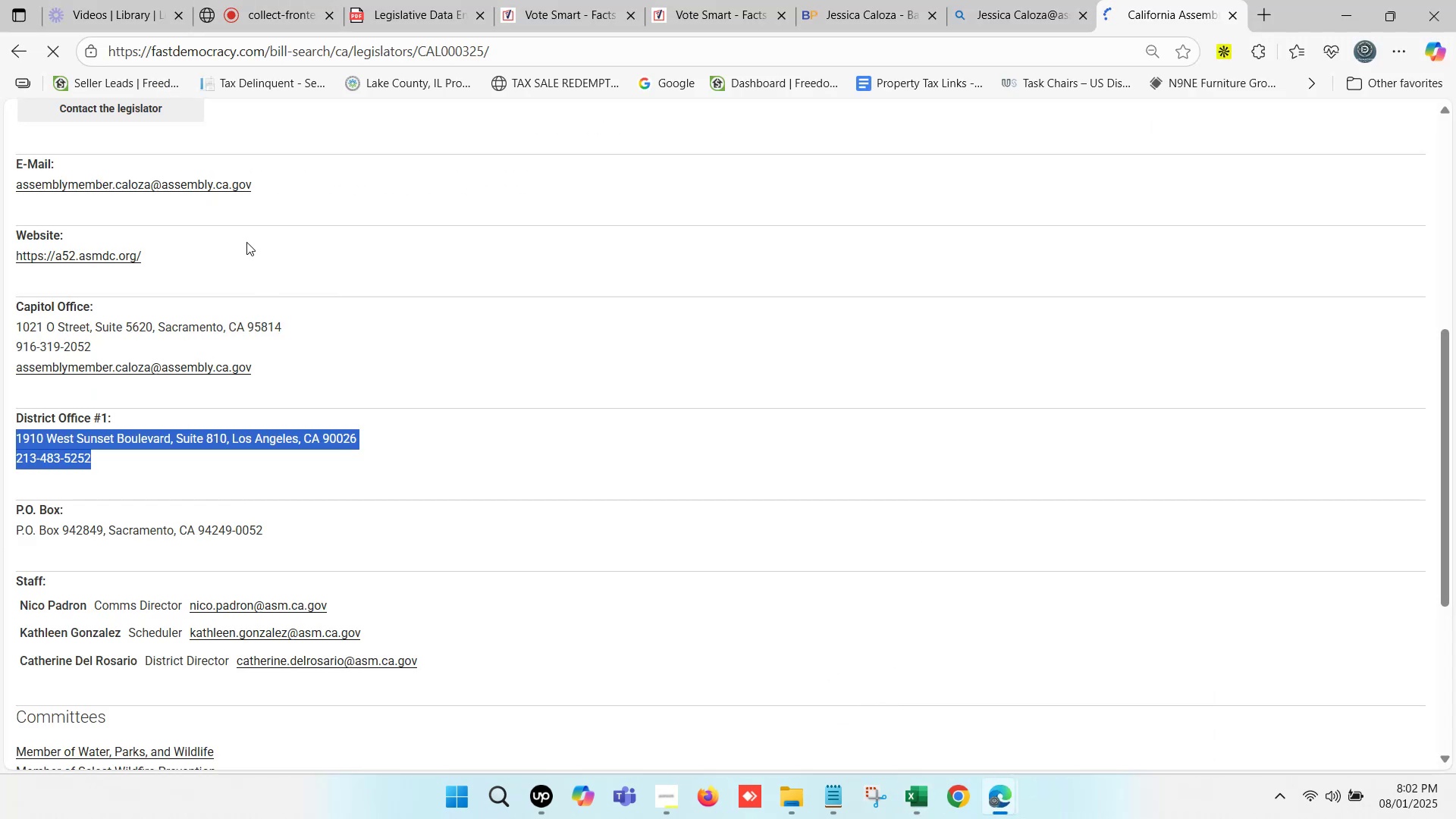 
right_click([243, 174])
 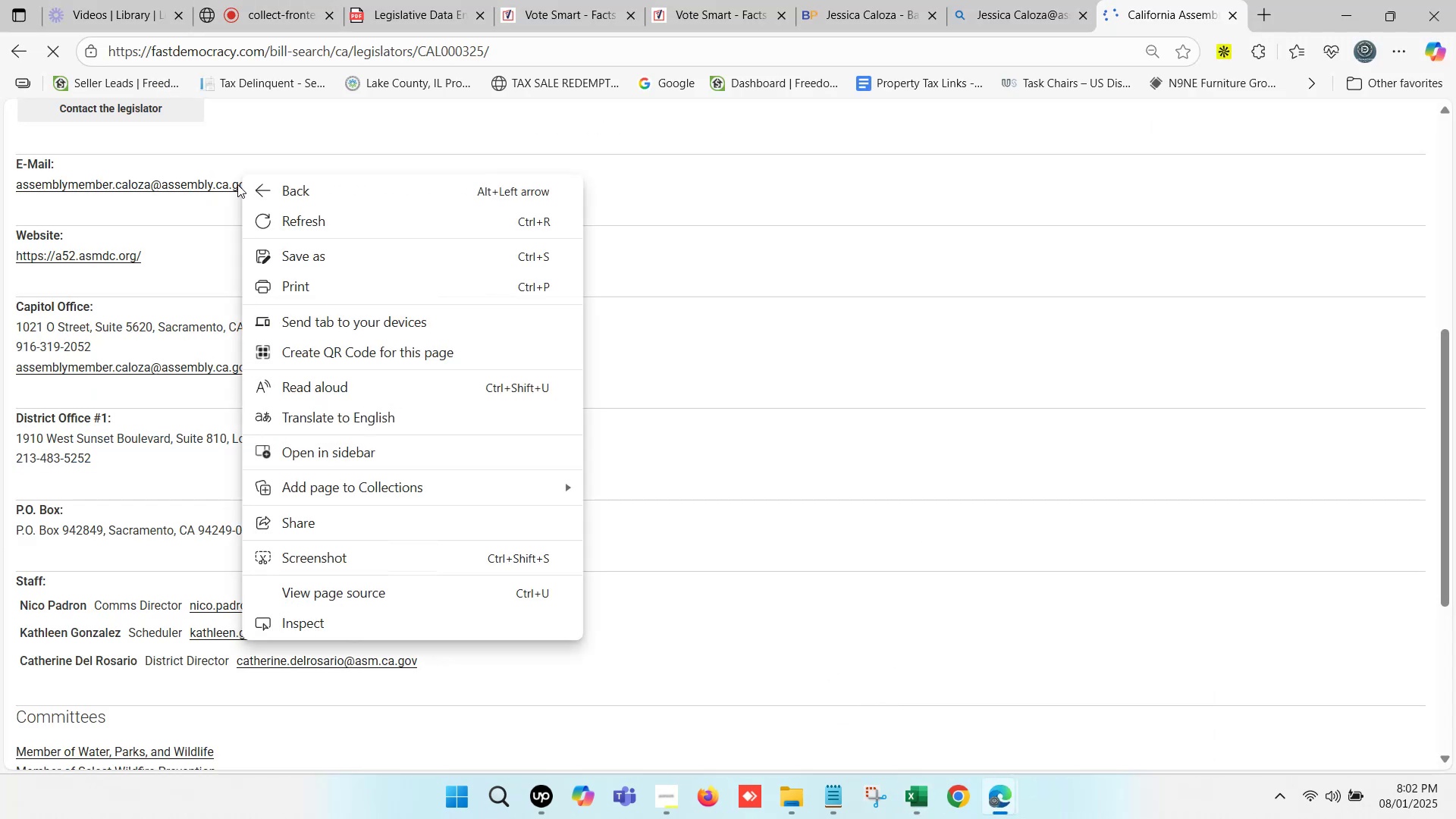 
right_click([231, 186])
 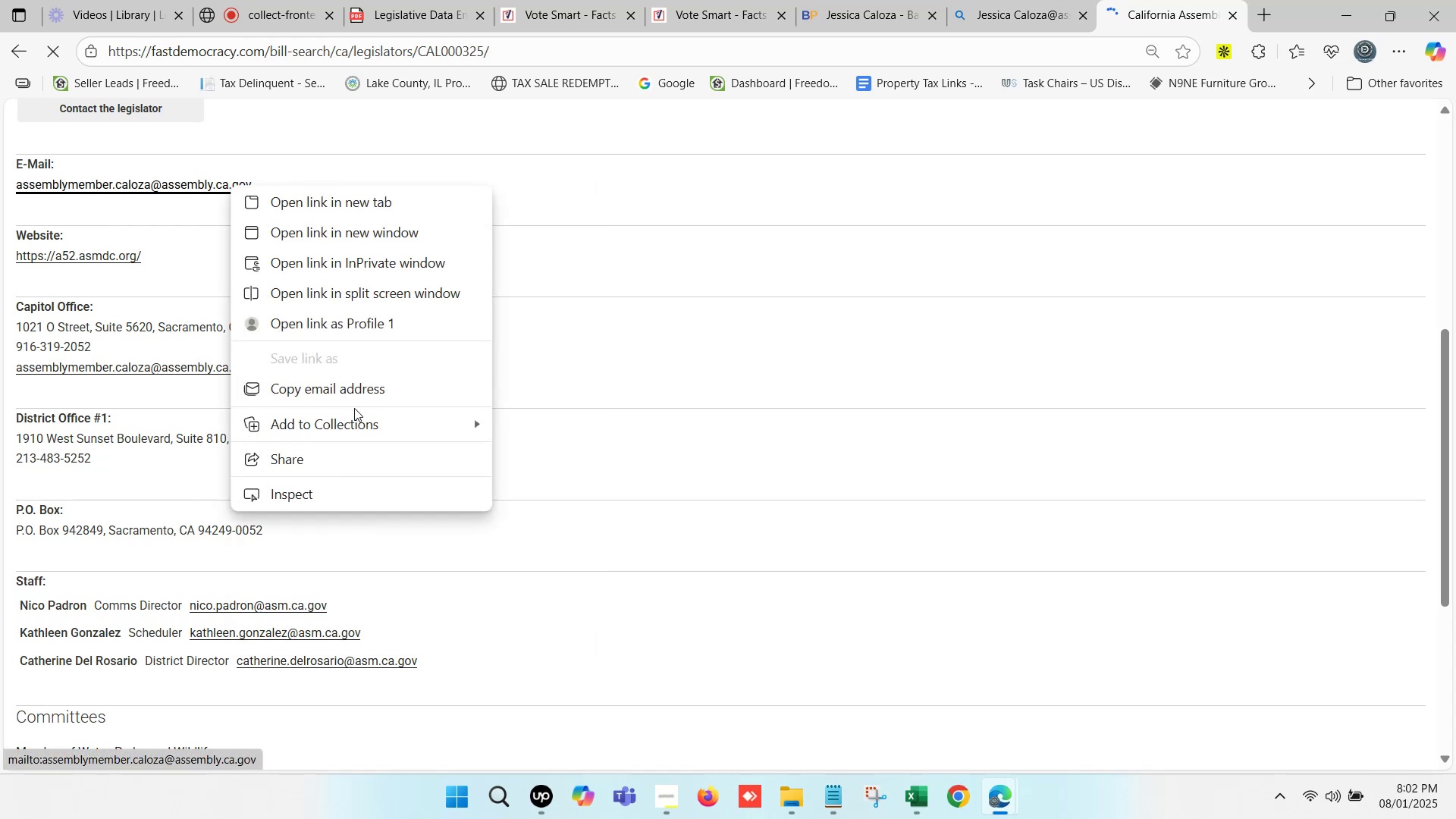 
left_click([363, 383])
 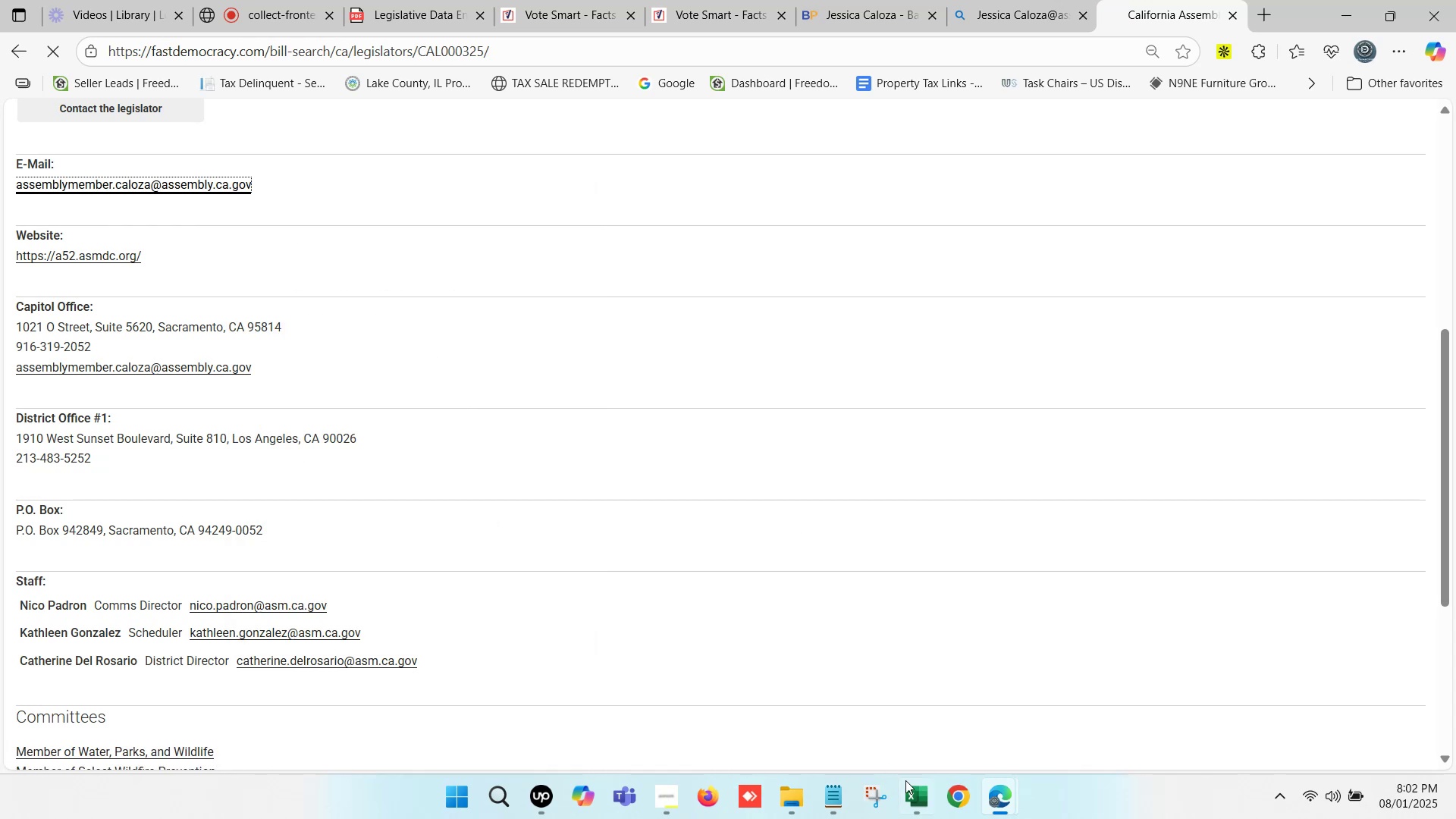 
left_click([914, 805])
 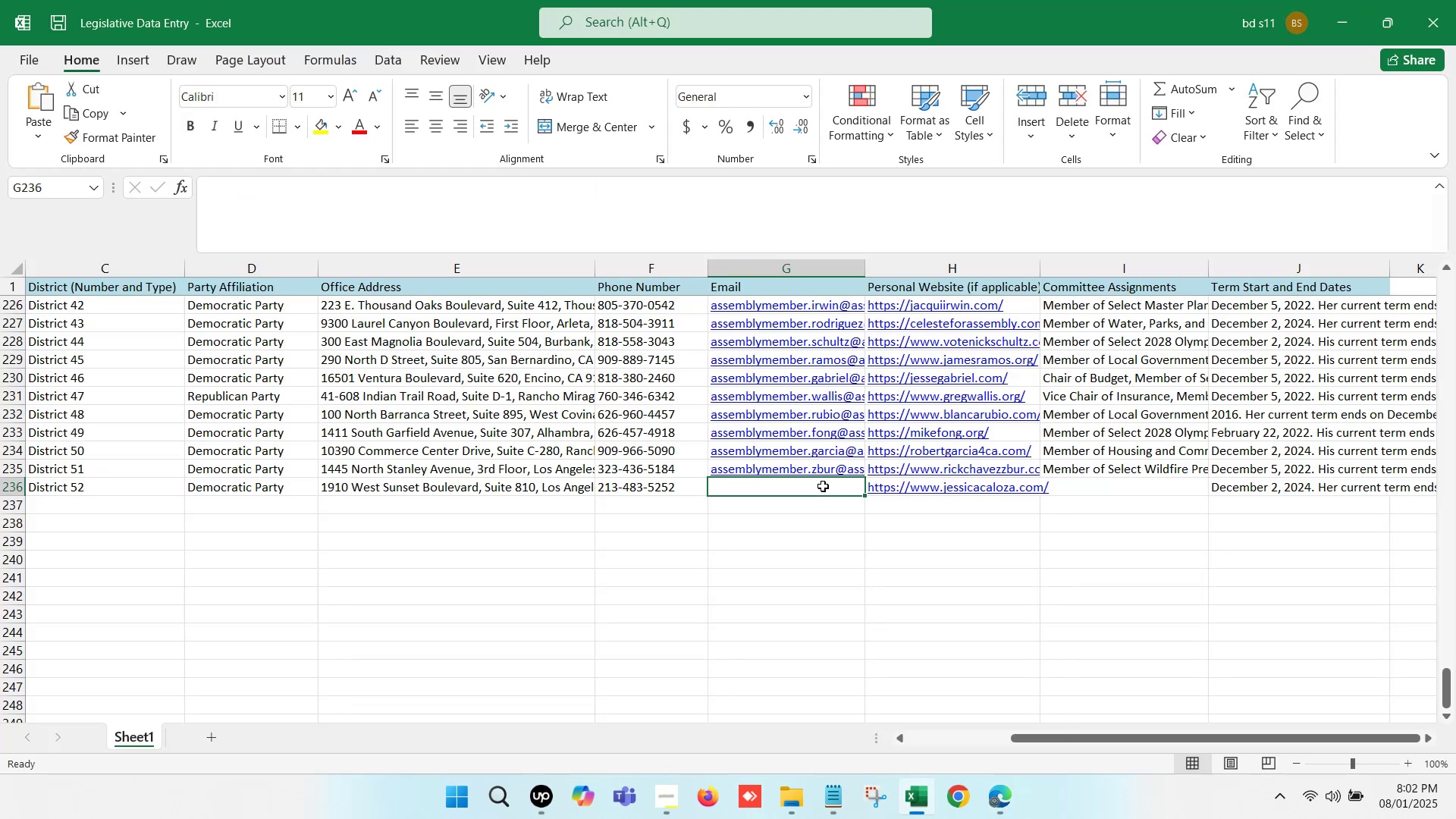 
double_click([822, 486])
 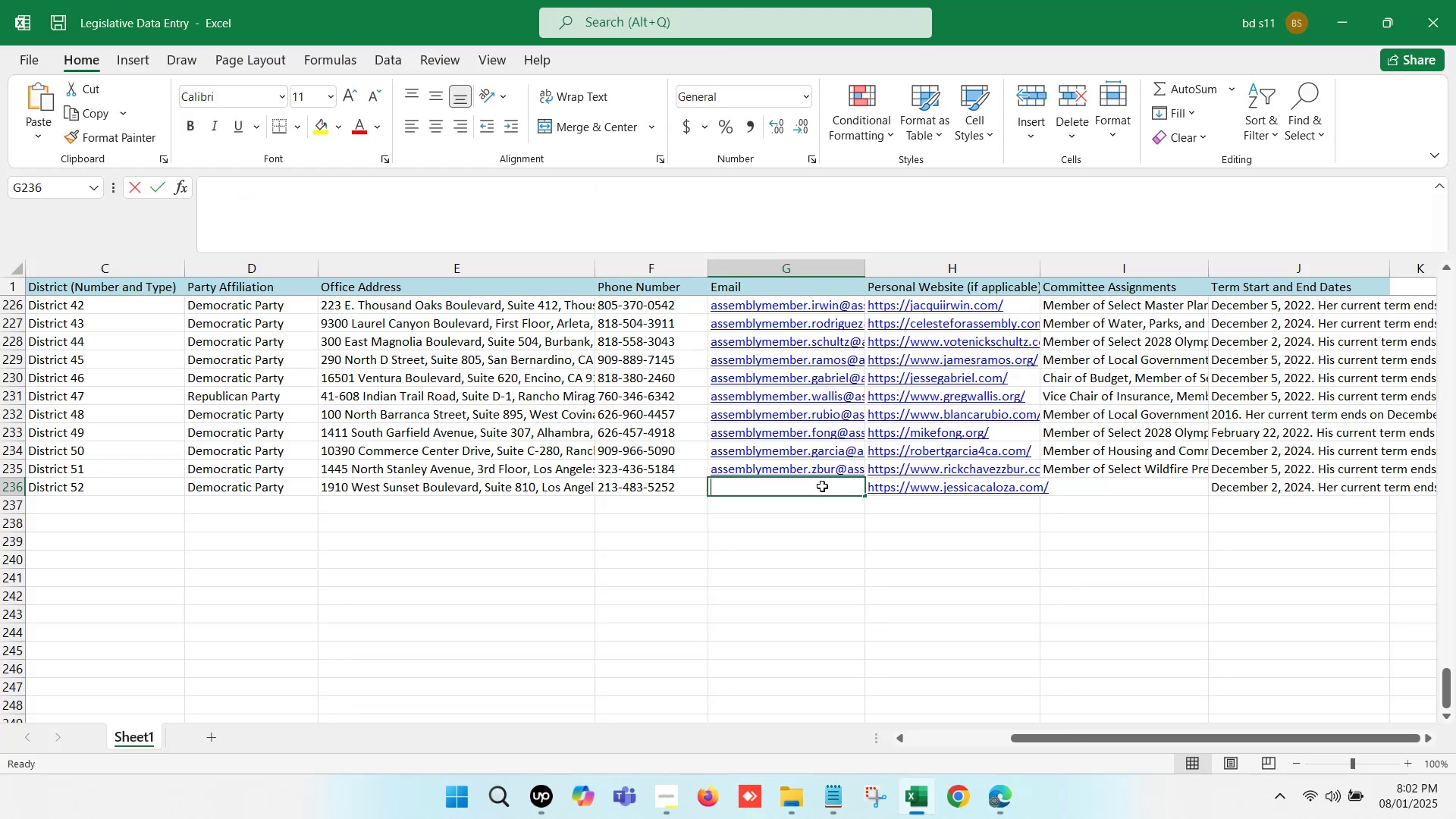 
key(Control+V)
 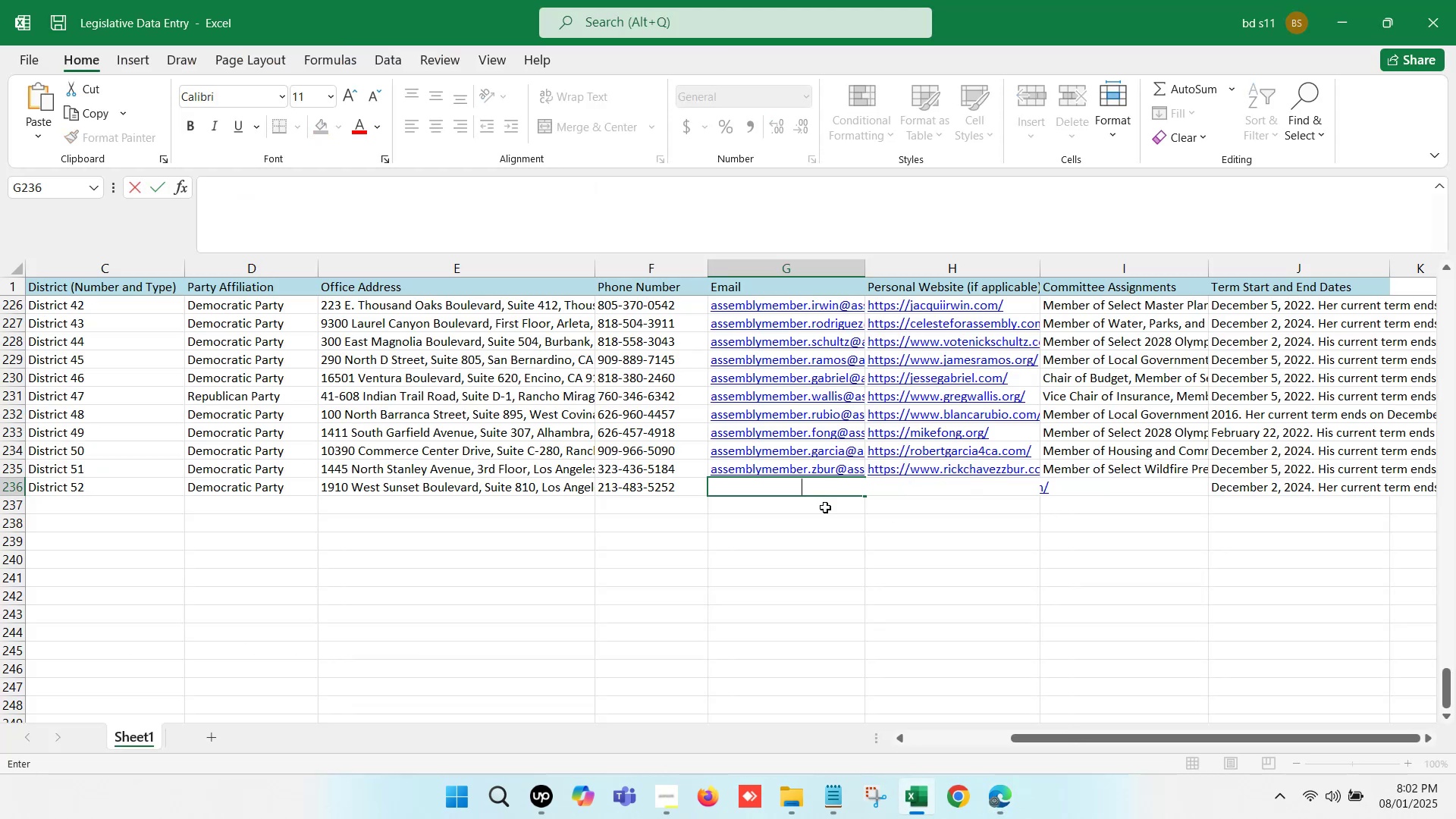 
left_click([814, 542])
 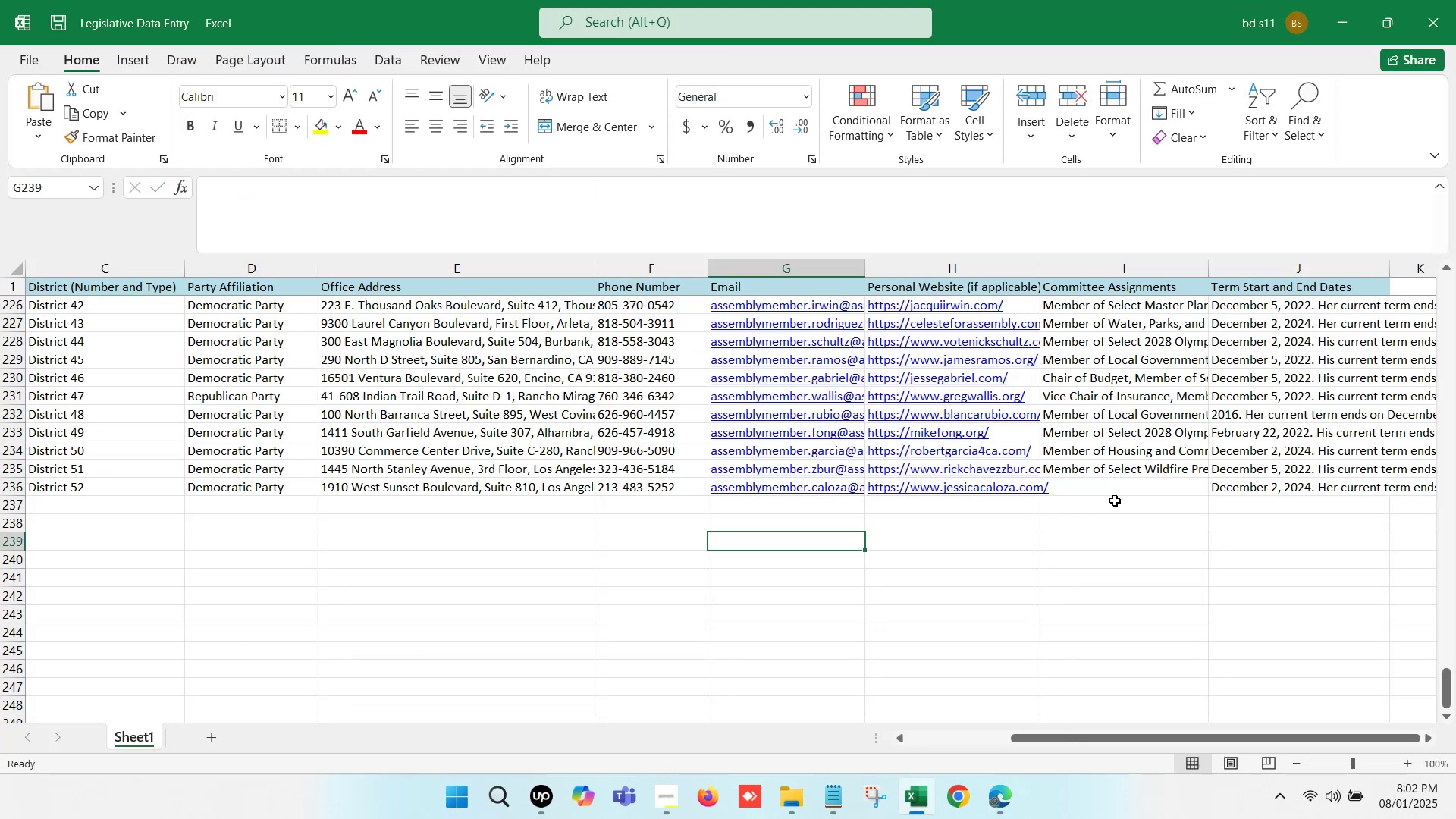 
left_click([1136, 487])
 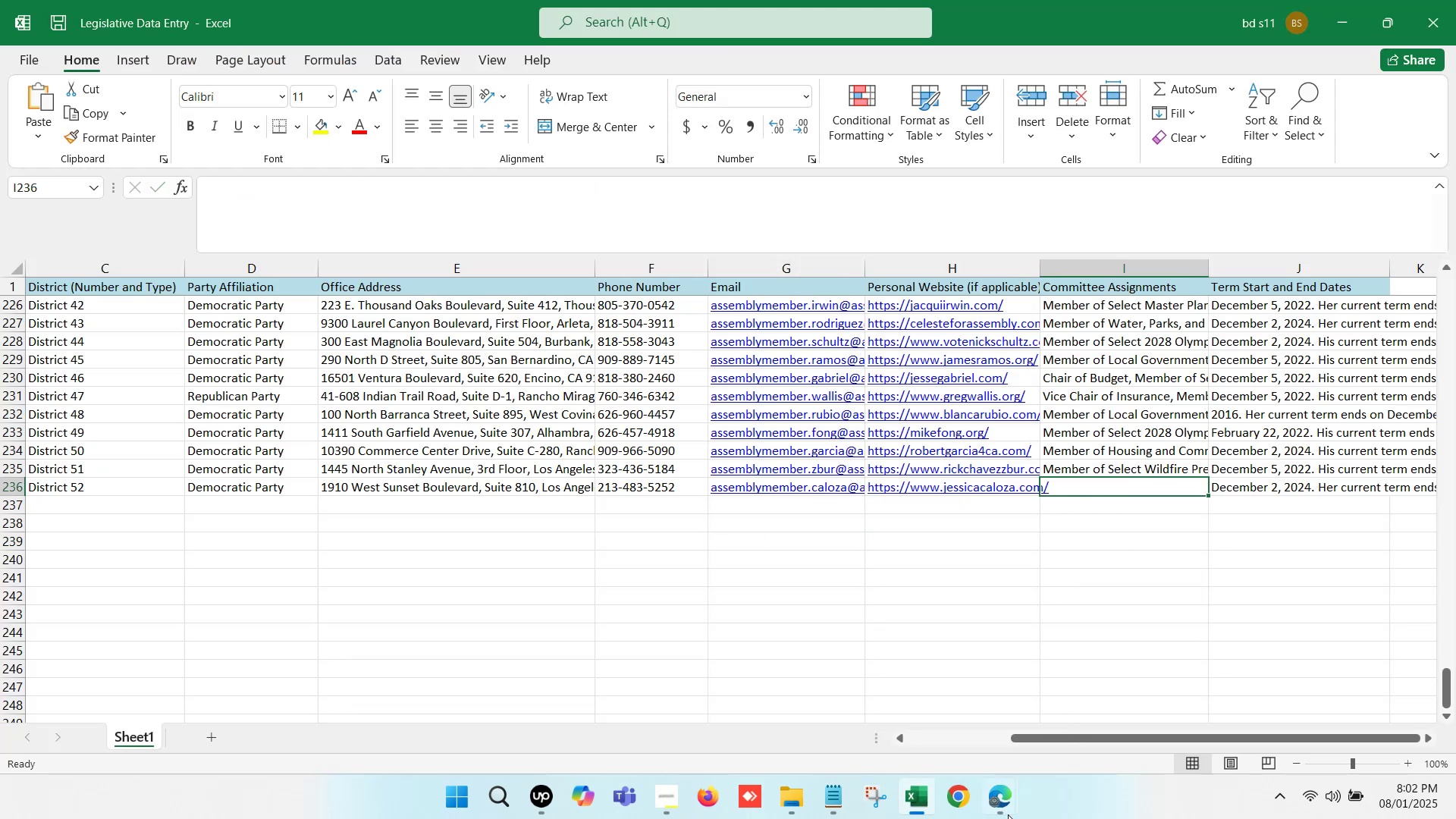 
left_click([1001, 817])
 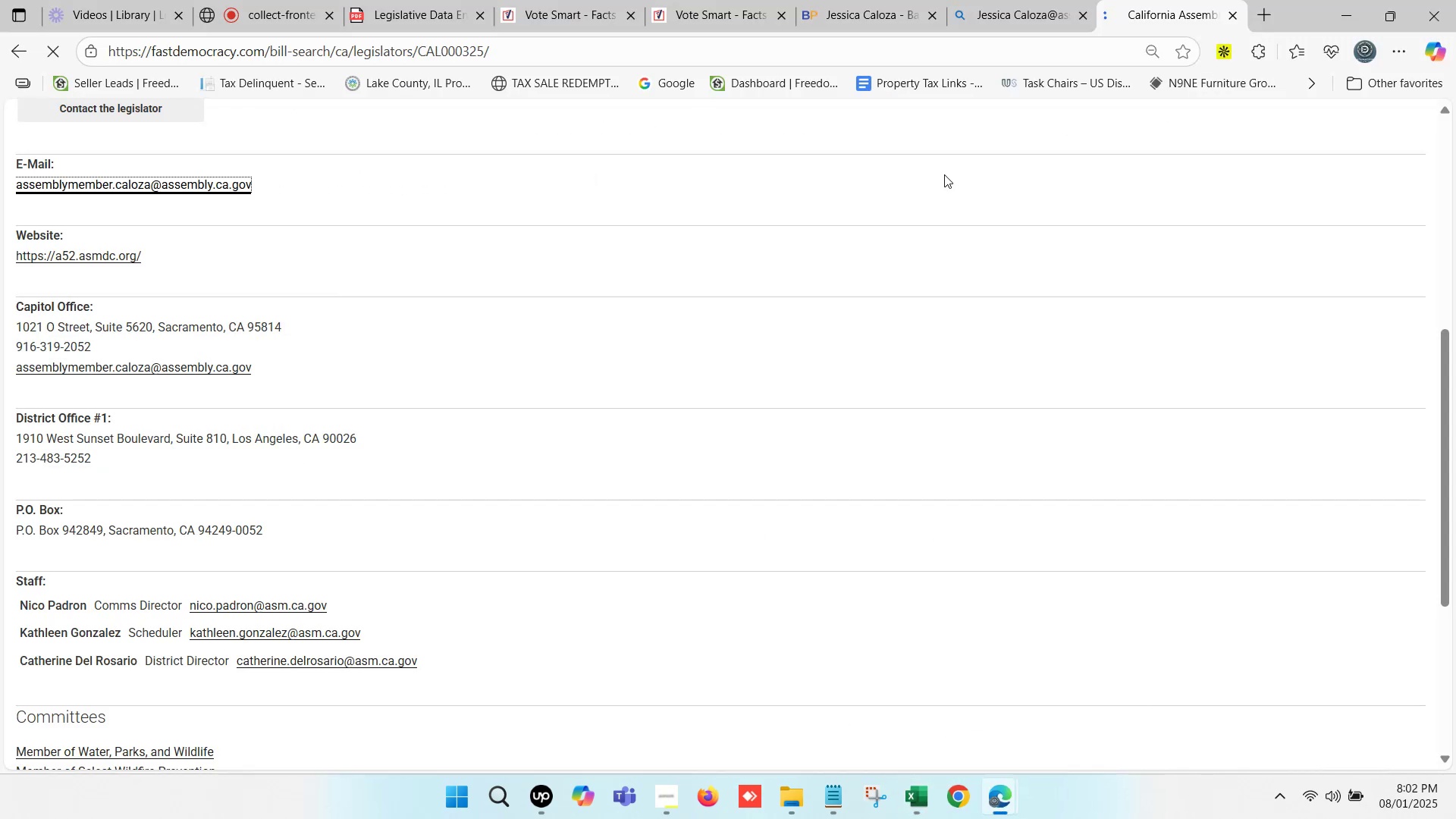 
left_click([1015, 0])
 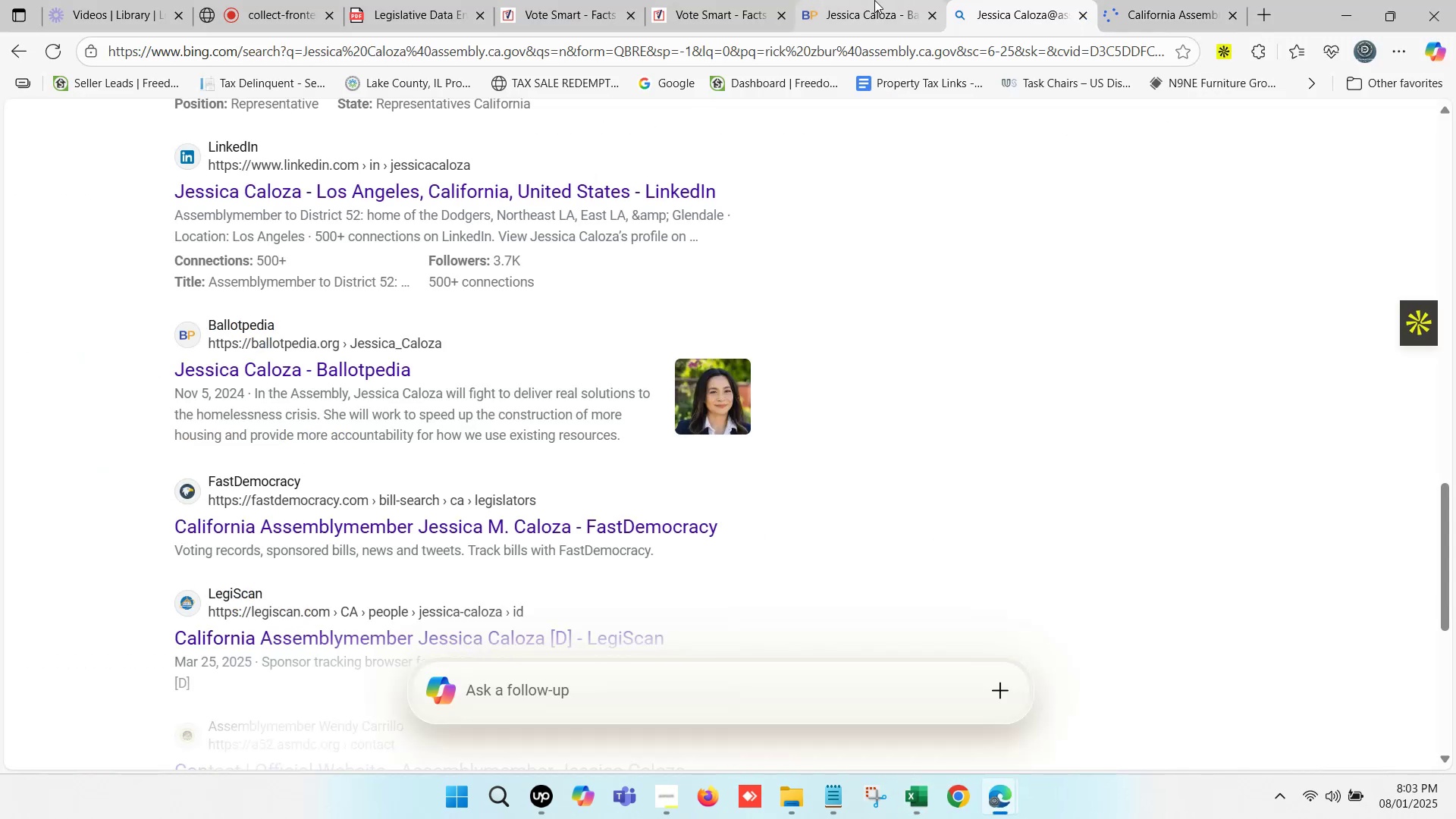 
left_click([1146, 0])
 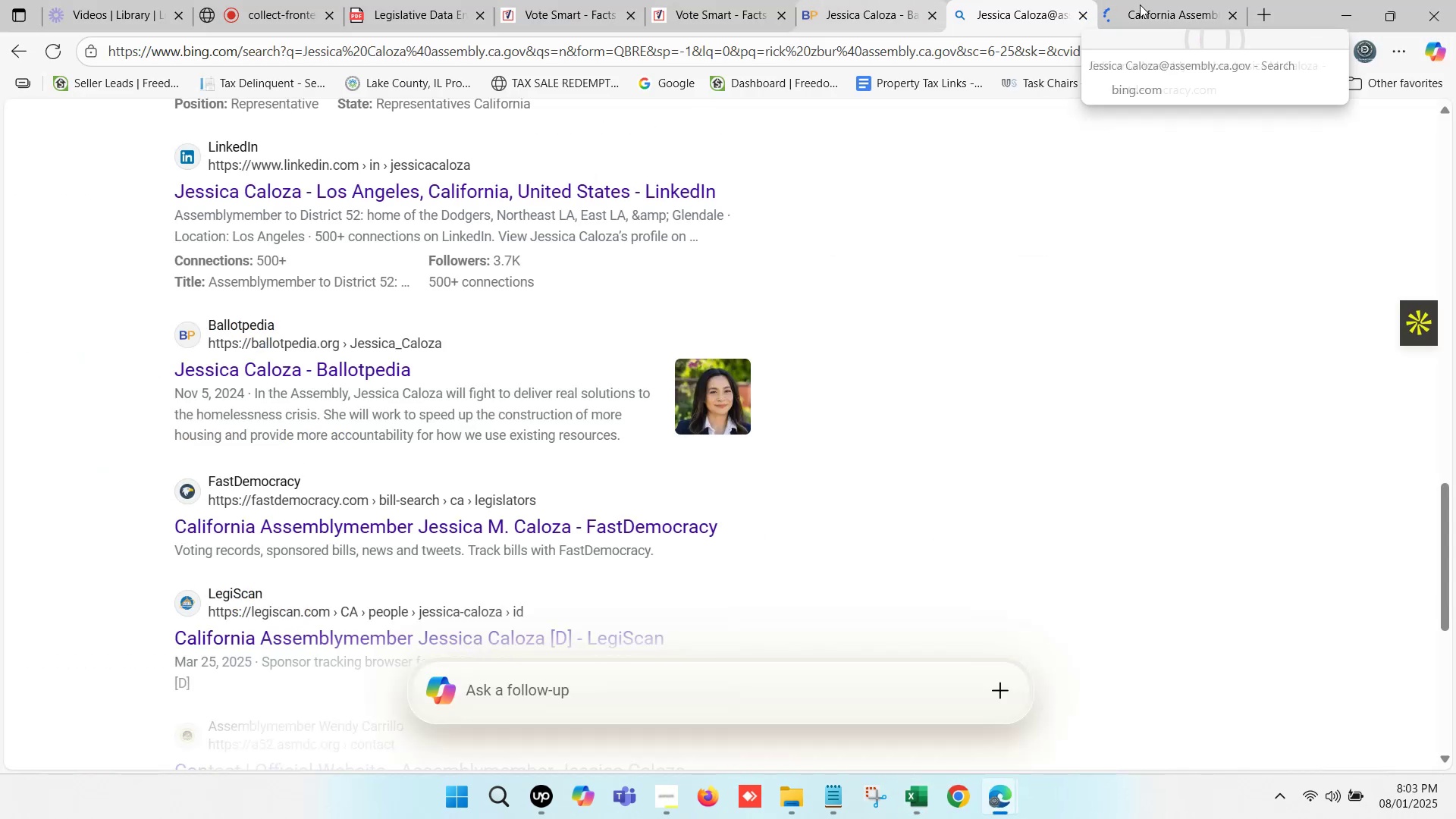 
scroll: coordinate [373, 509], scroll_direction: down, amount: 4.0
 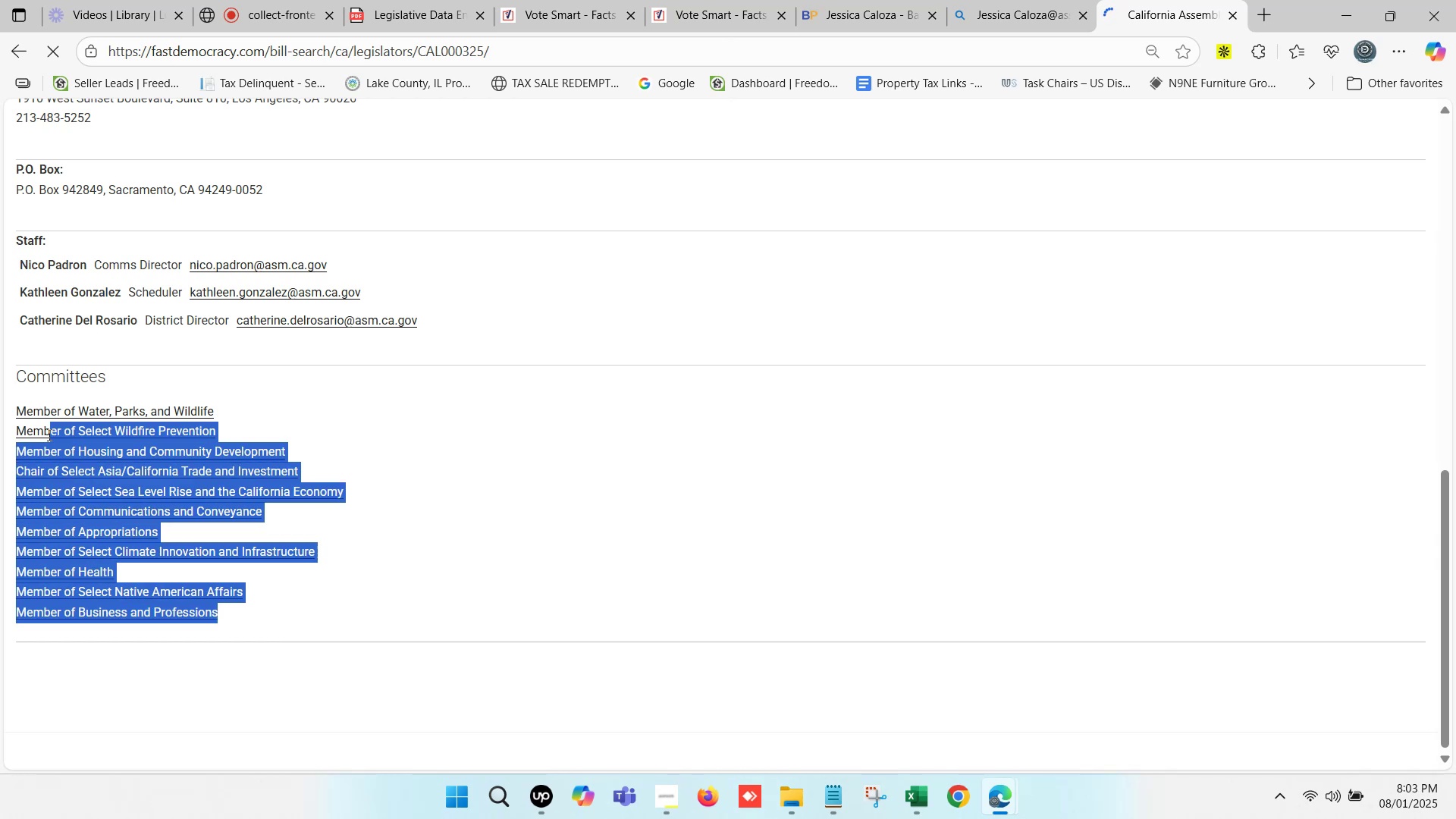 
key(Control+ControlLeft)
 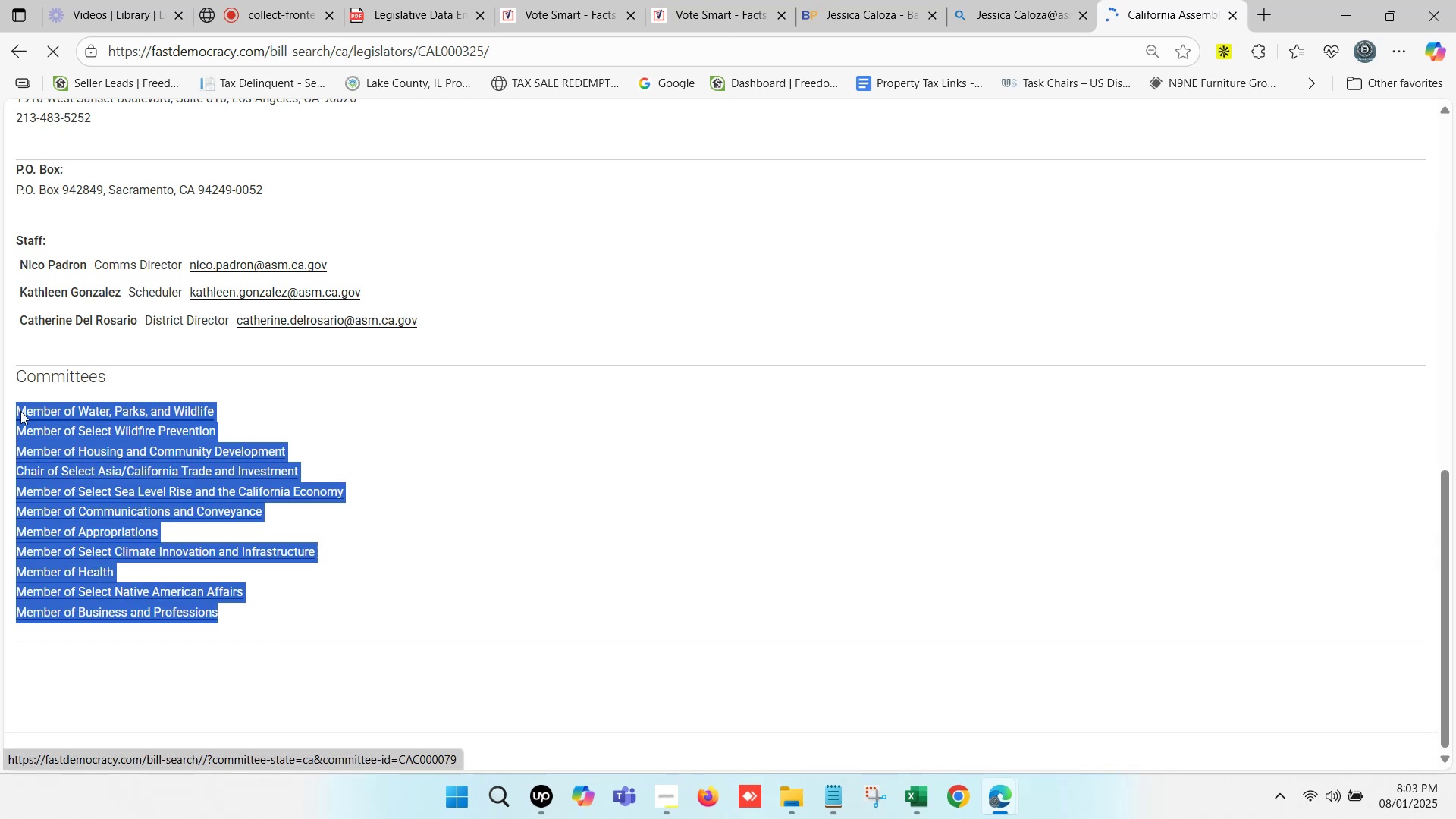 
key(Control+C)
 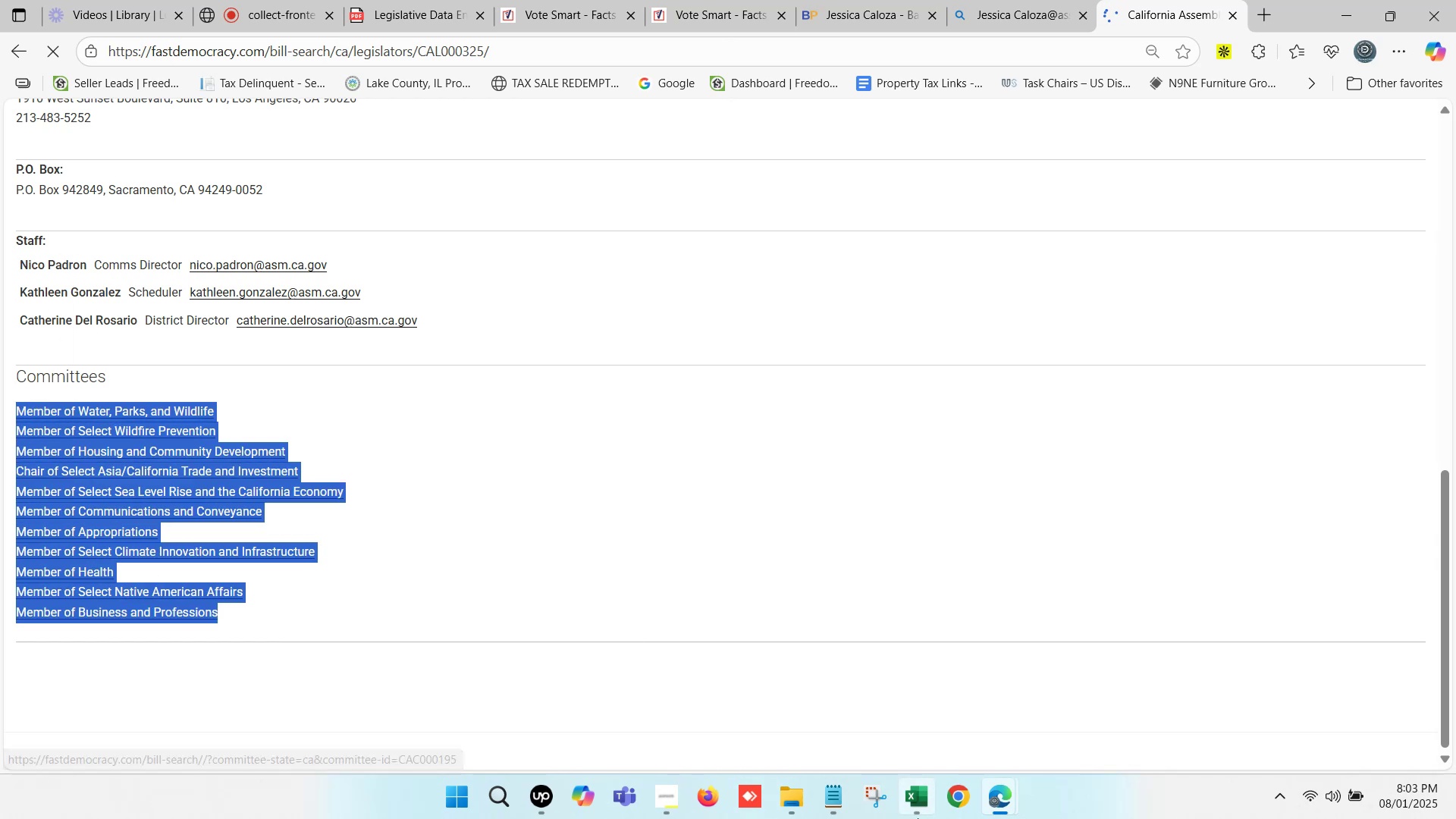 
left_click([915, 816])
 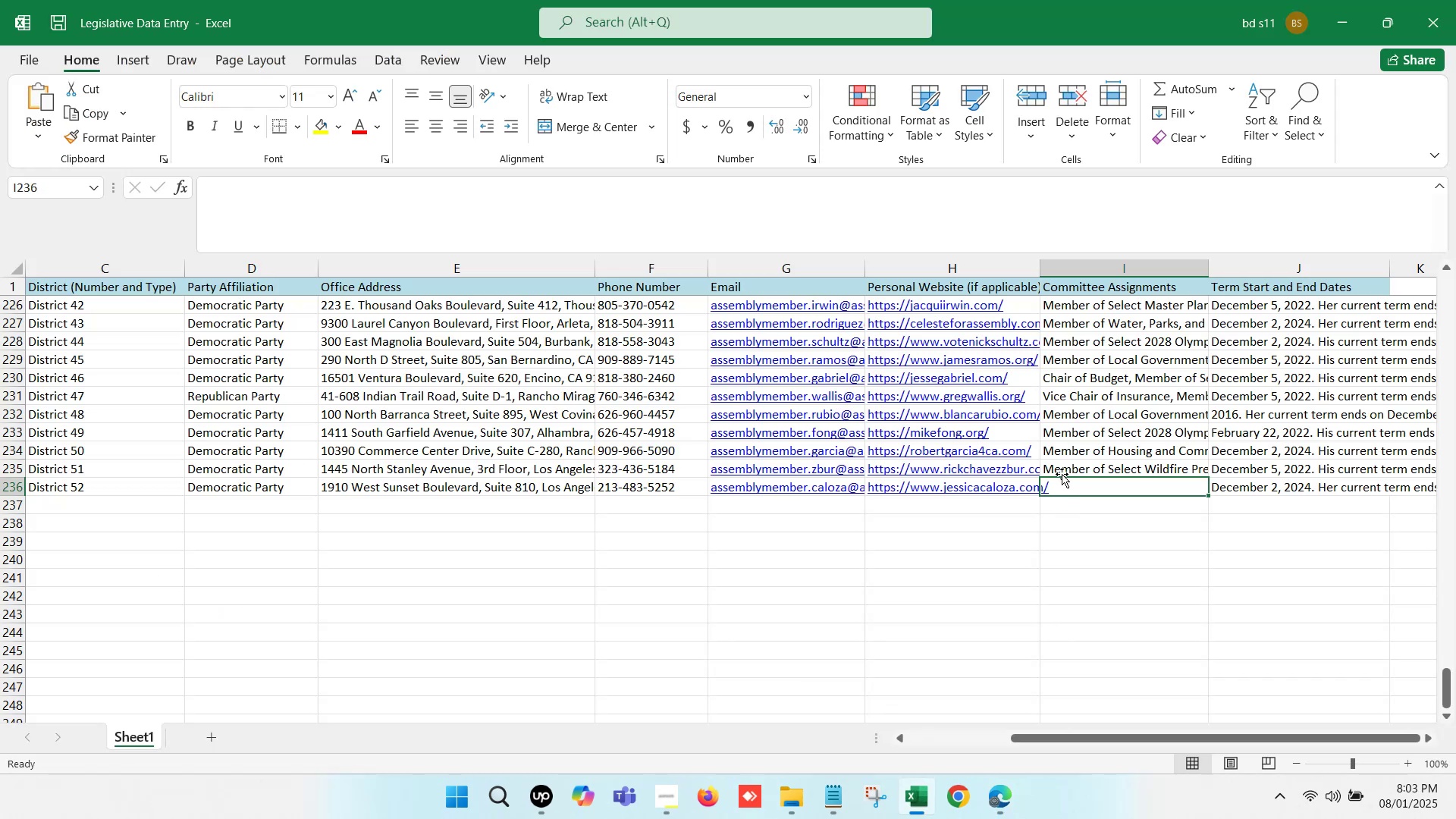 
left_click([329, 204])
 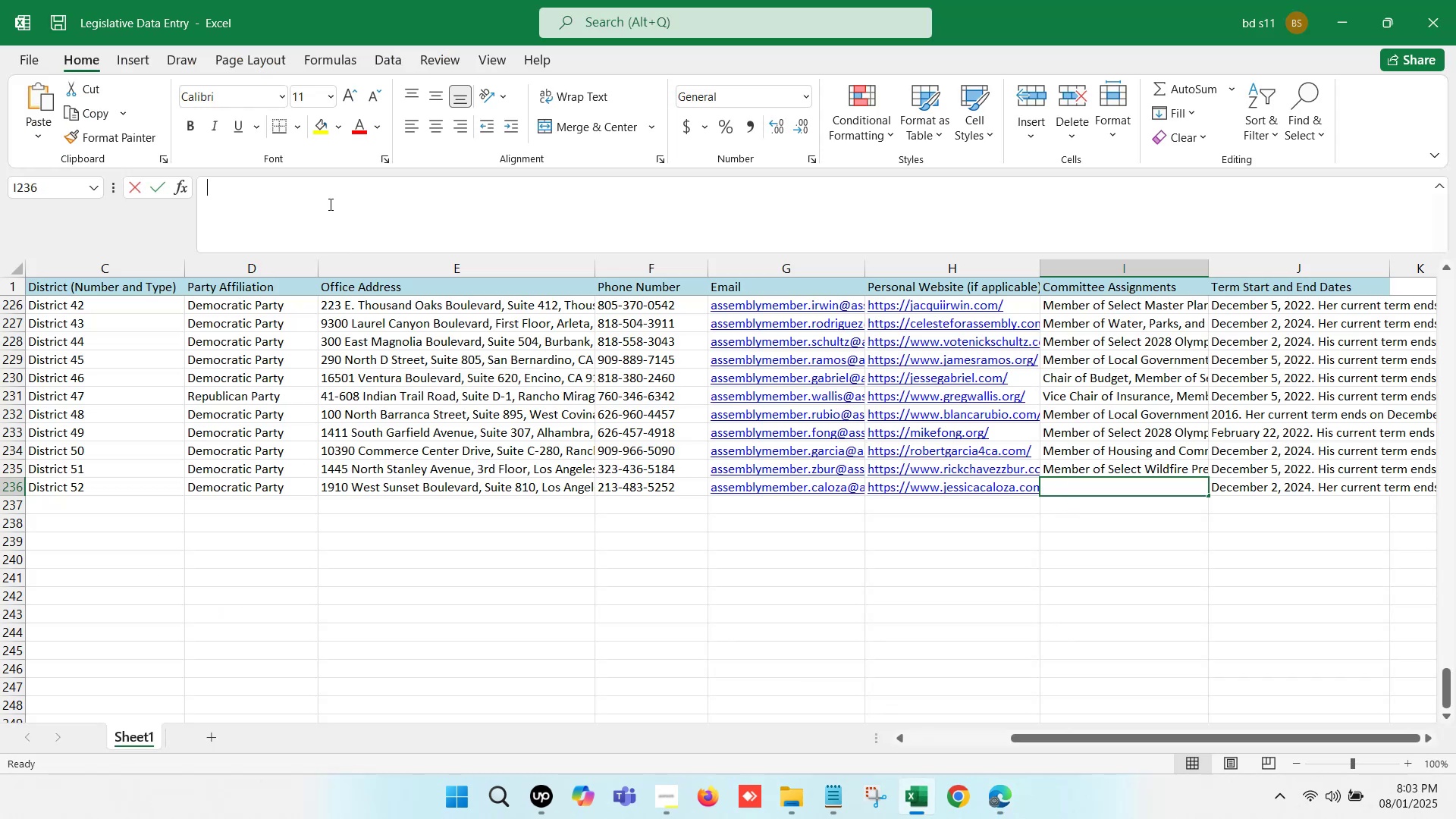 
key(Control+V)
 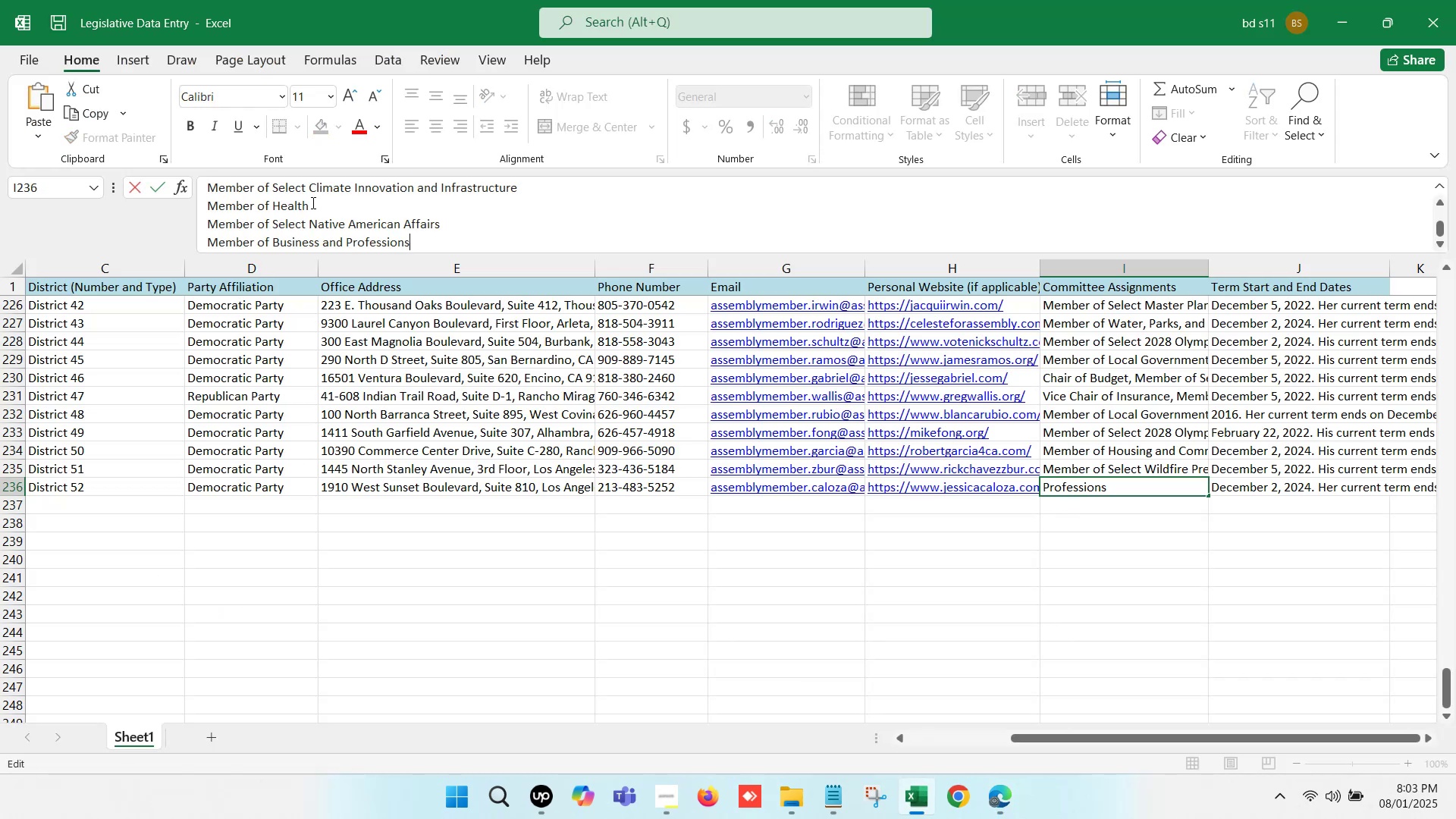 
scroll: coordinate [256, 195], scroll_direction: up, amount: 14.0
 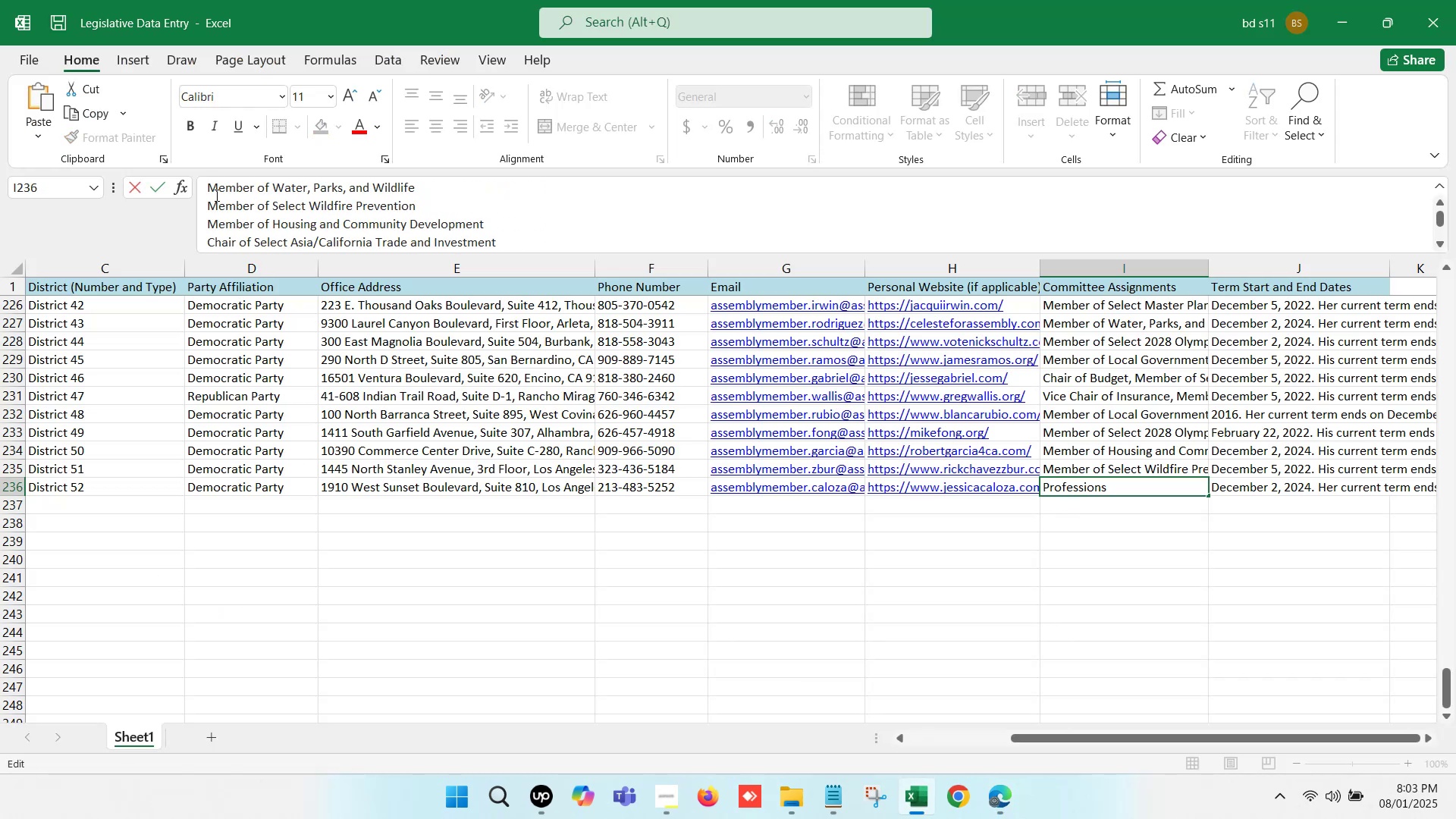 
left_click([202, 199])
 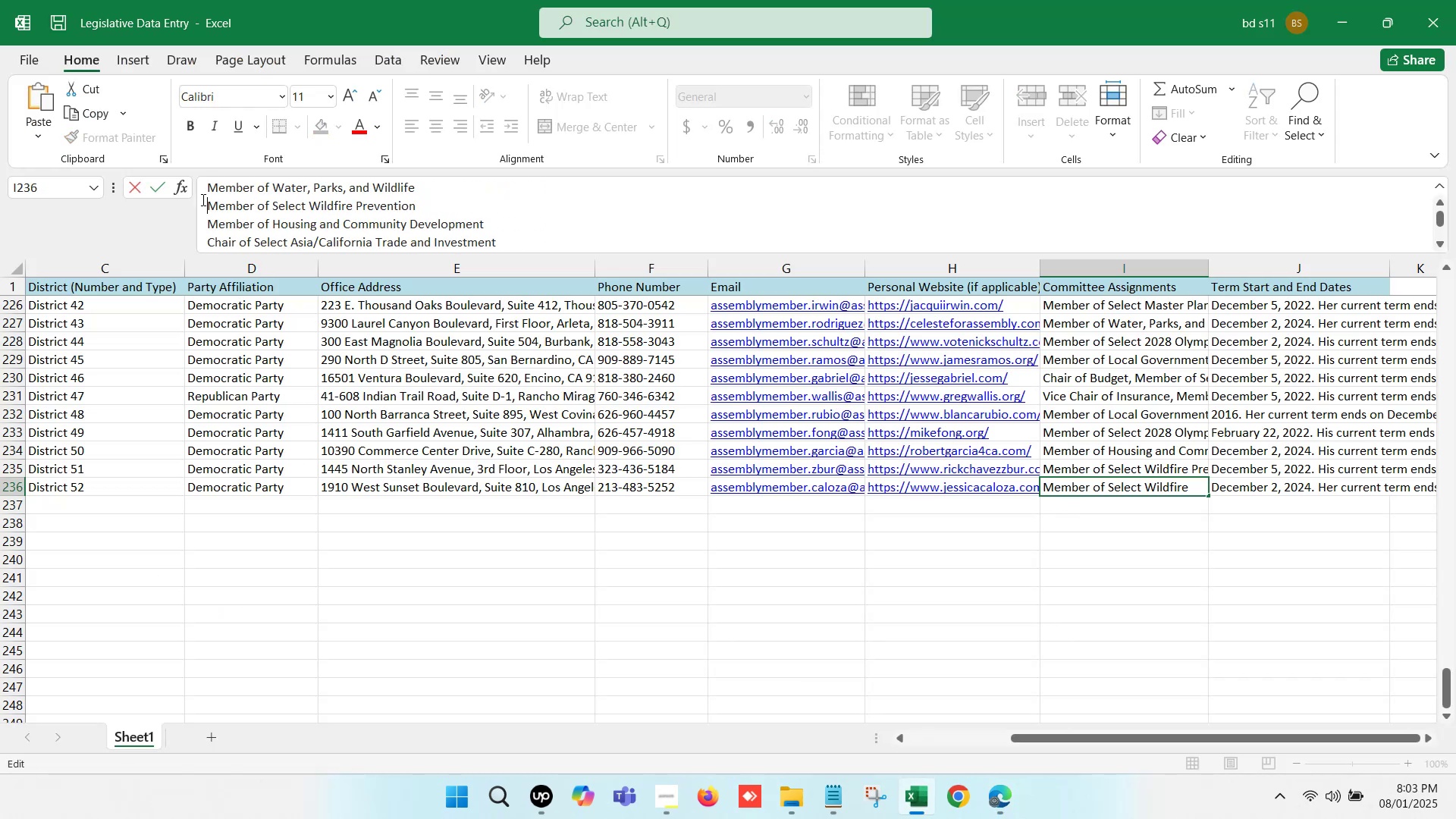 
key(Backspace)
 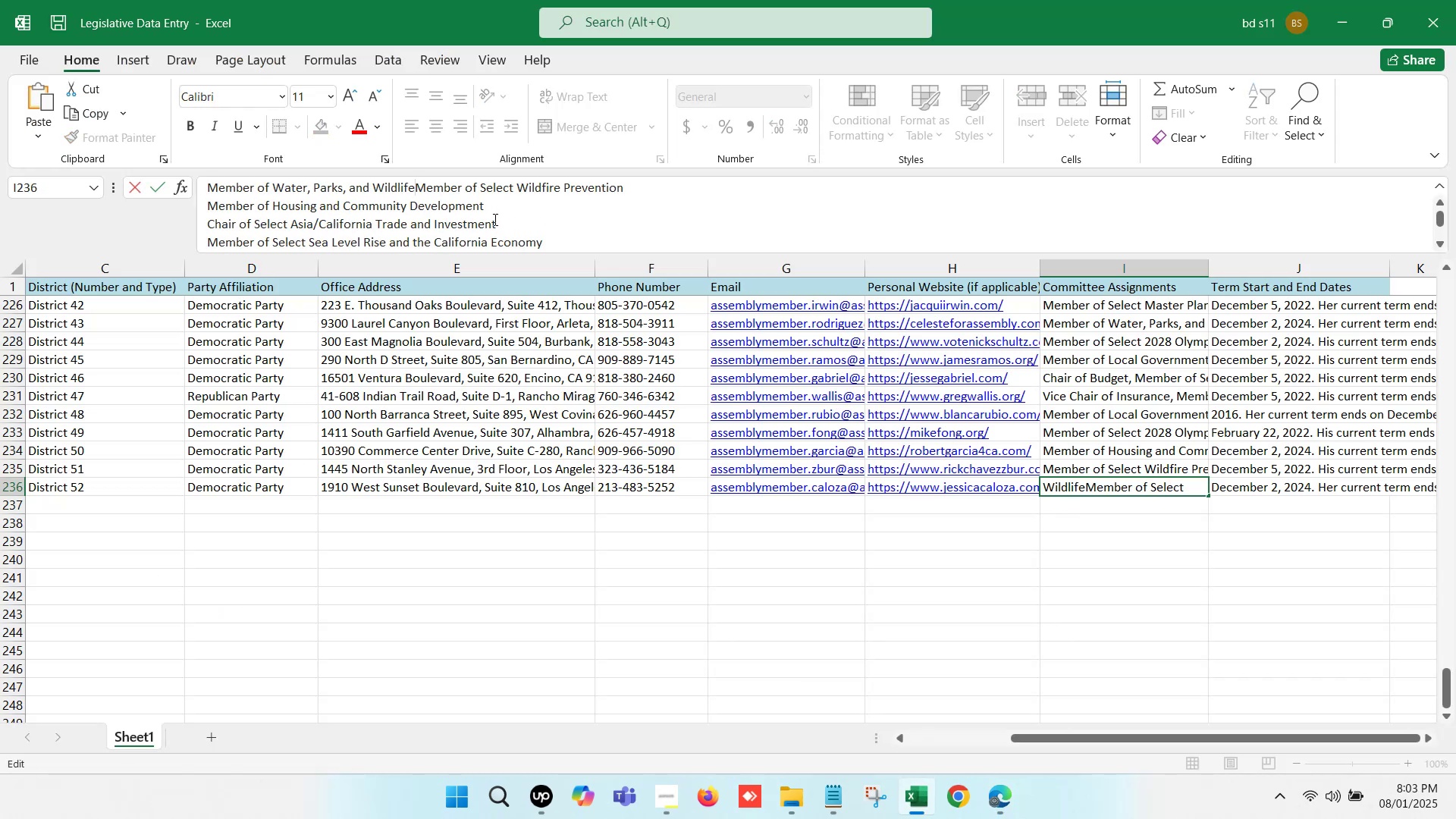 
key(Comma)
 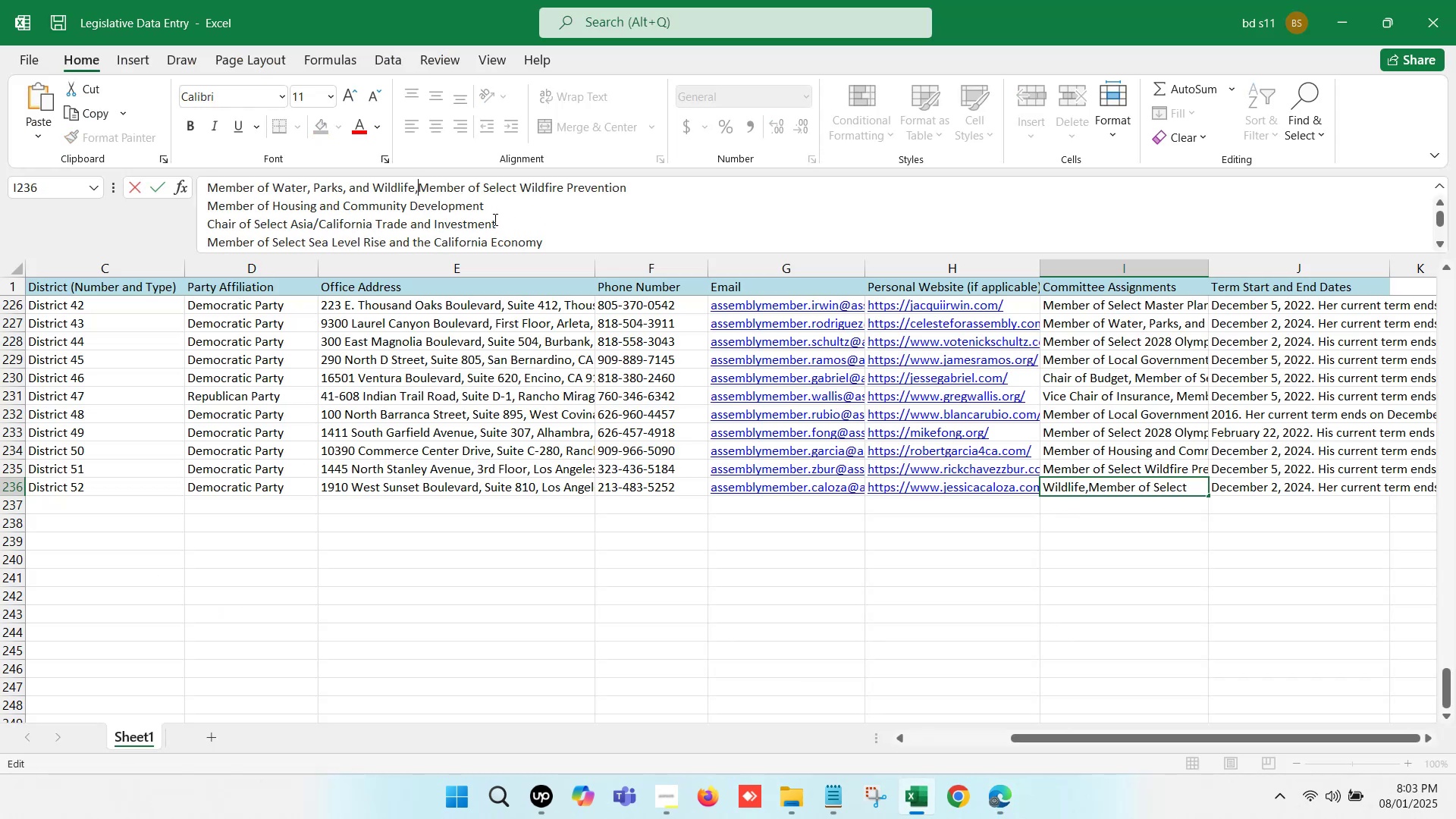 
key(Space)
 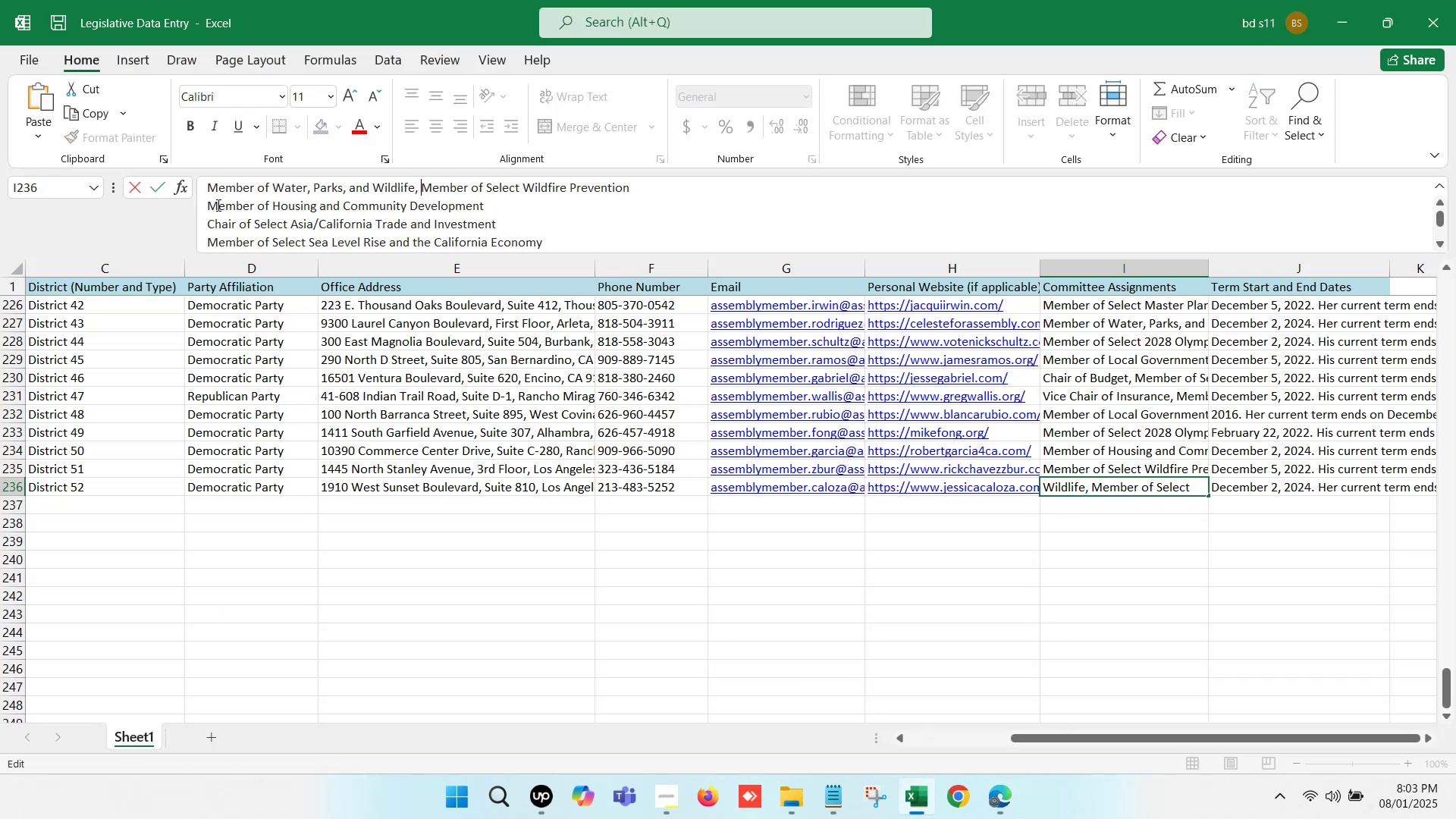 
left_click([206, 203])
 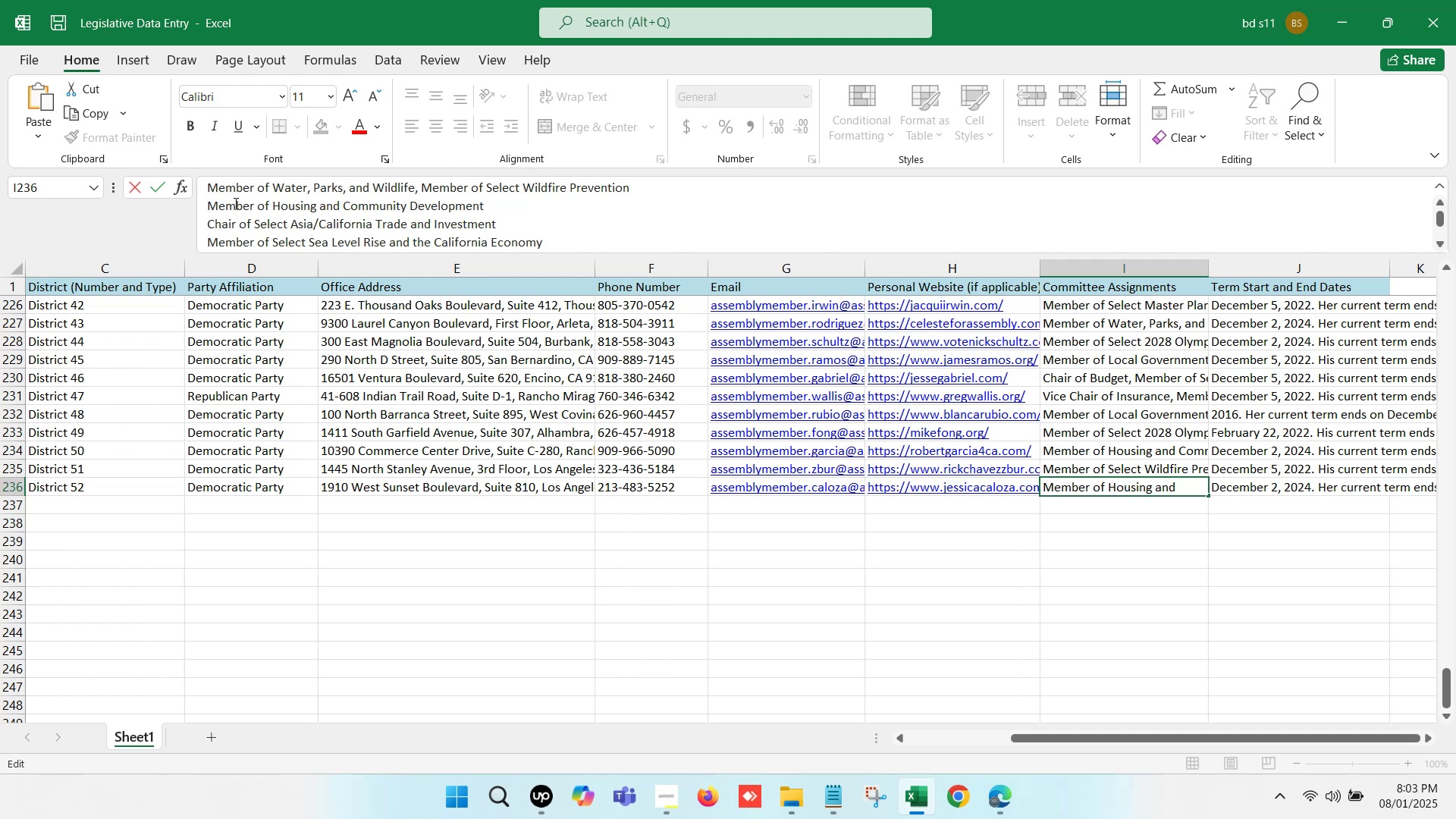 
key(Backspace)
 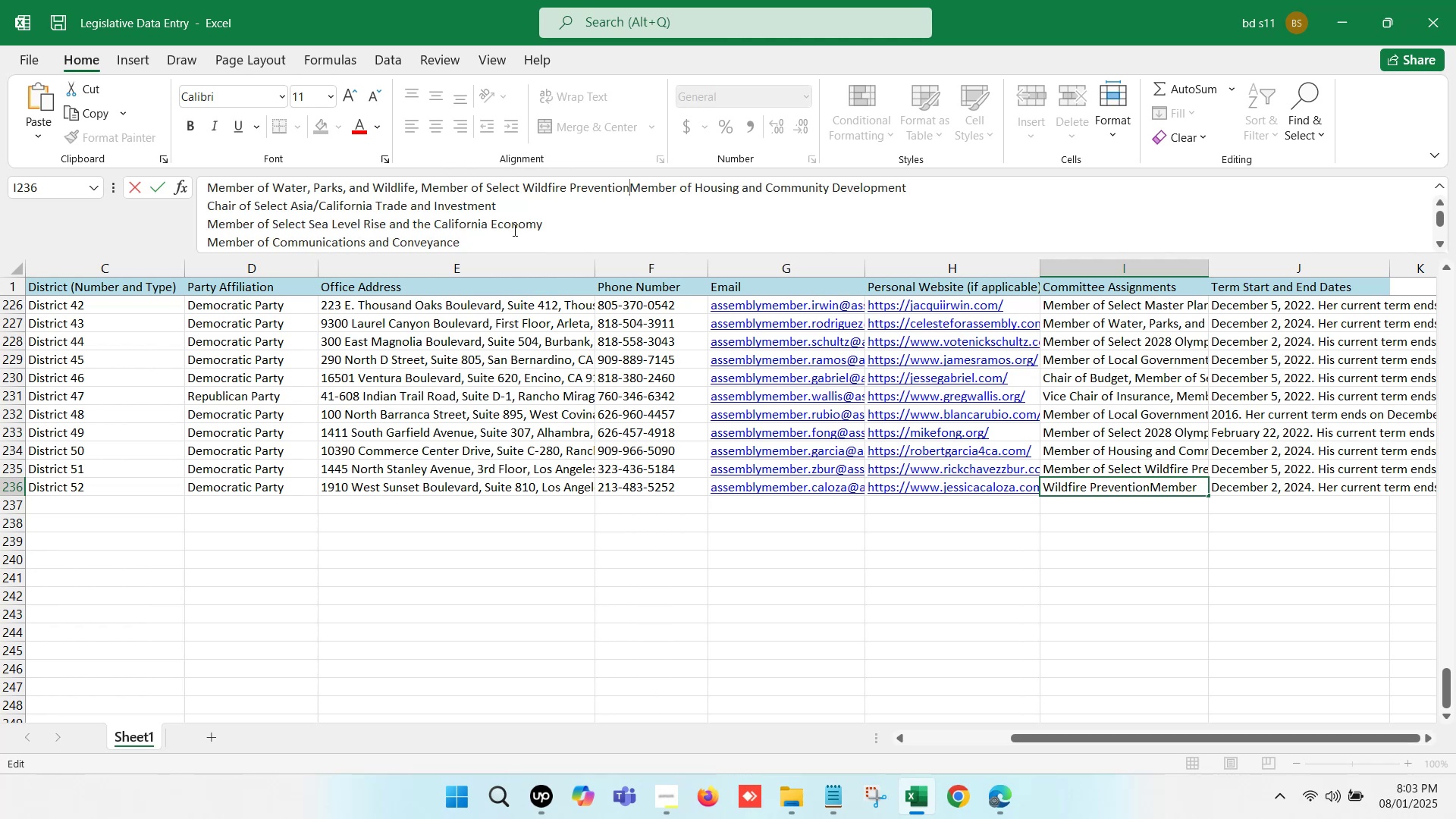 
key(Comma)
 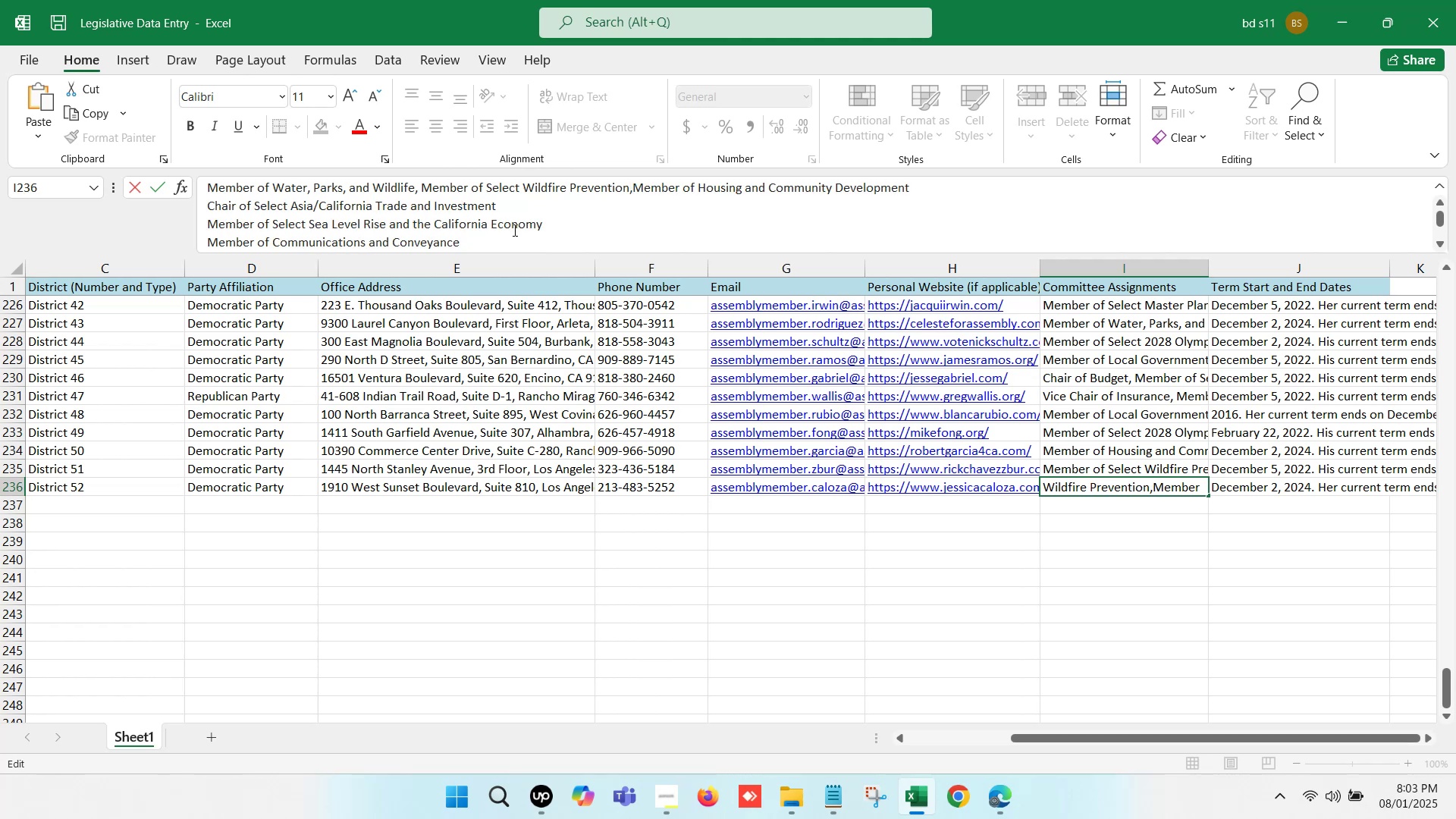 
key(Space)
 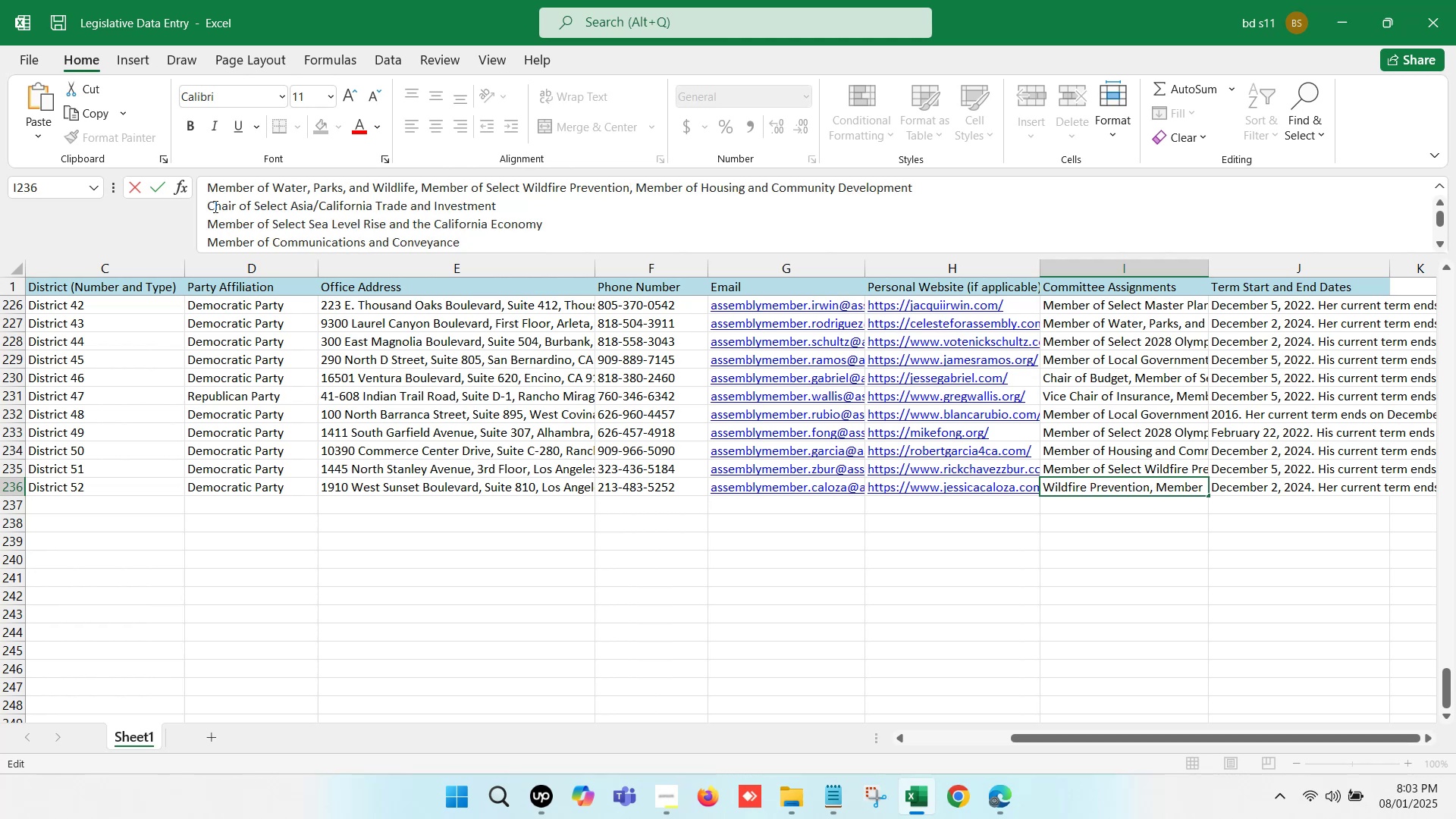 
left_click([209, 202])
 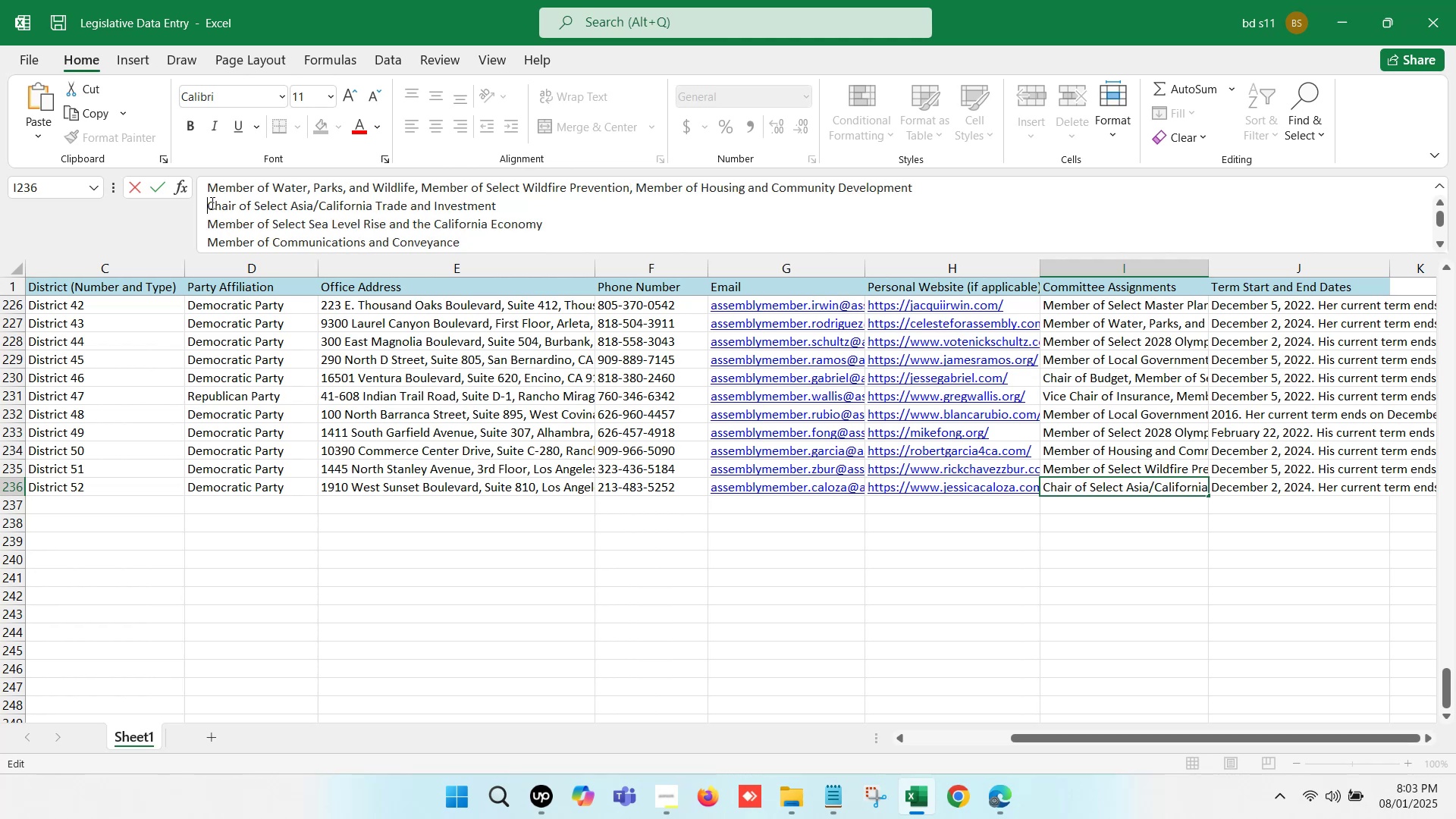 
key(Backspace)
 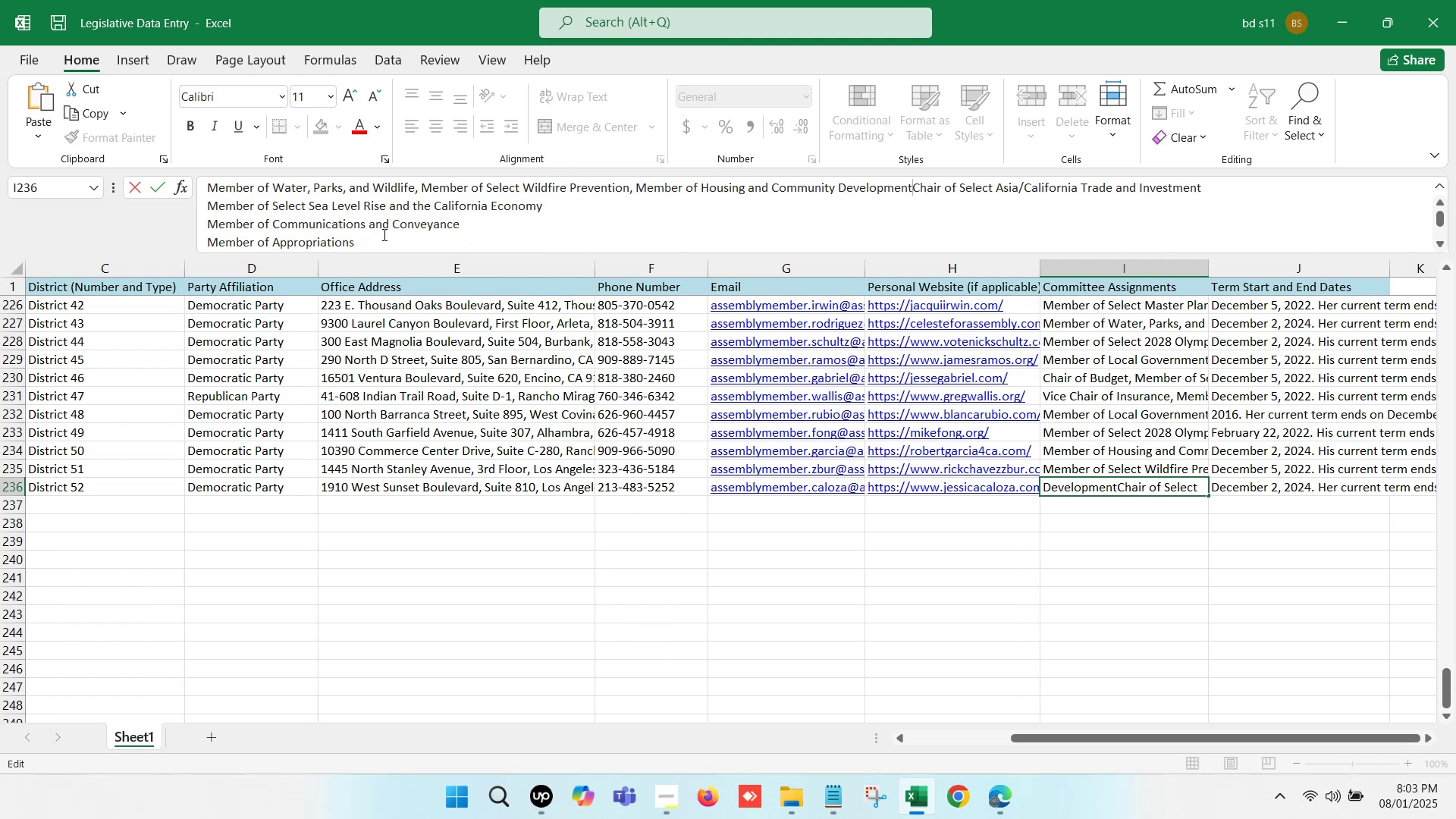 
key(Comma)
 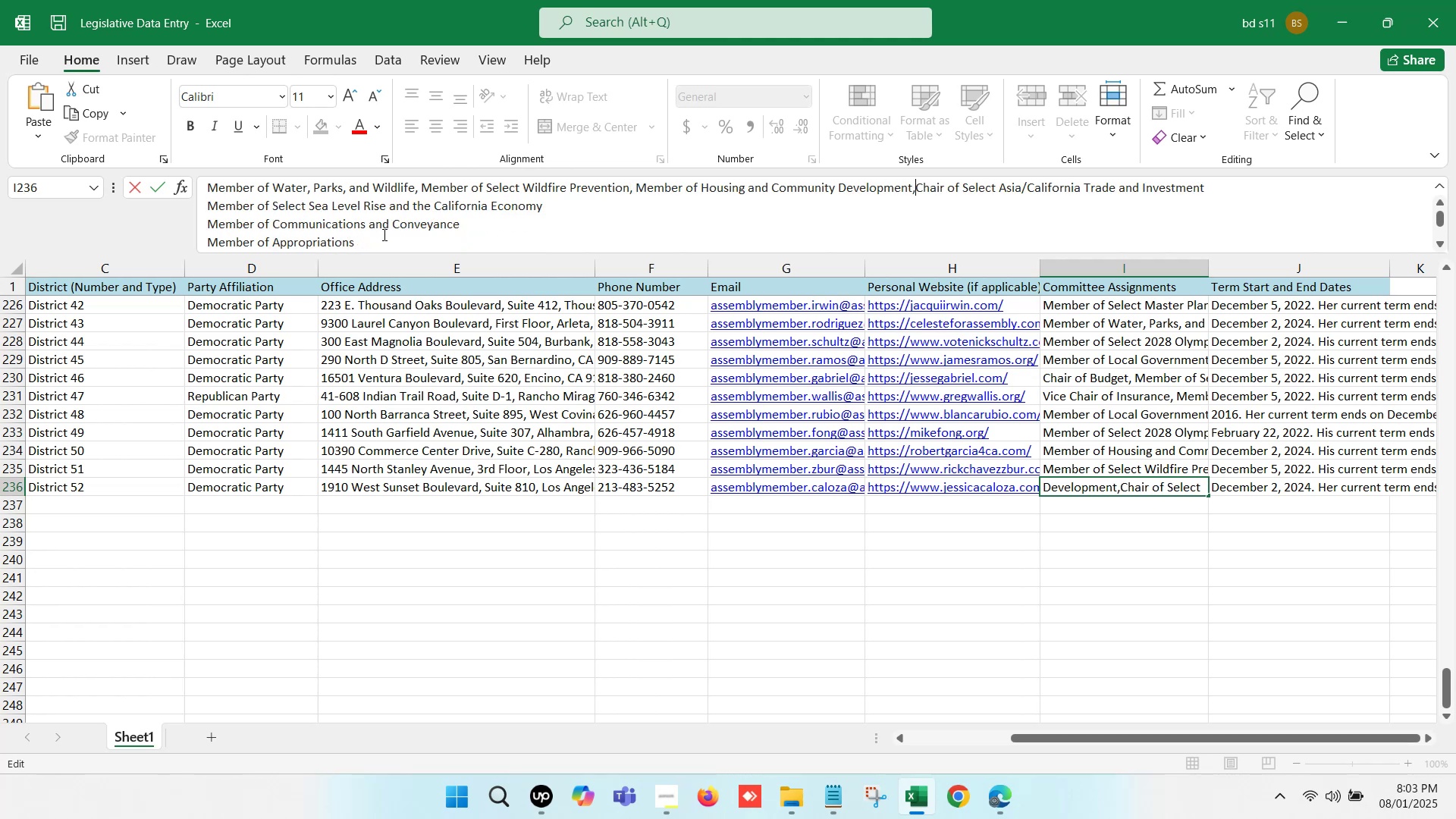 
key(Space)
 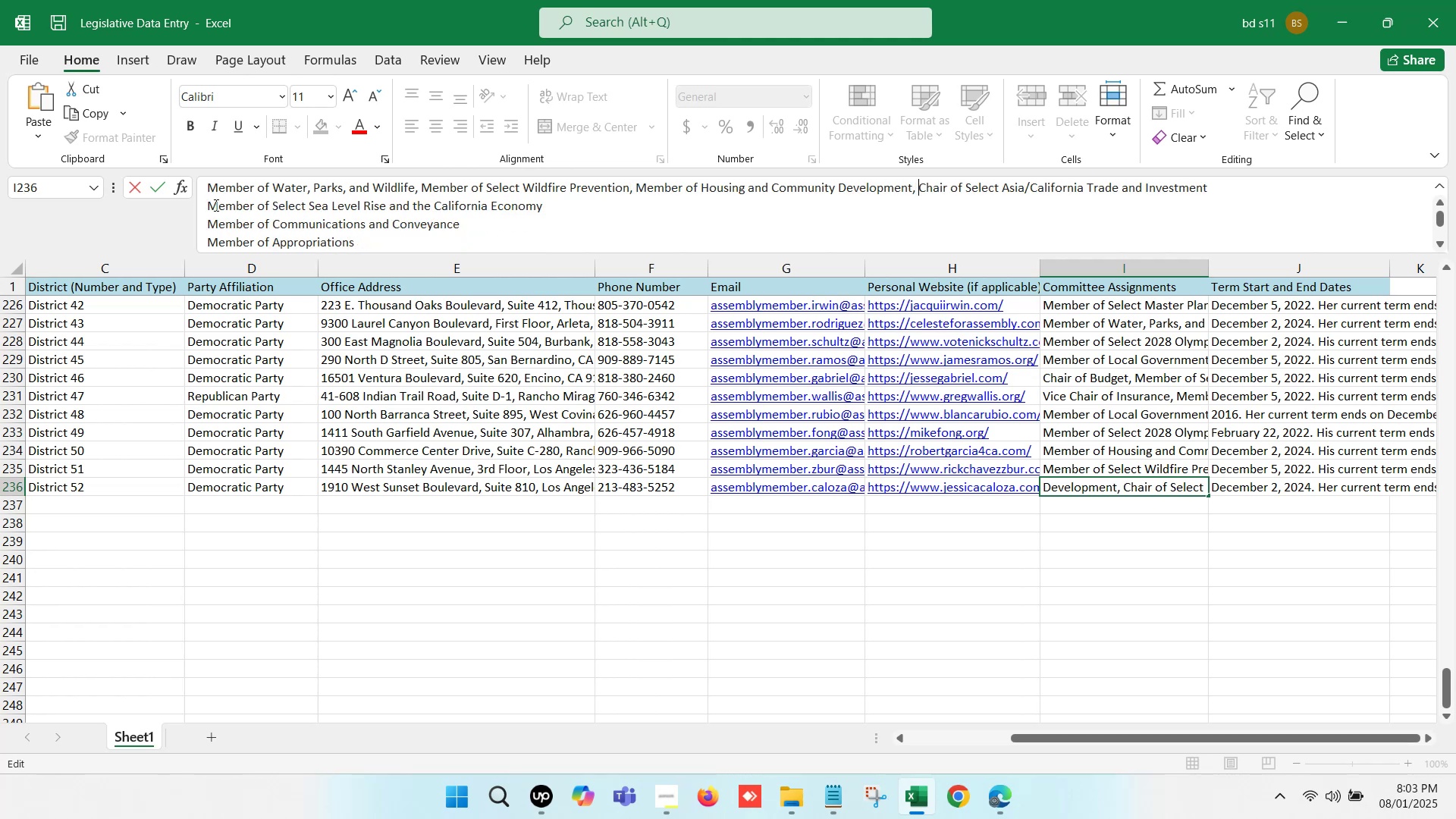 
left_click([212, 202])
 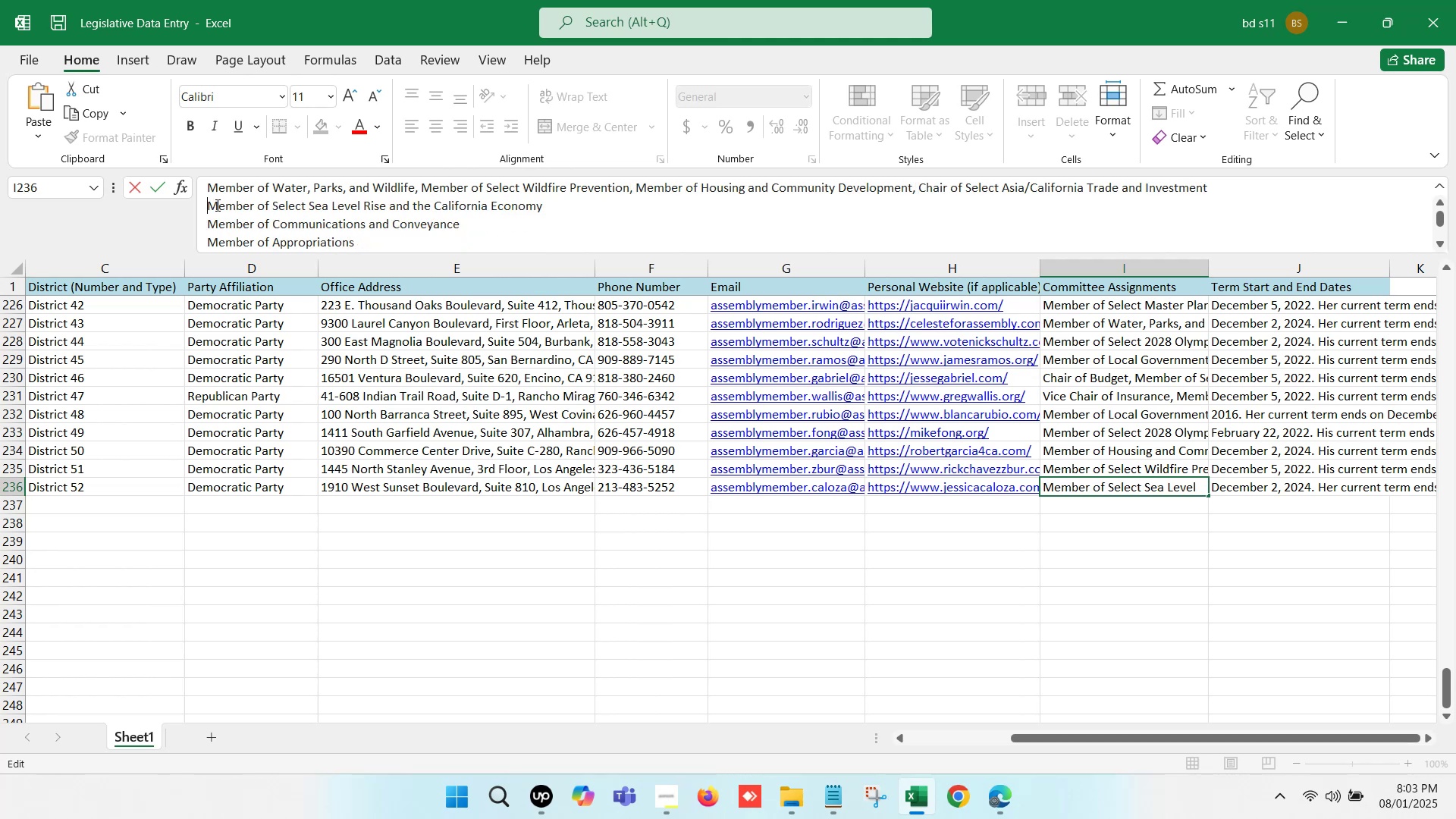 
key(Backspace)
 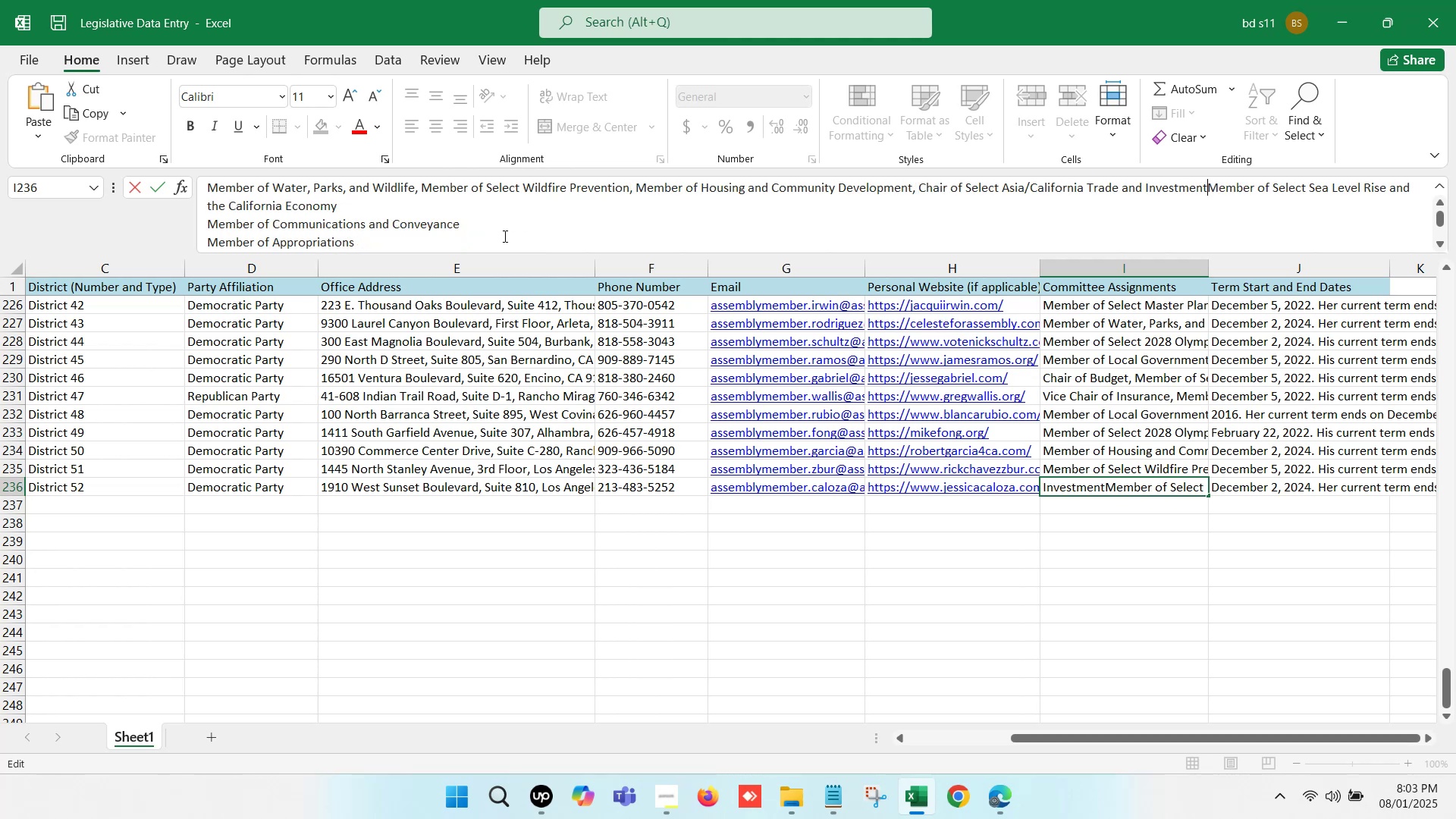 
key(Comma)
 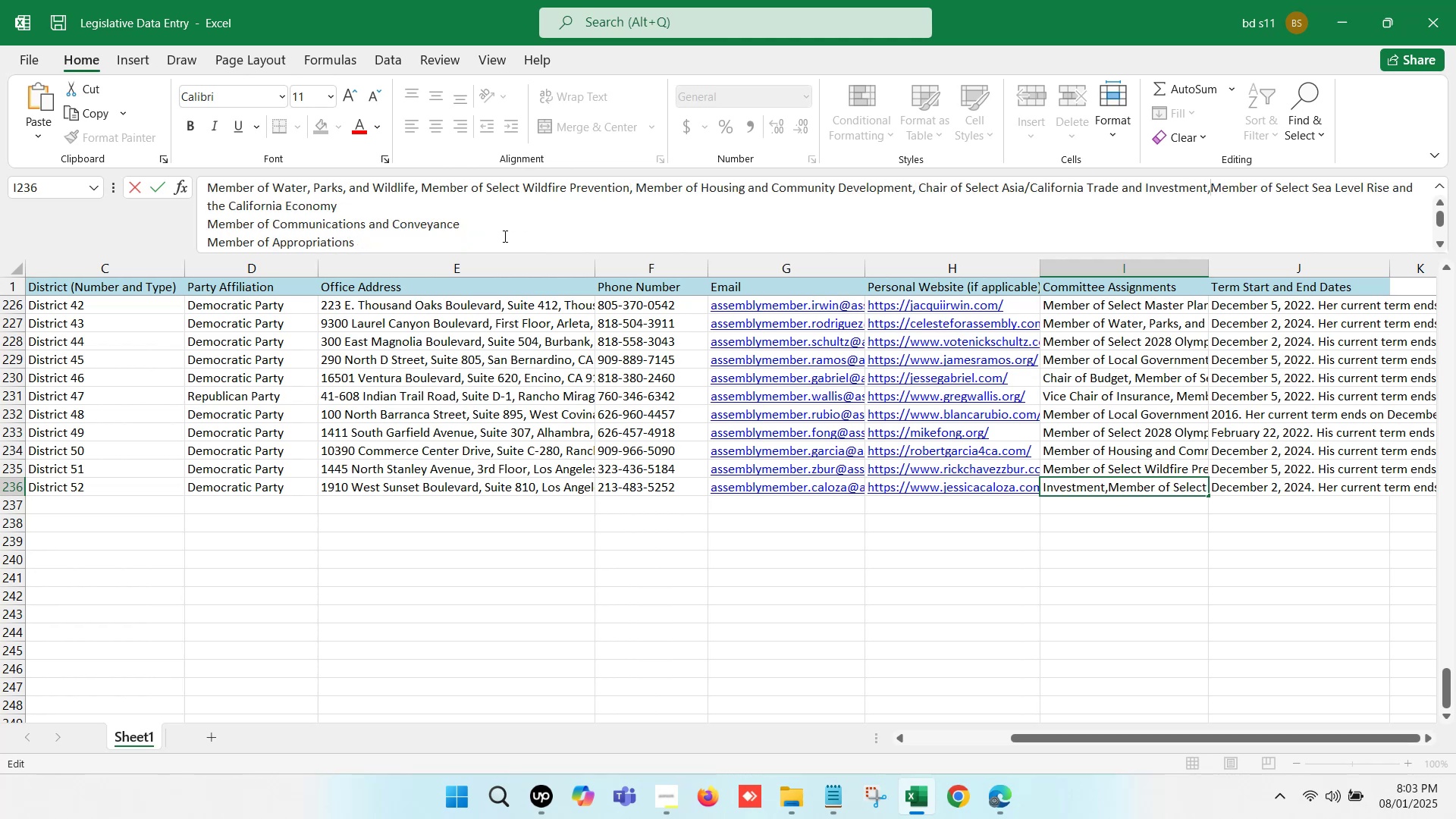 
key(Space)
 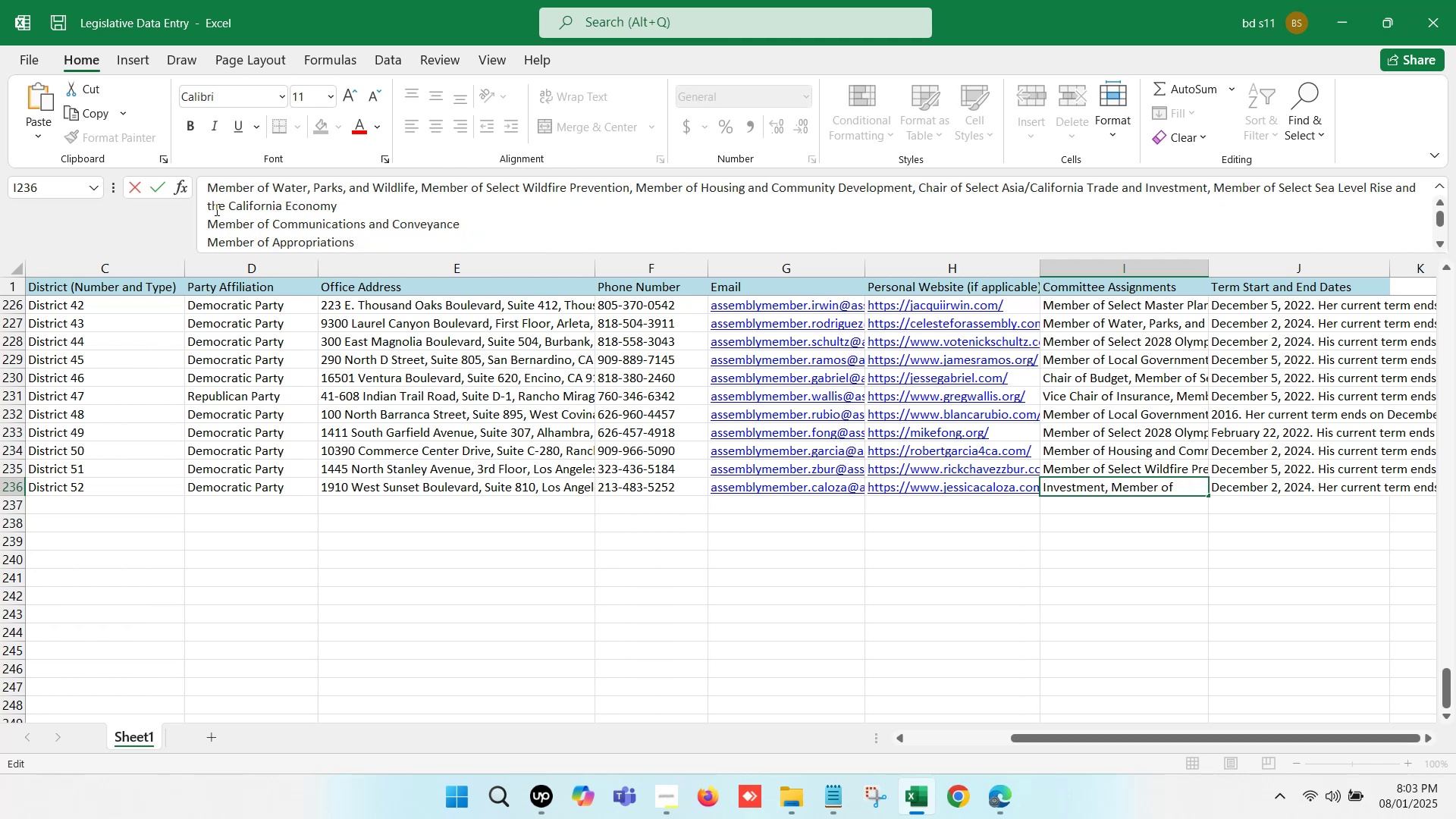 
left_click([211, 221])
 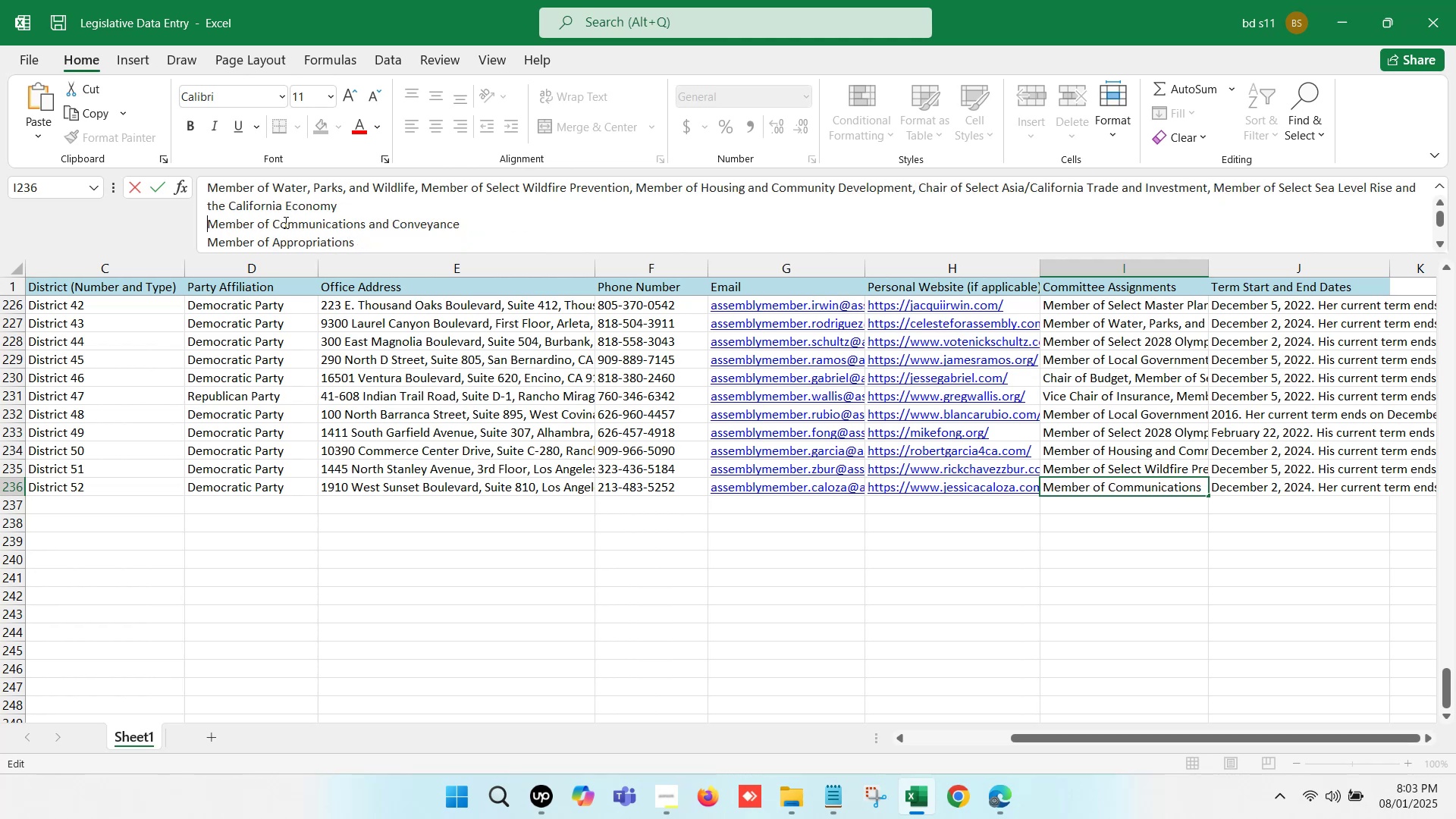 
key(Backspace)
 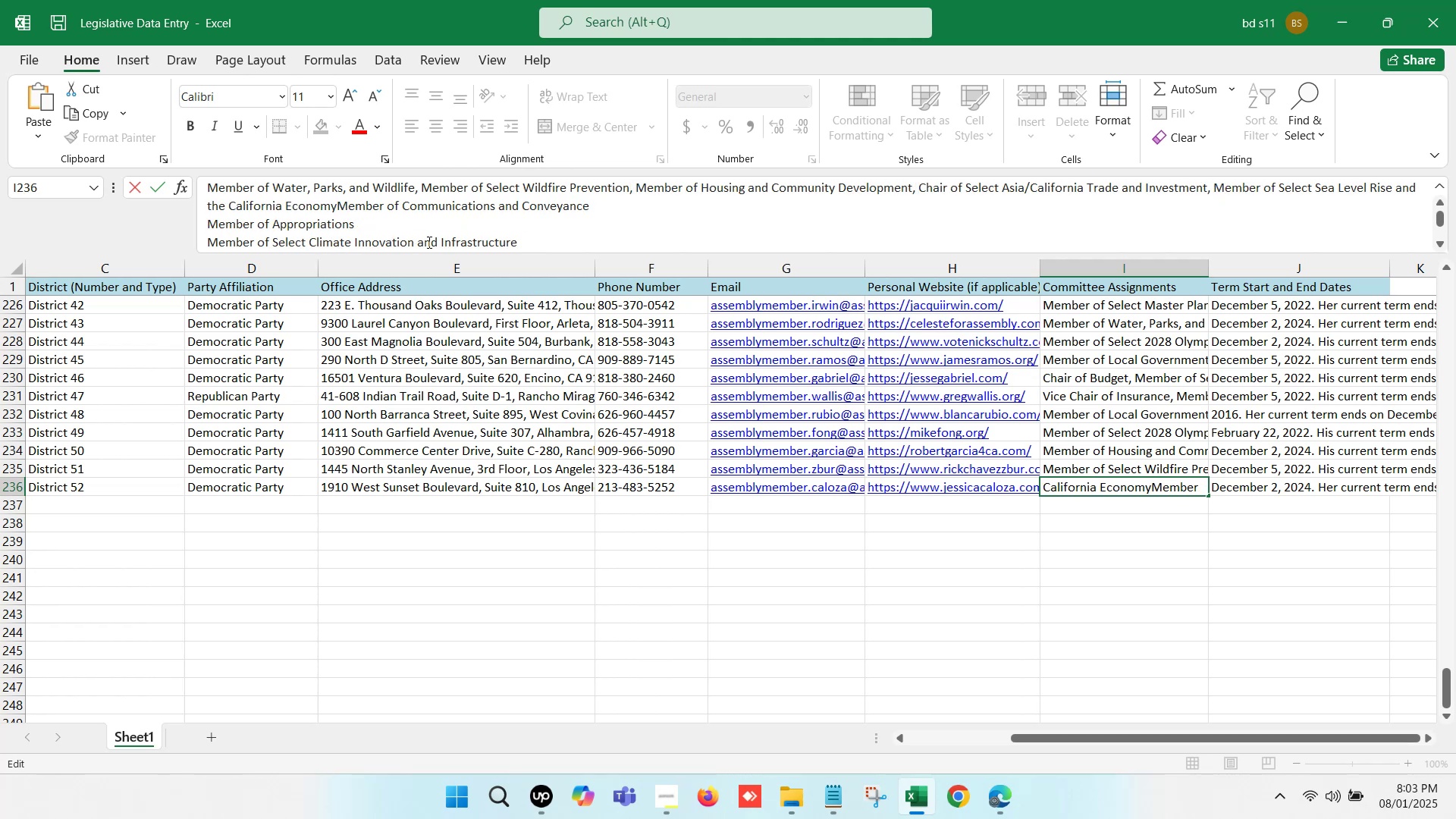 
key(Comma)
 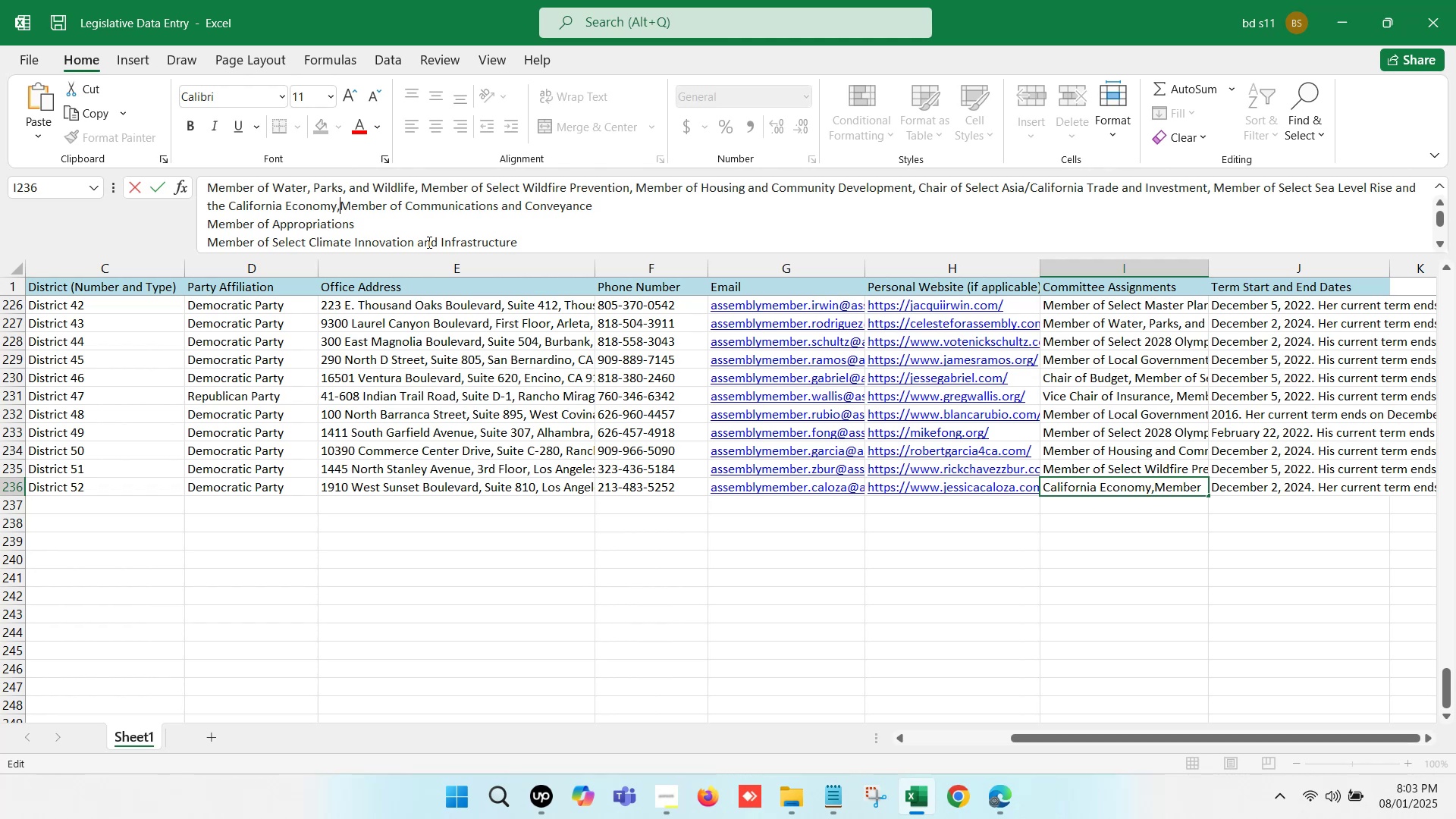 
key(Space)
 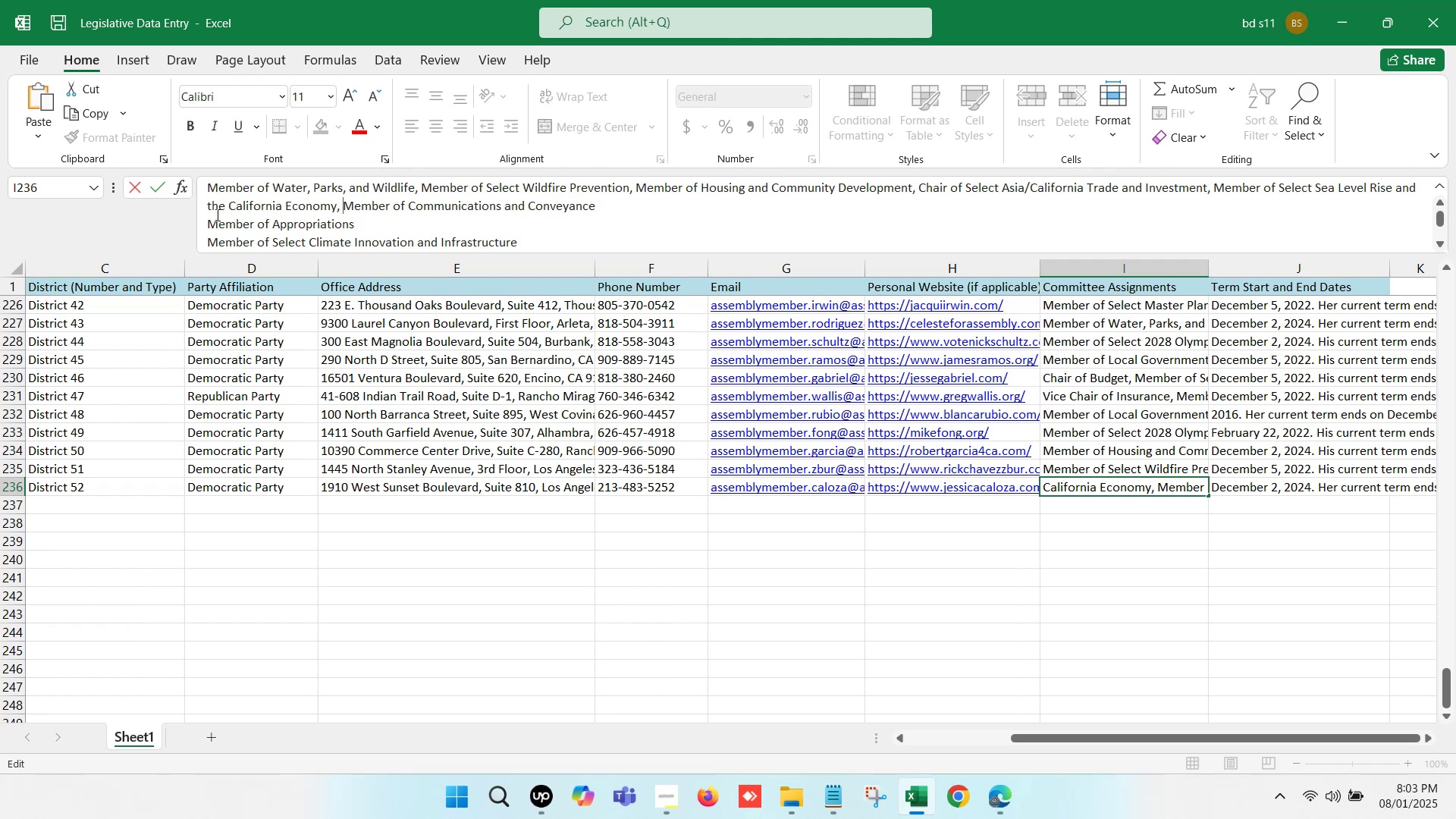 
left_click([207, 220])
 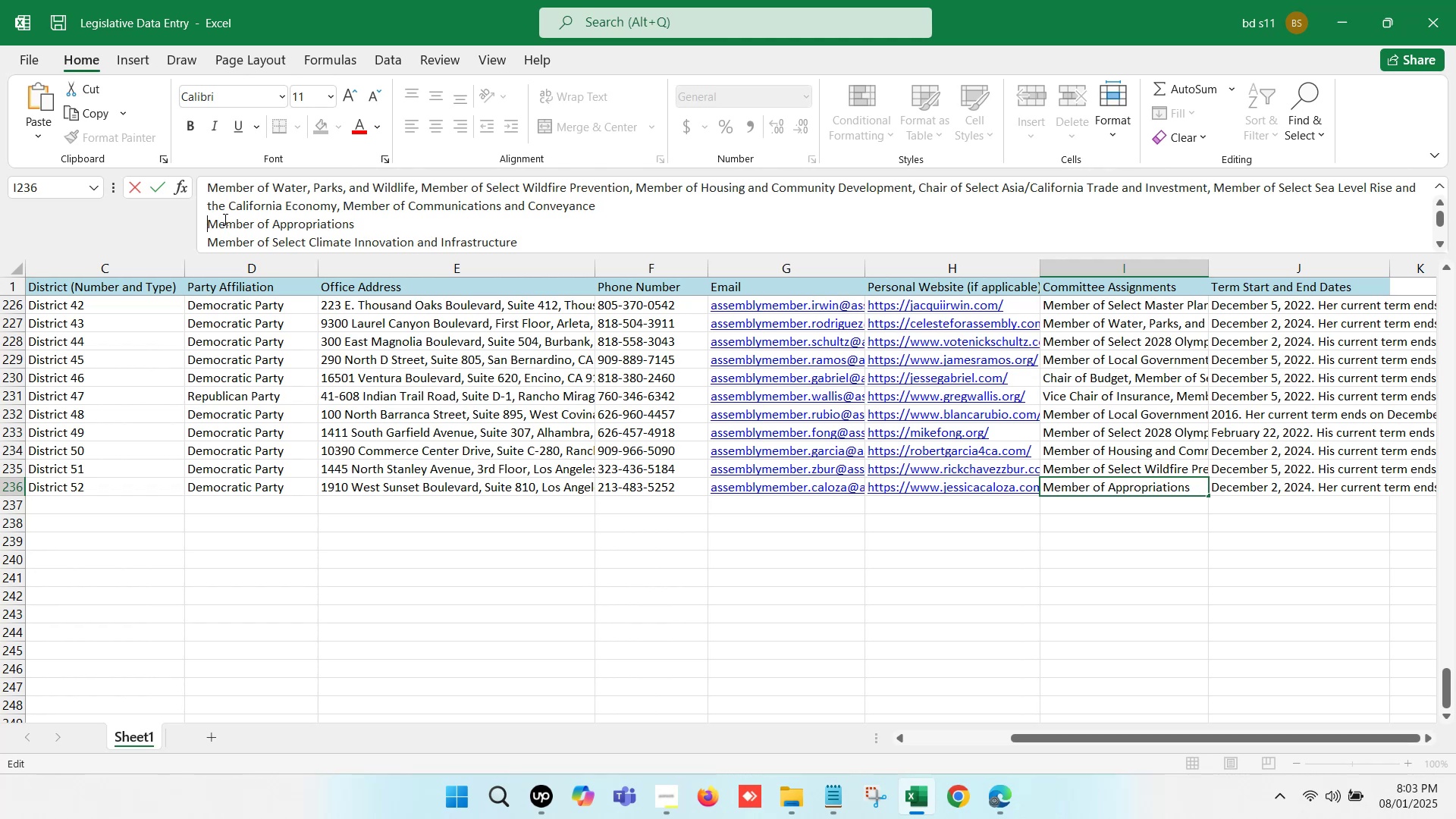 
key(Backspace)
 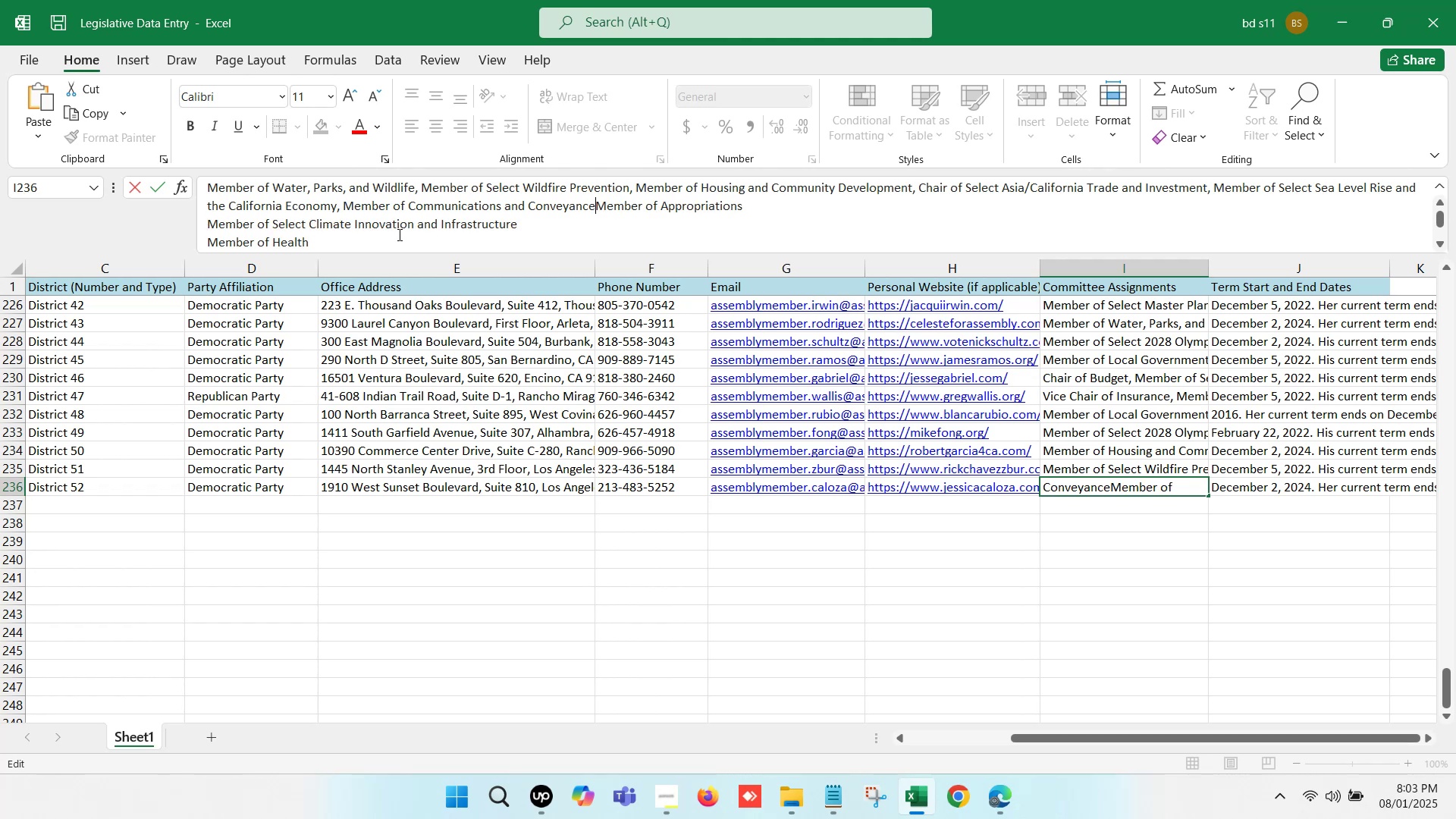 
key(Comma)
 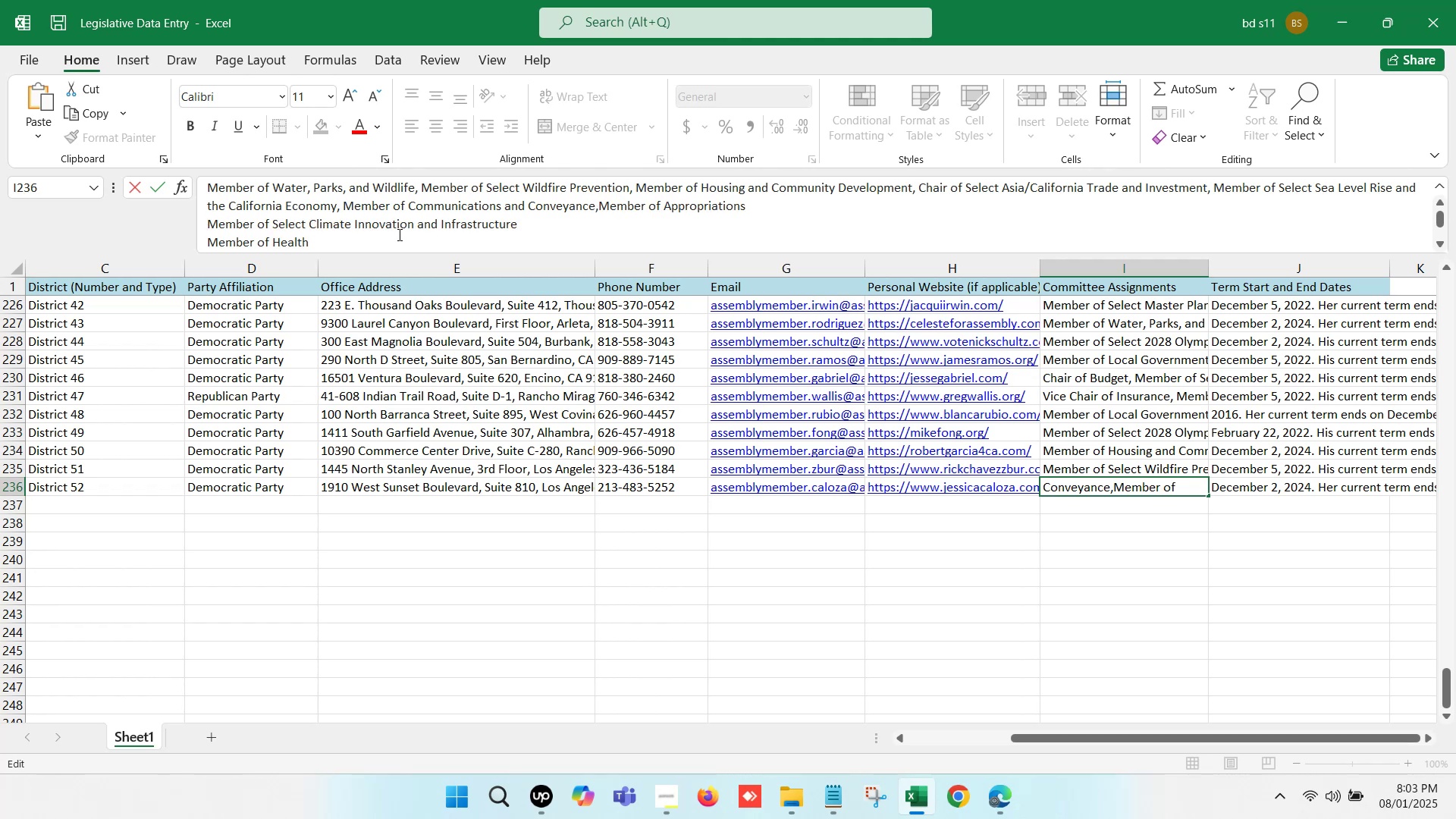 
key(Space)
 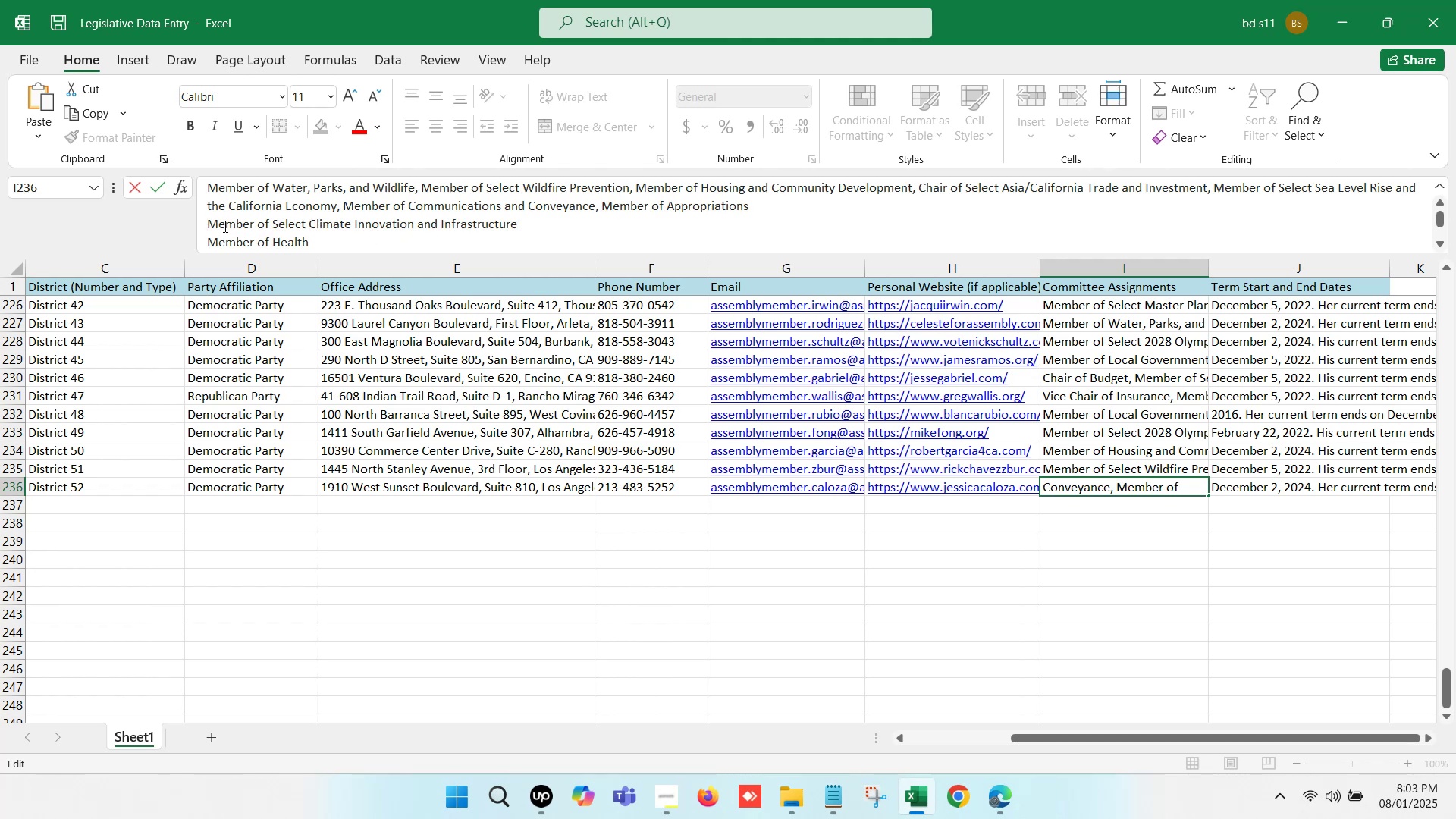 
left_click([209, 222])
 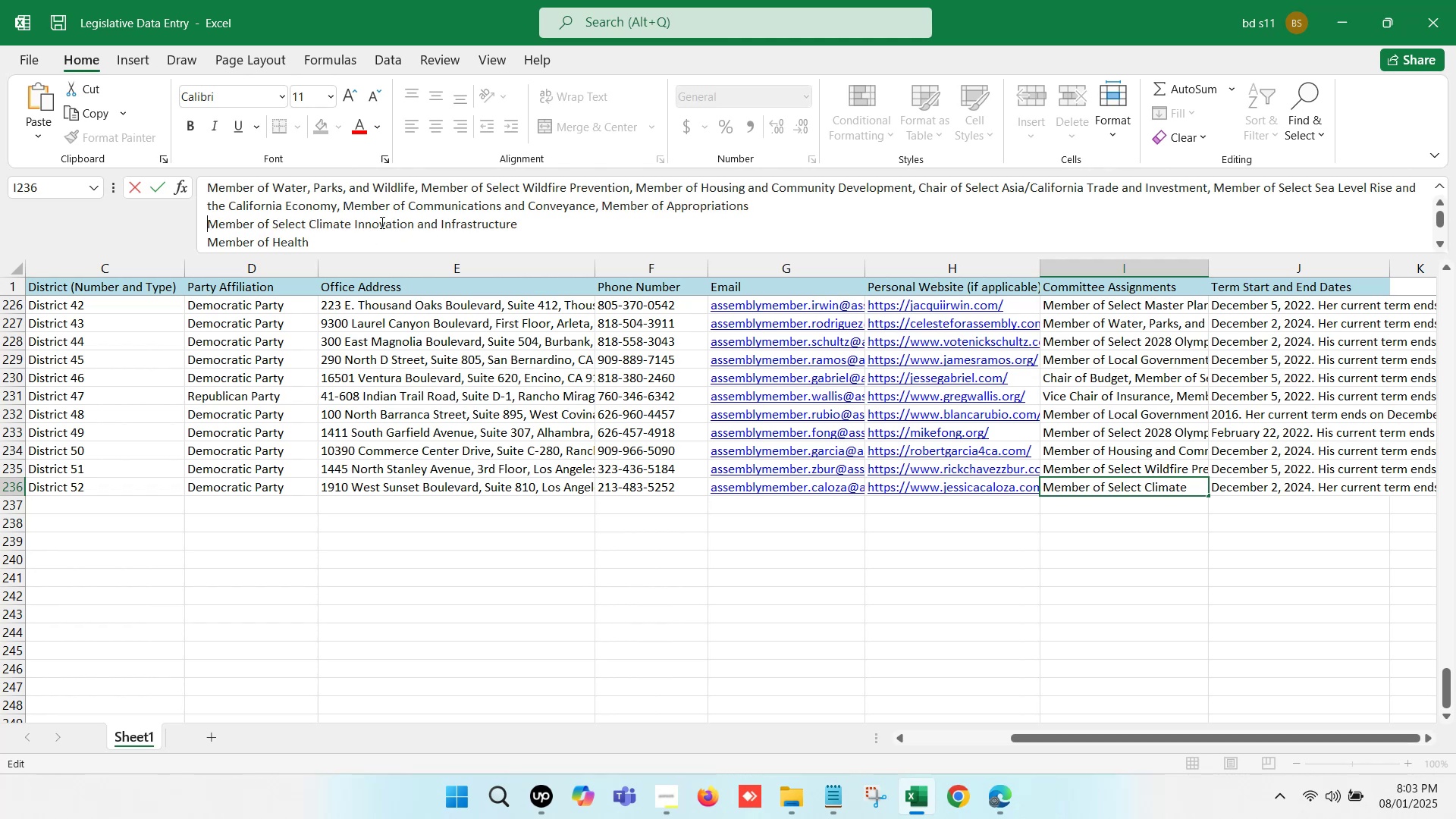 
key(Backspace)
 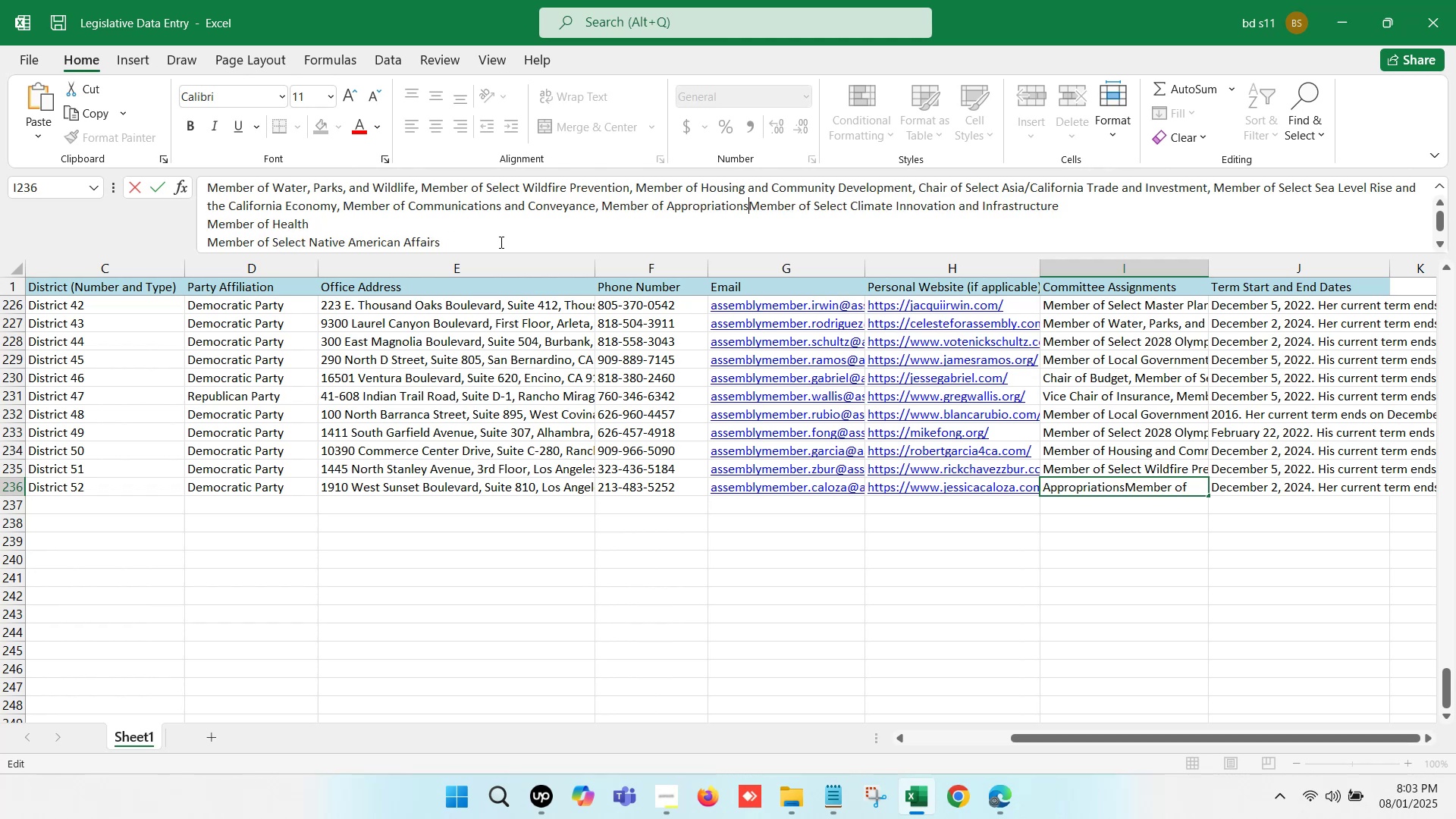 
key(Comma)
 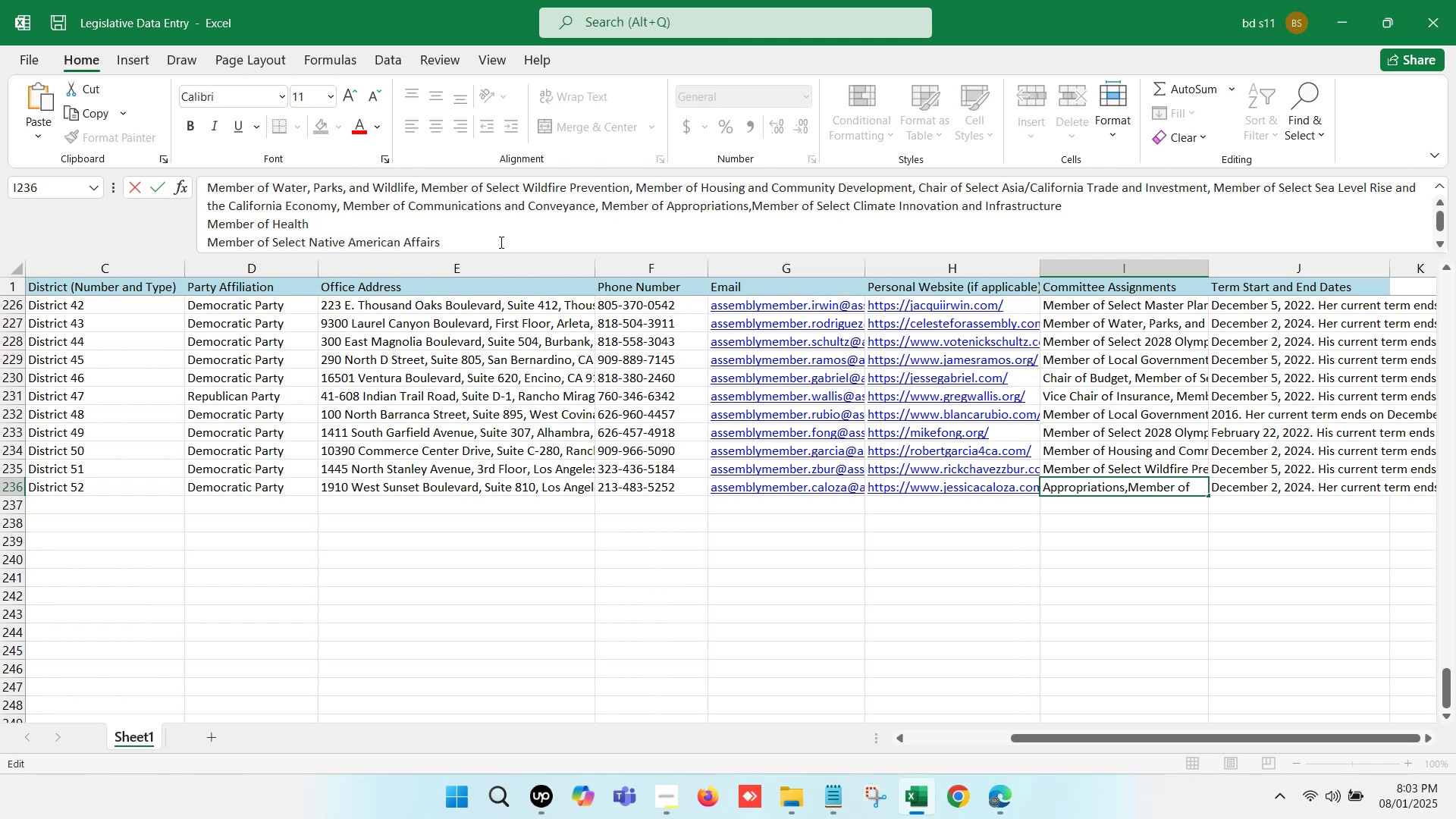 
key(Space)
 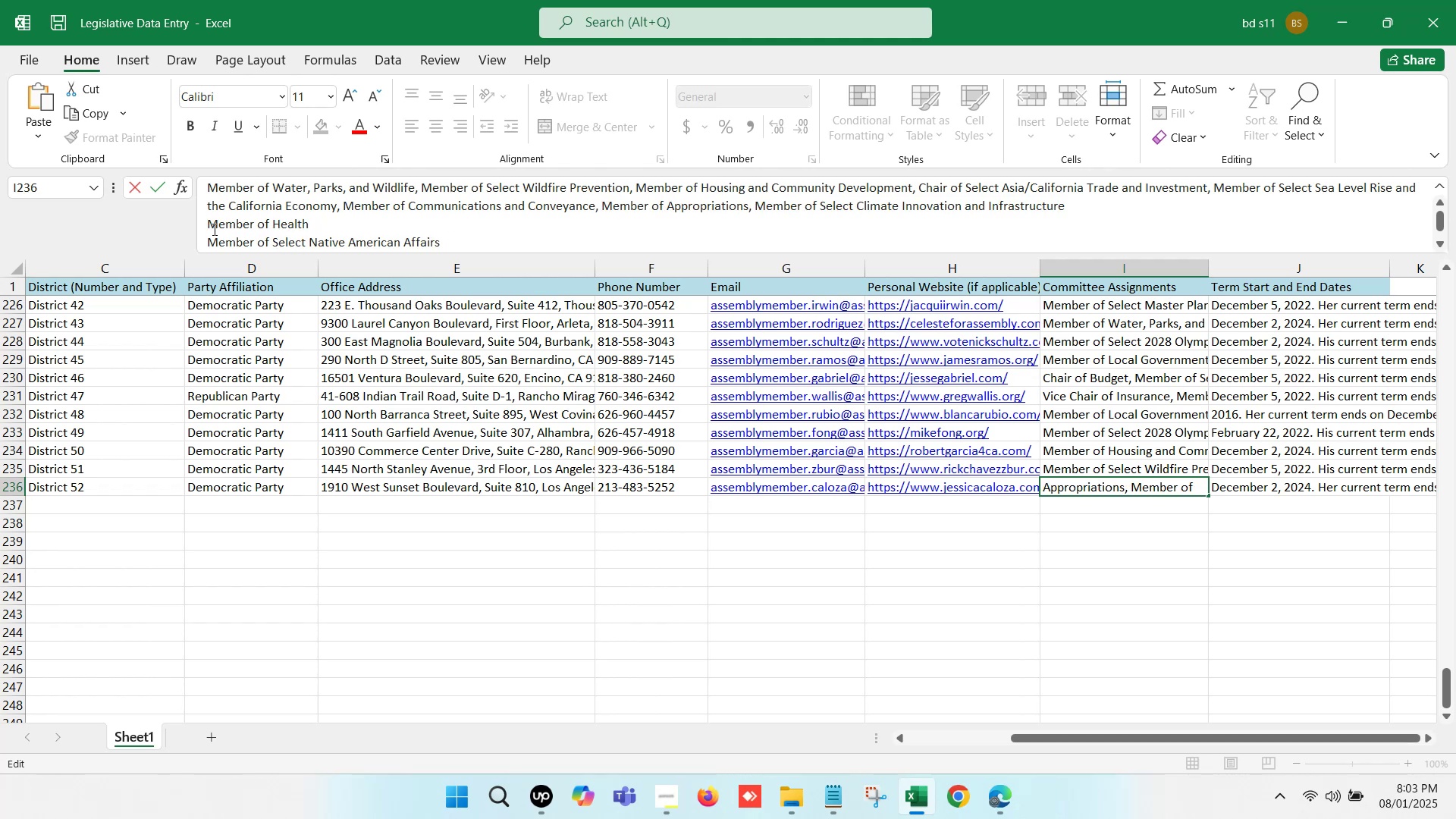 
left_click([207, 225])
 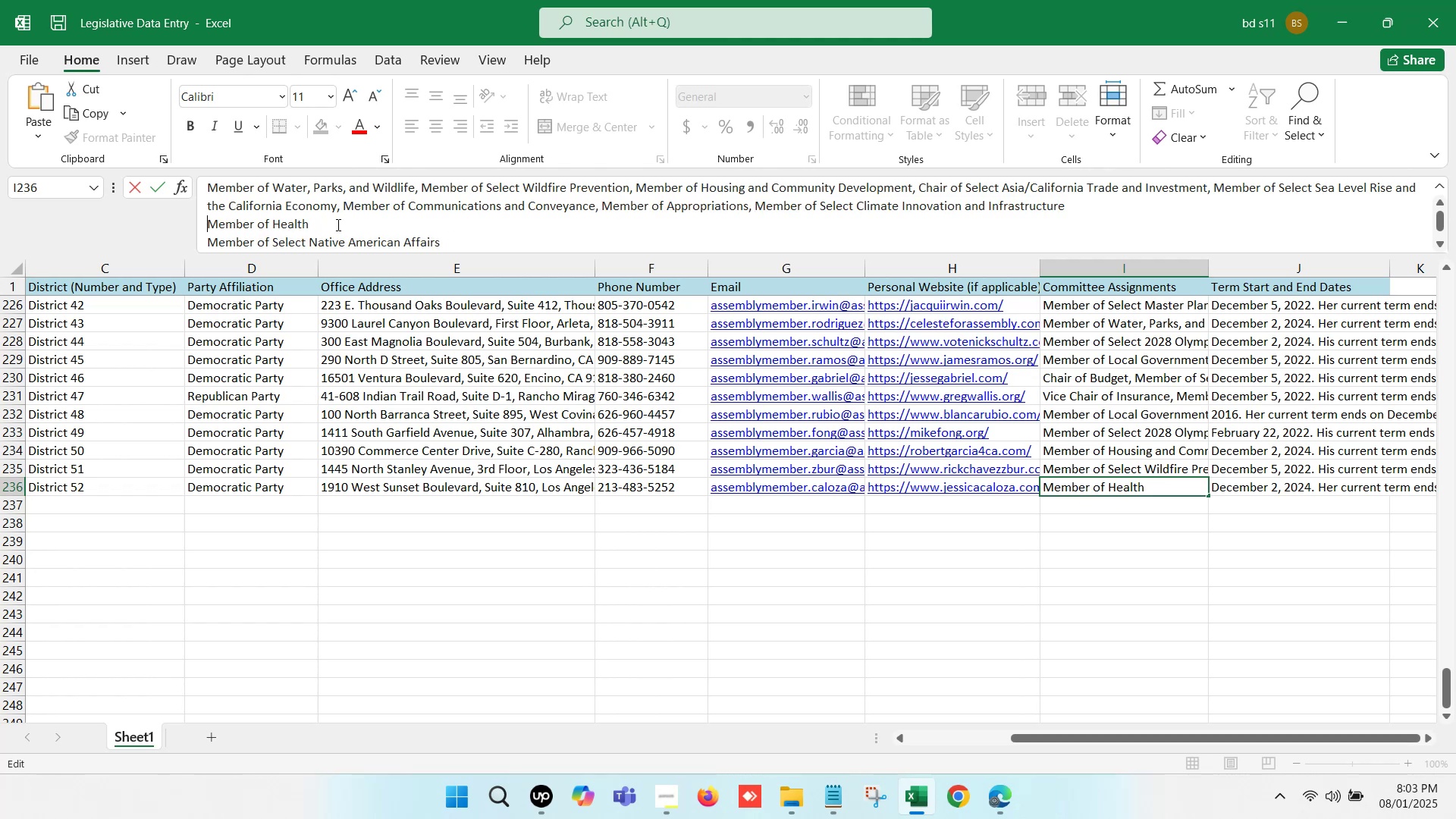 
key(Backspace)
 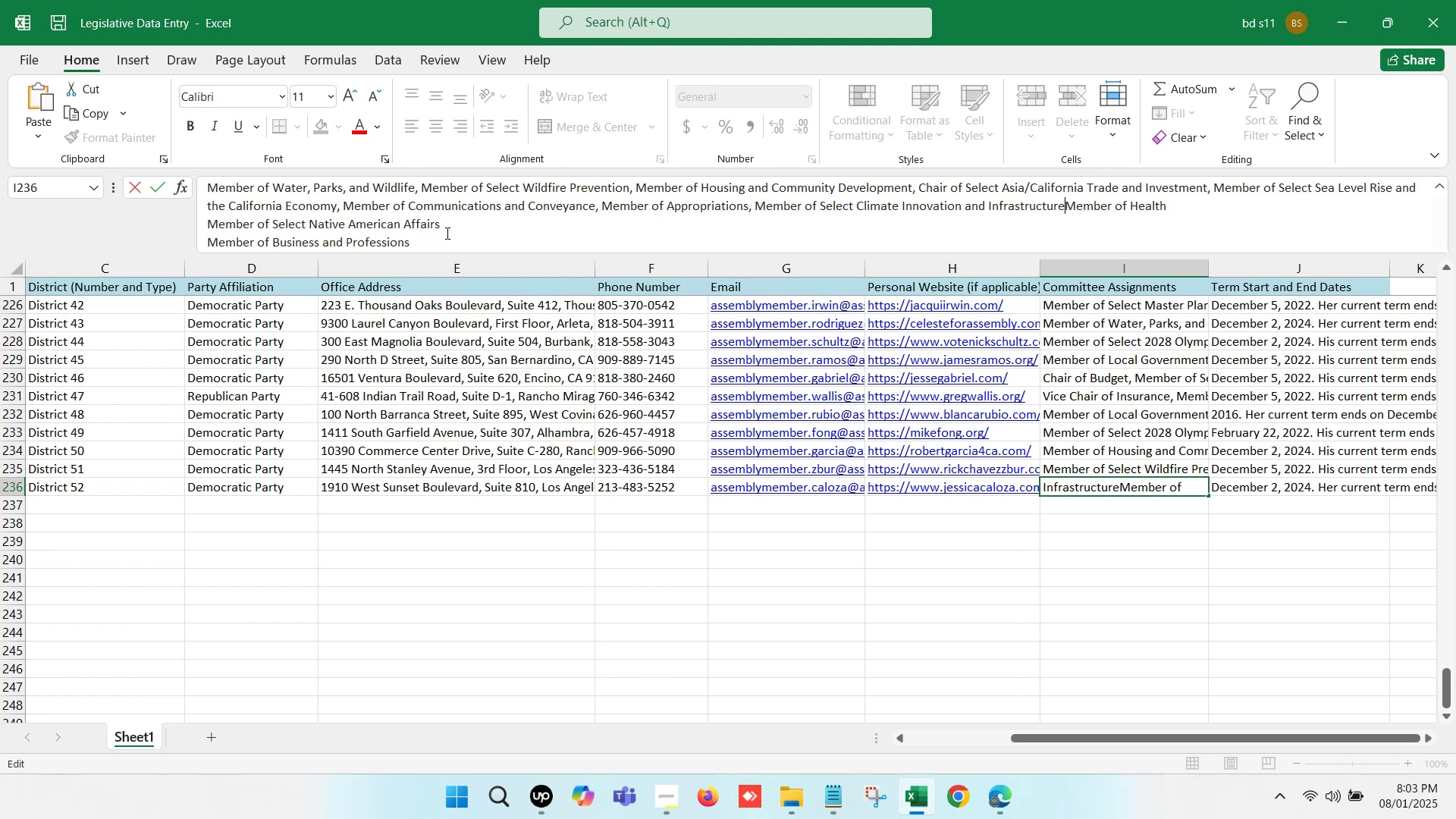 
key(Comma)
 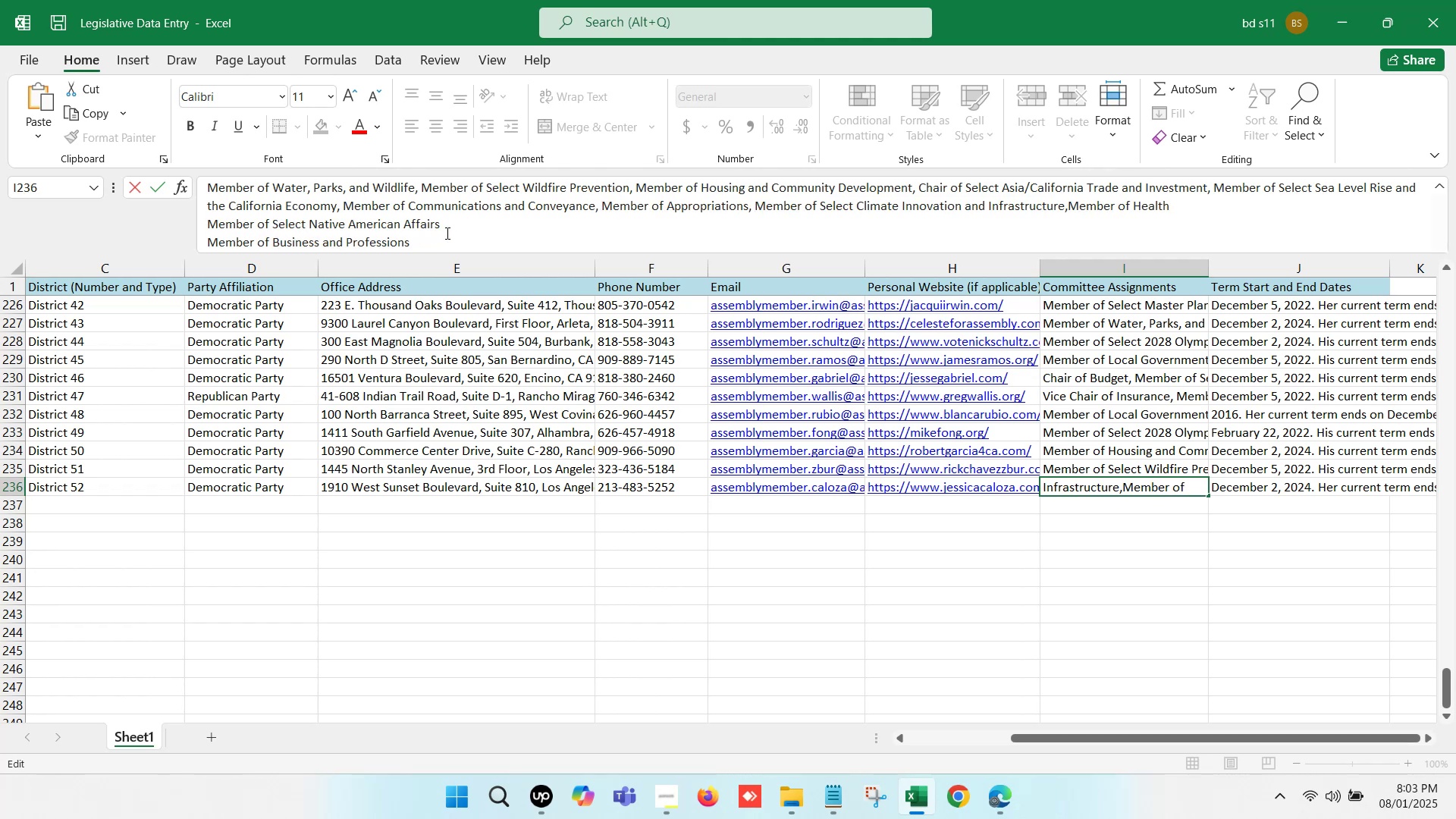 
key(Space)
 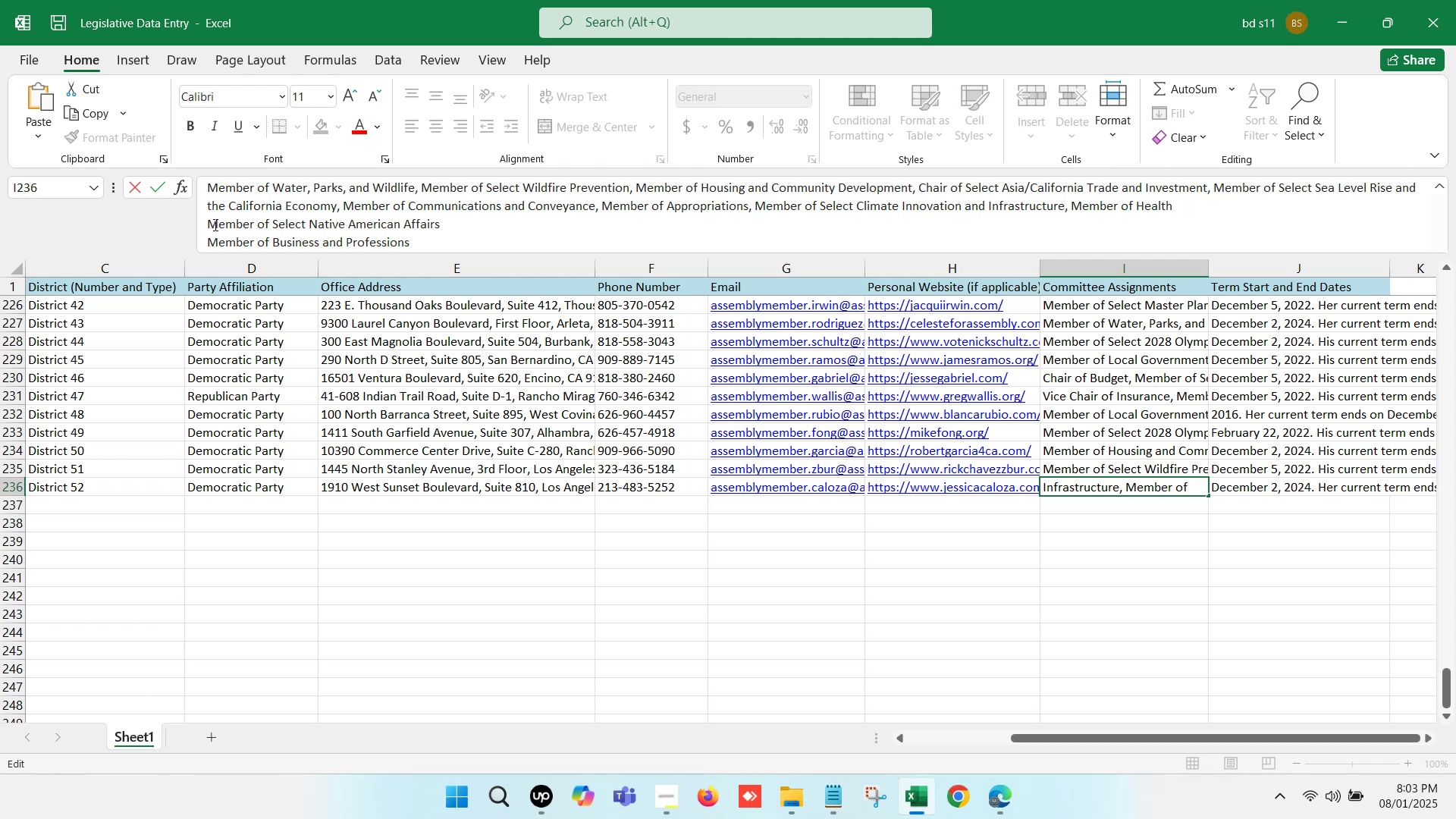 
left_click([209, 222])
 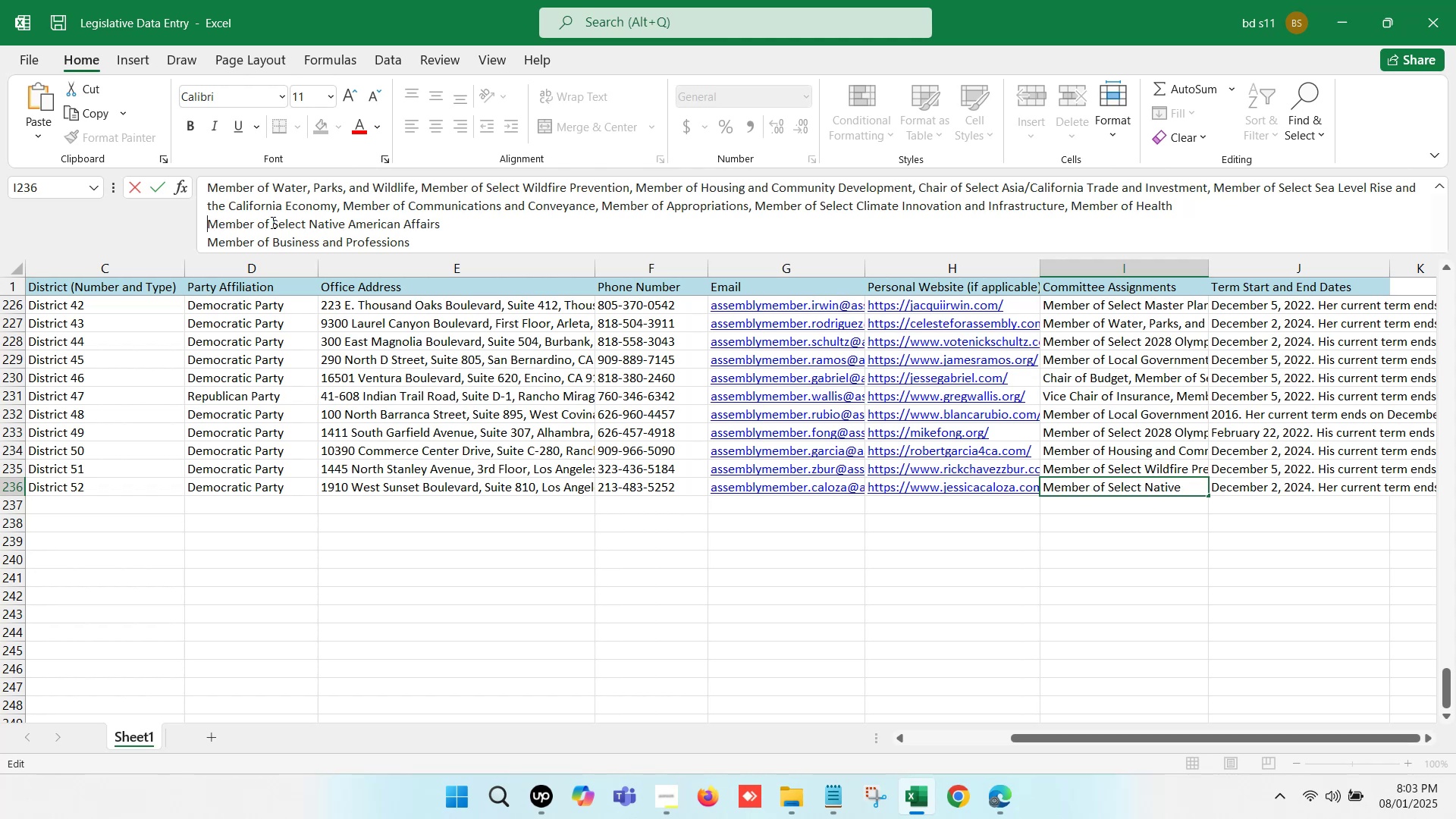 
key(Backspace)
 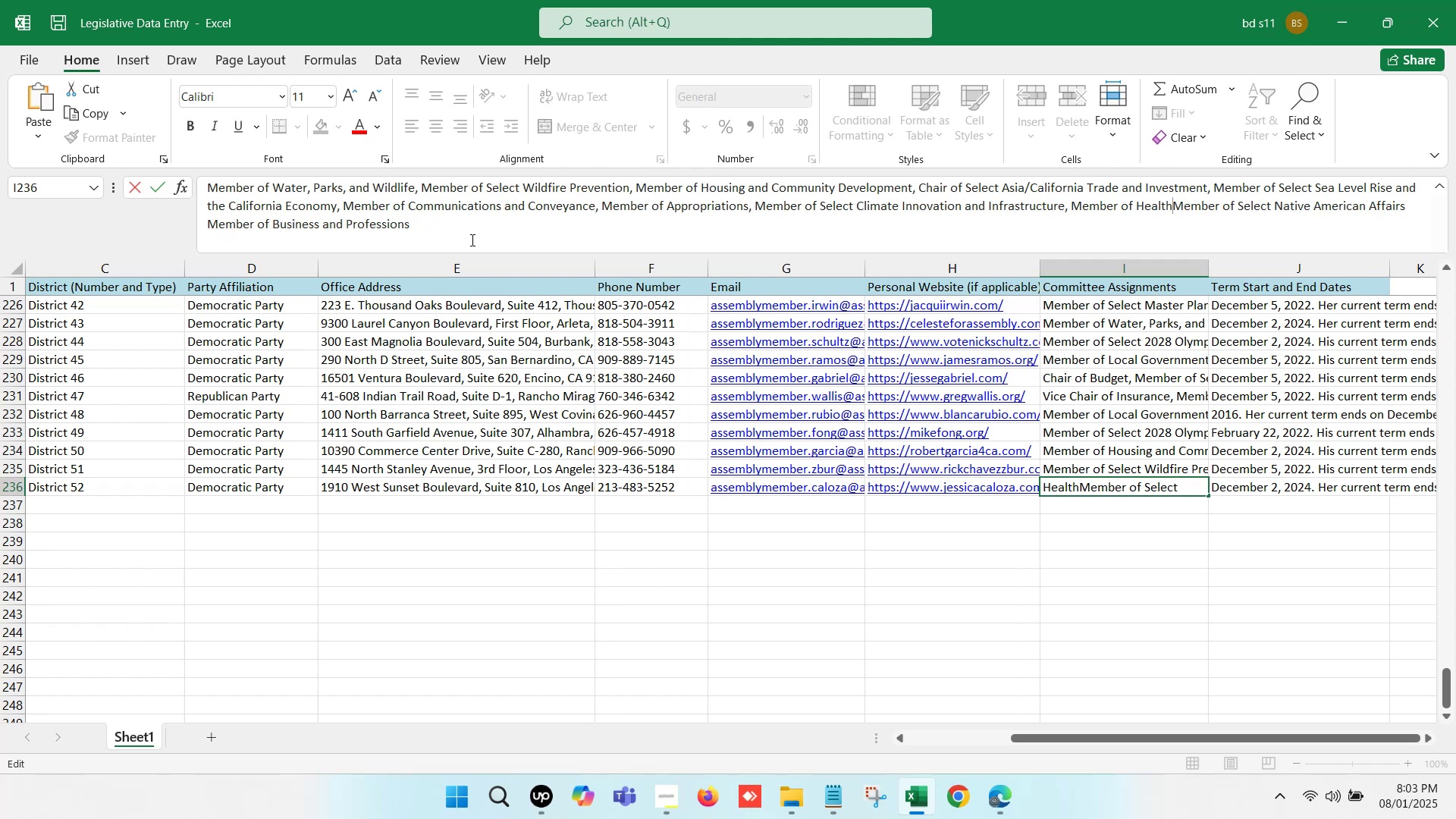 
key(Comma)
 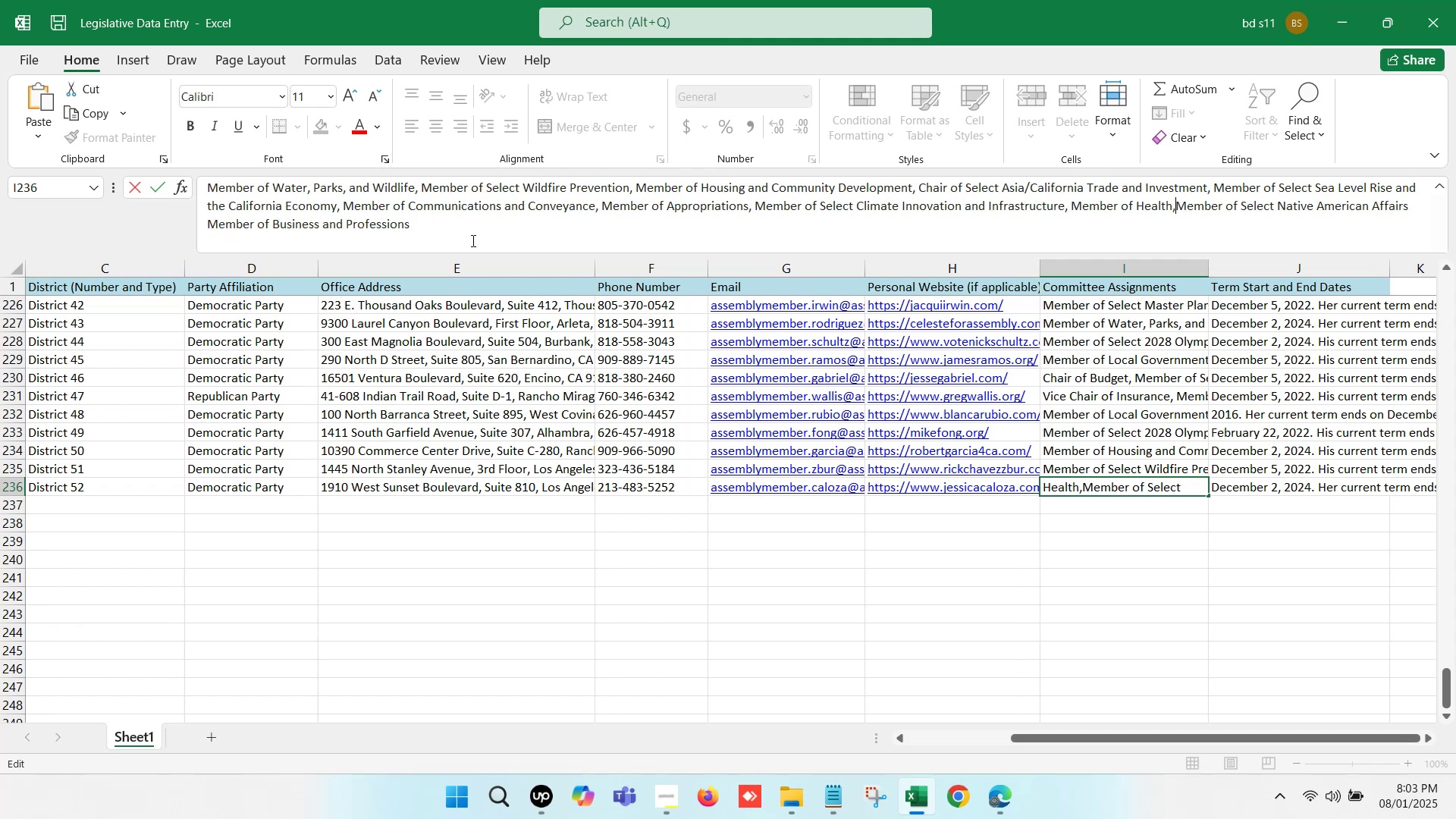 
key(Space)
 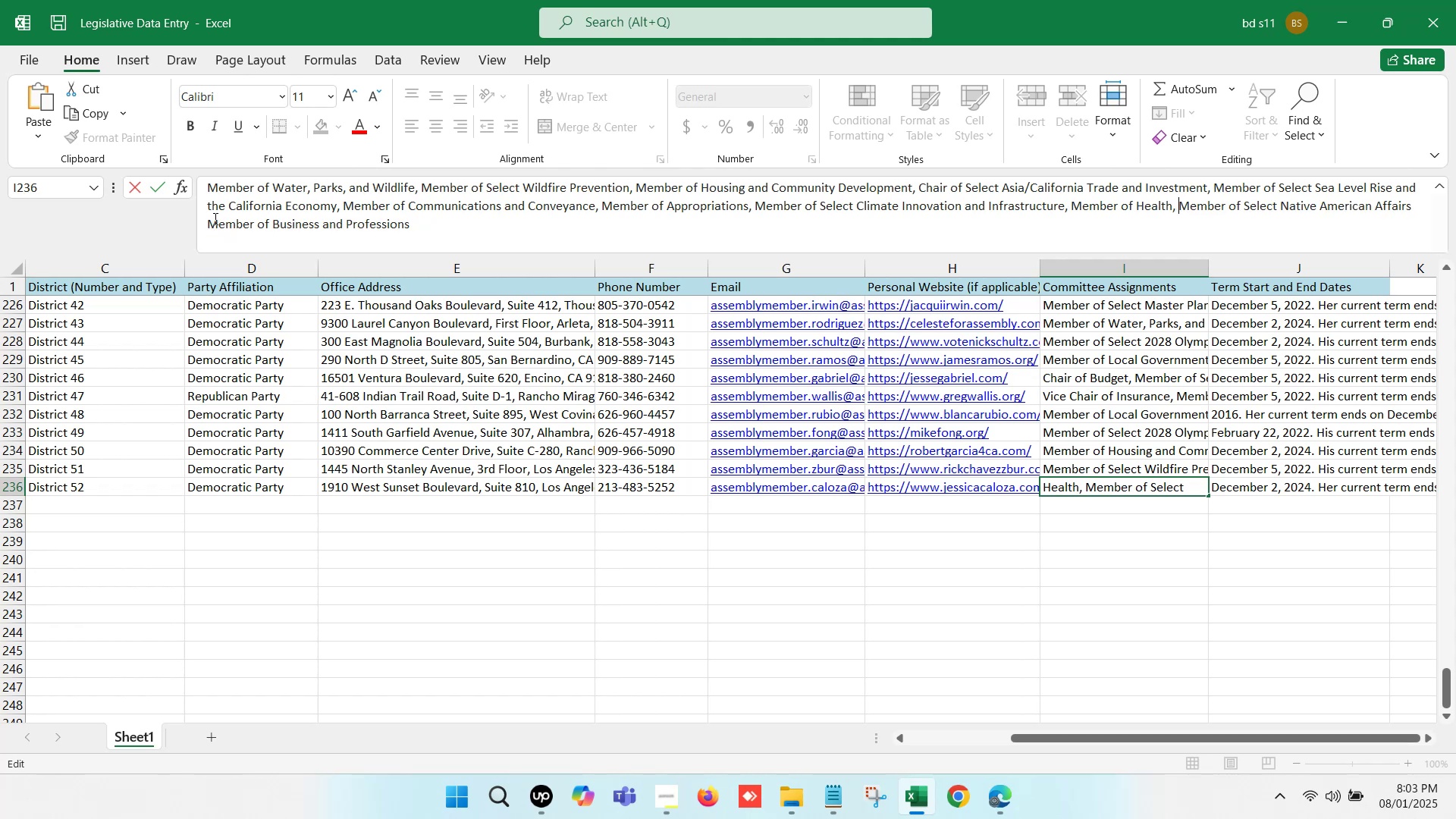 
left_click([209, 218])
 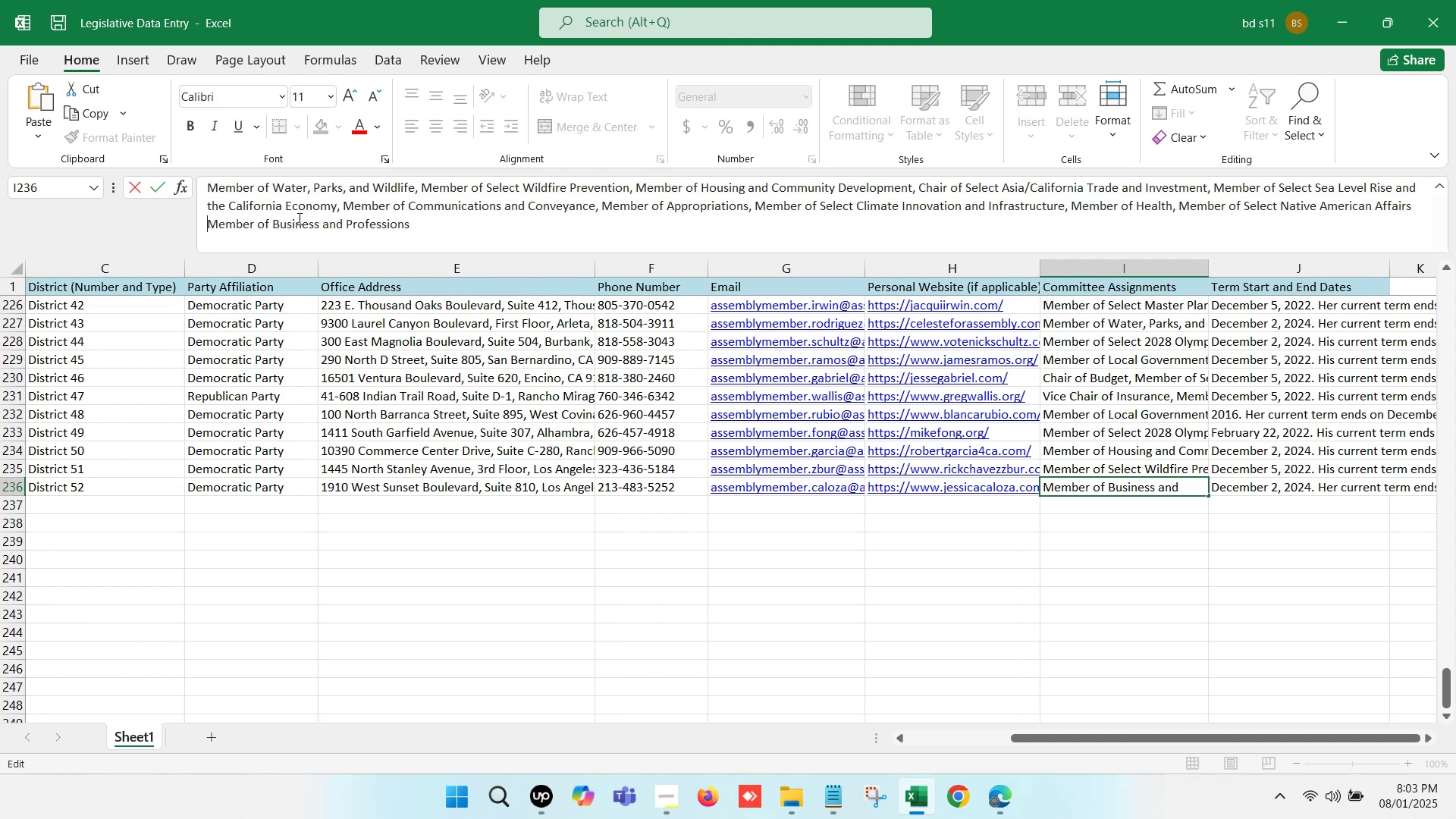 
key(Backspace)
 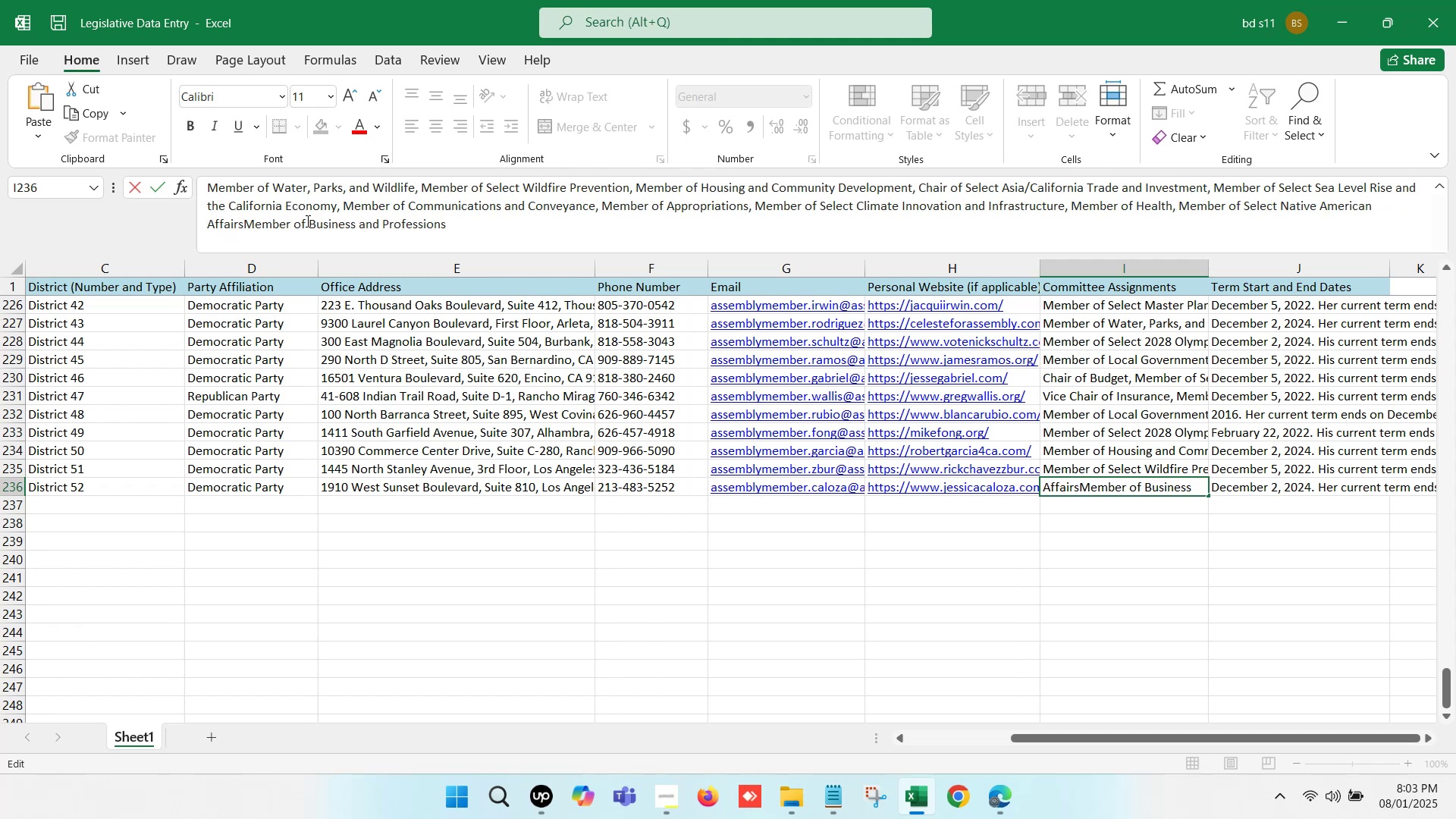 
key(Comma)
 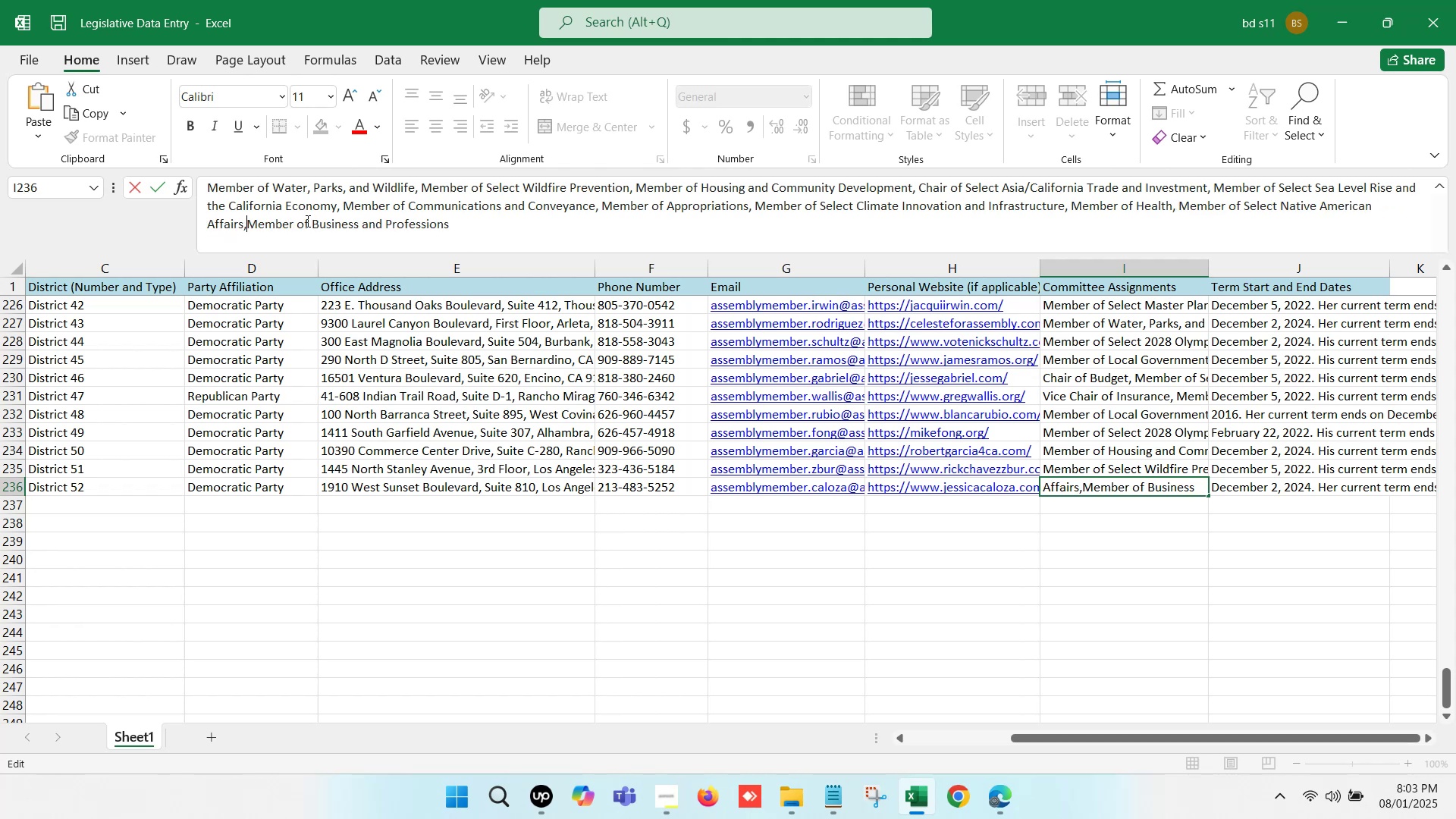 
key(Space)
 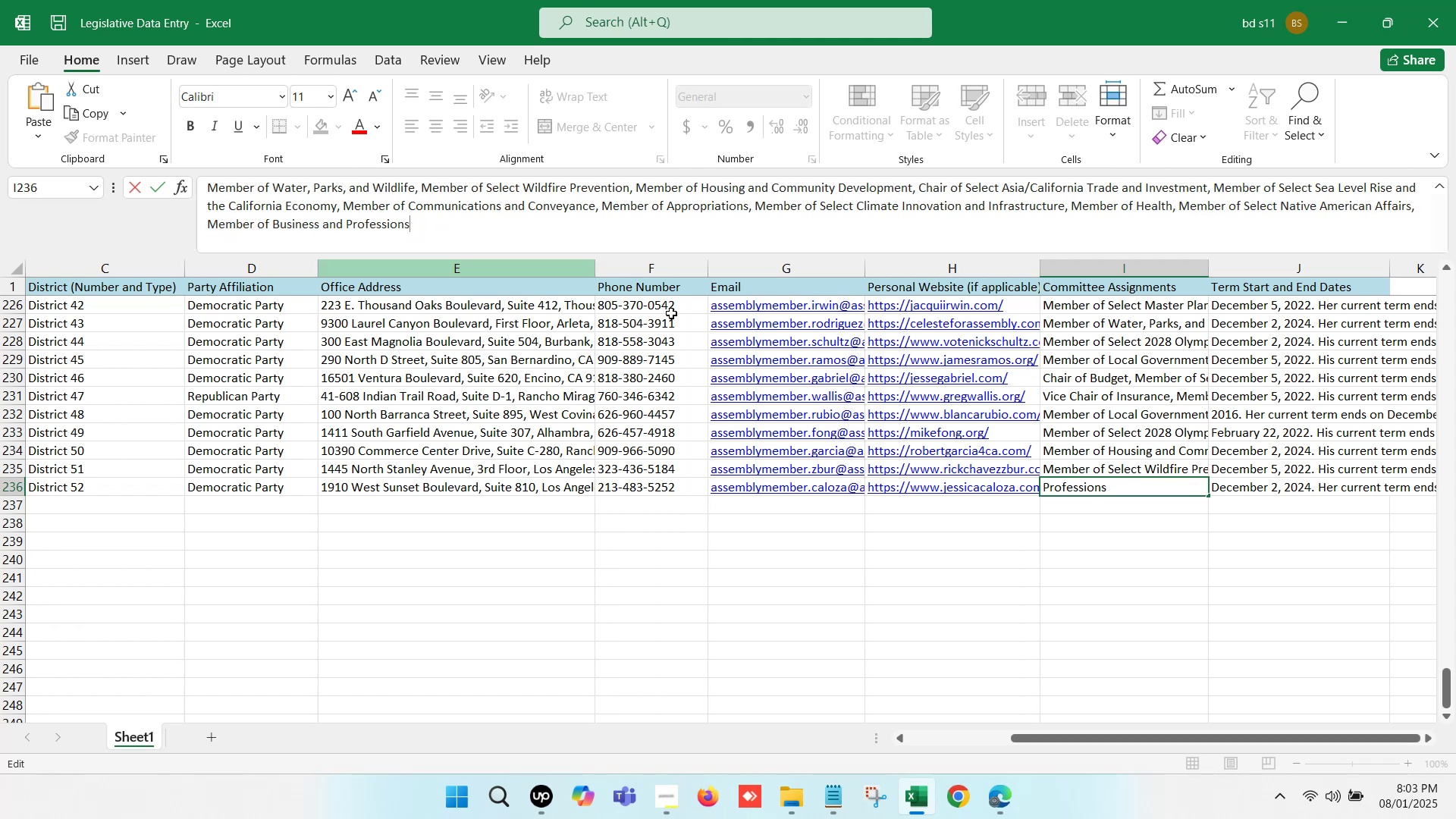 
left_click([988, 617])
 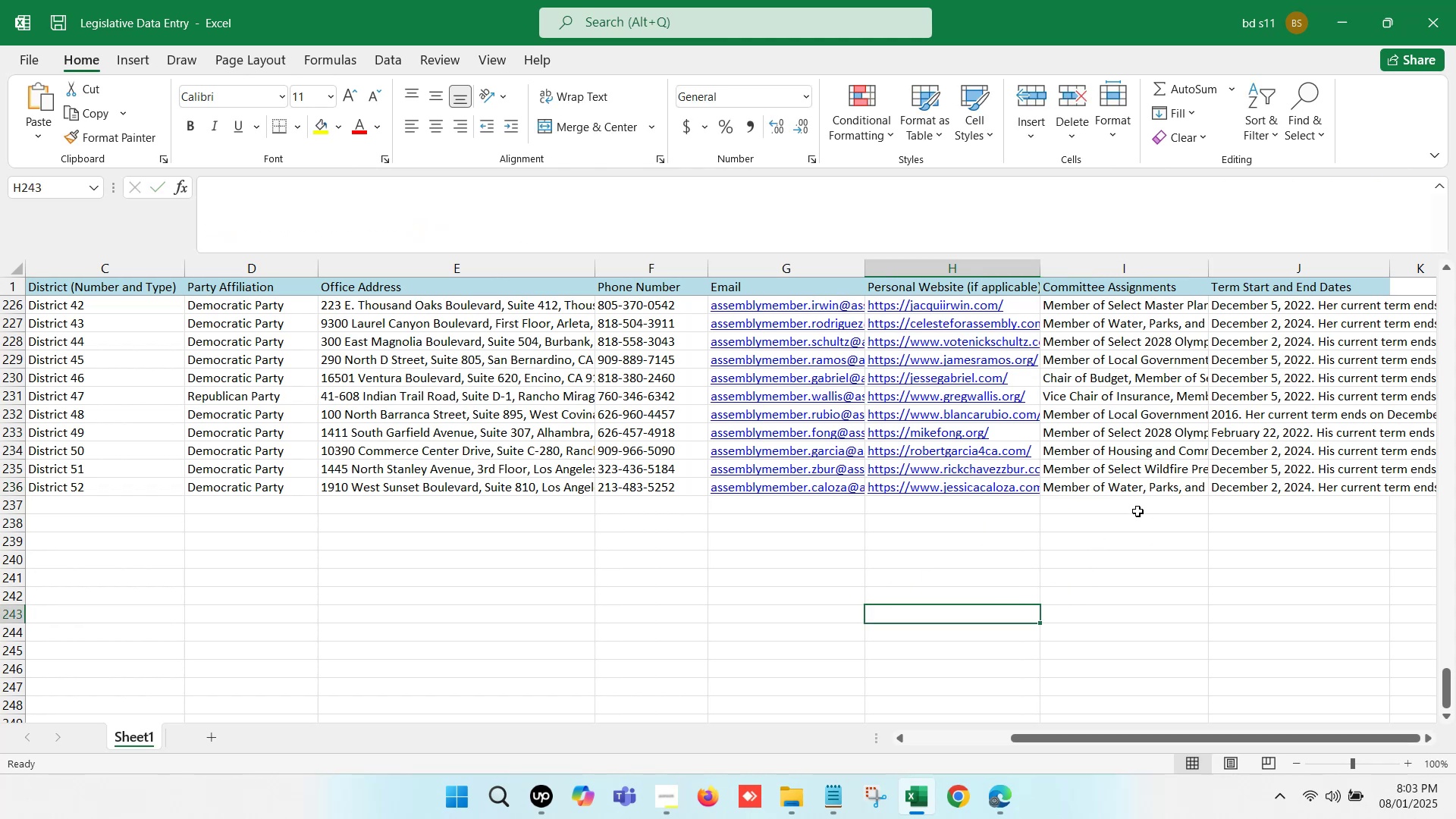 
left_click([1138, 510])
 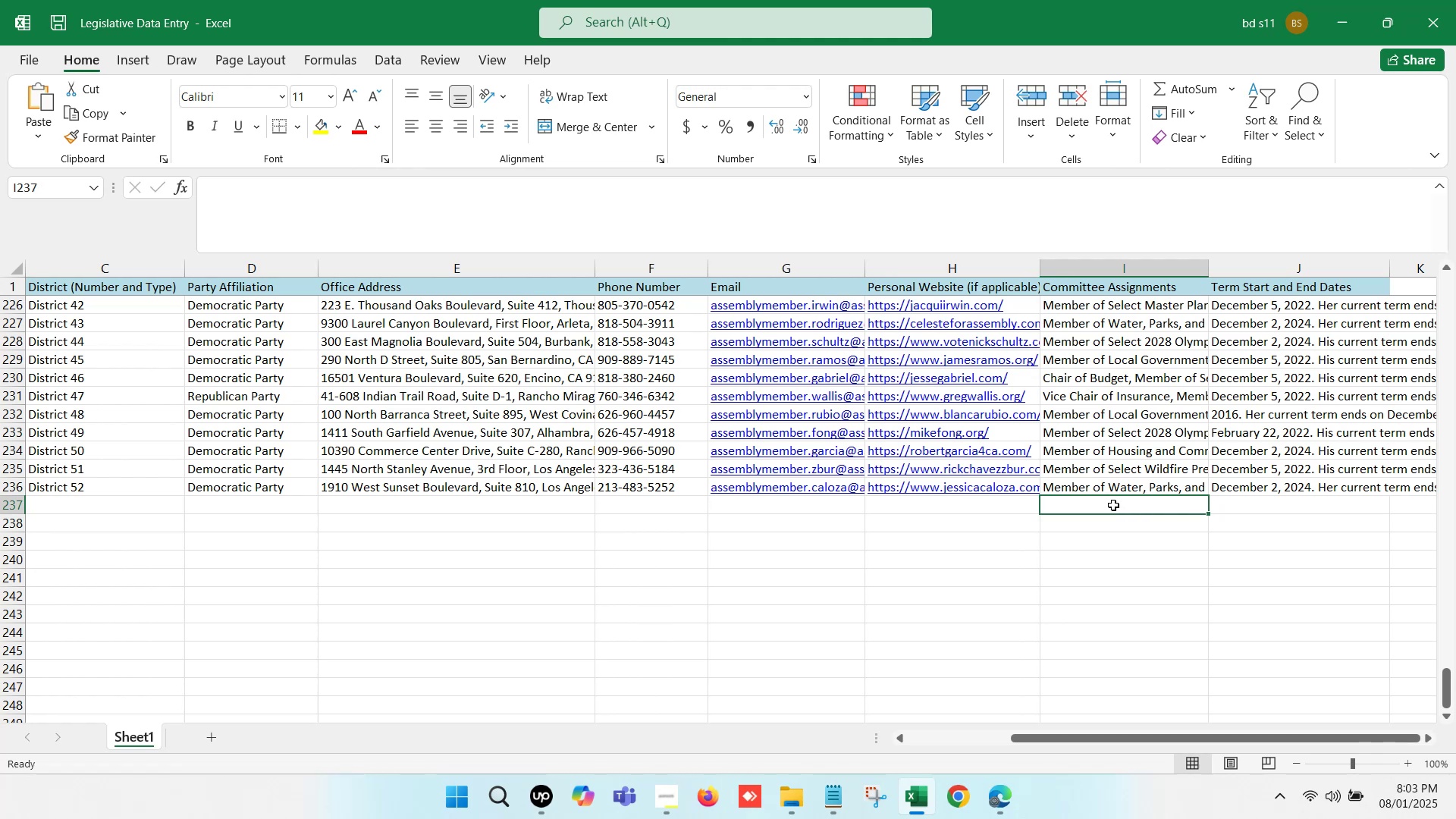 
key(ArrowRight)
 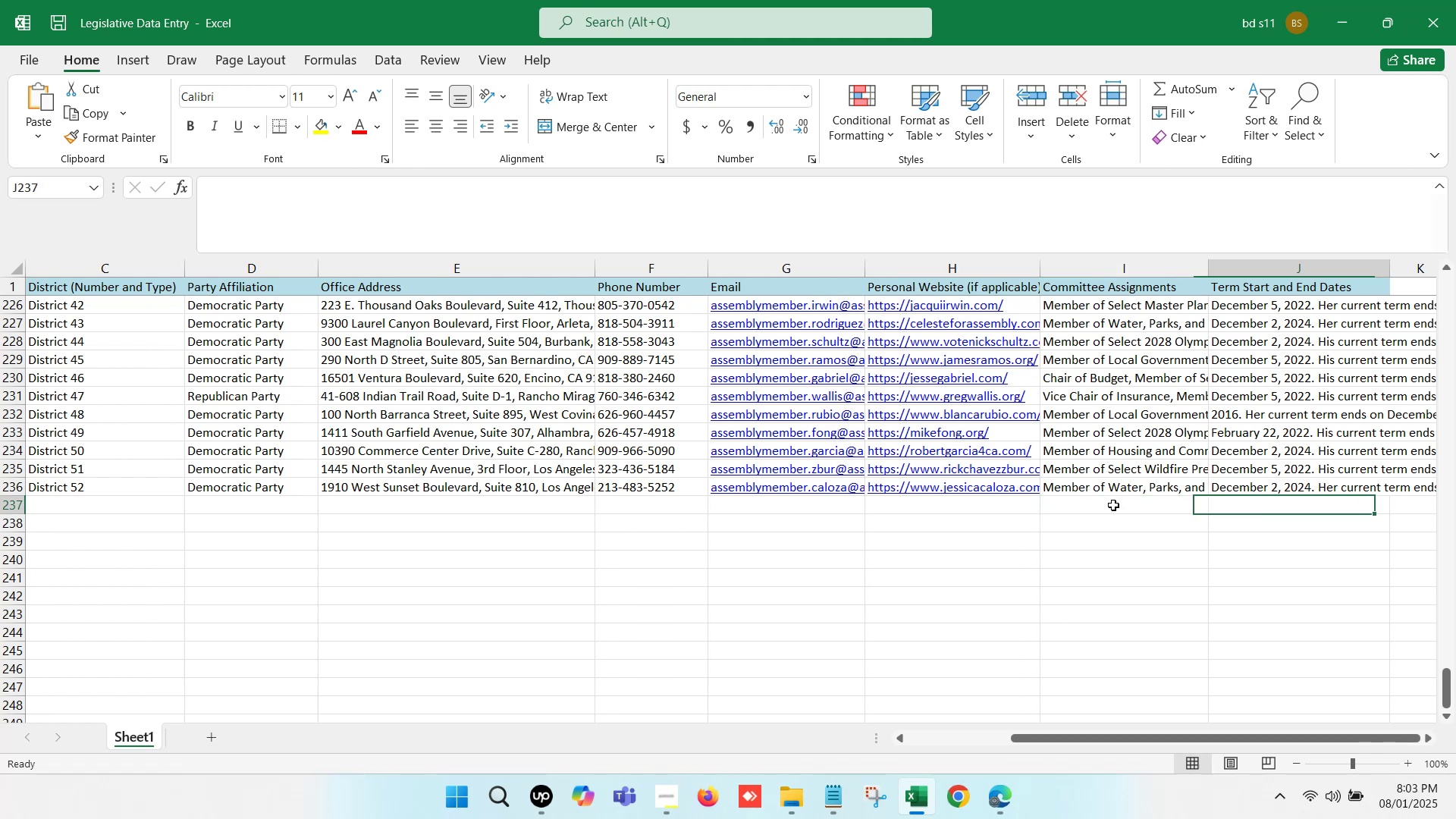 
key(ArrowRight)
 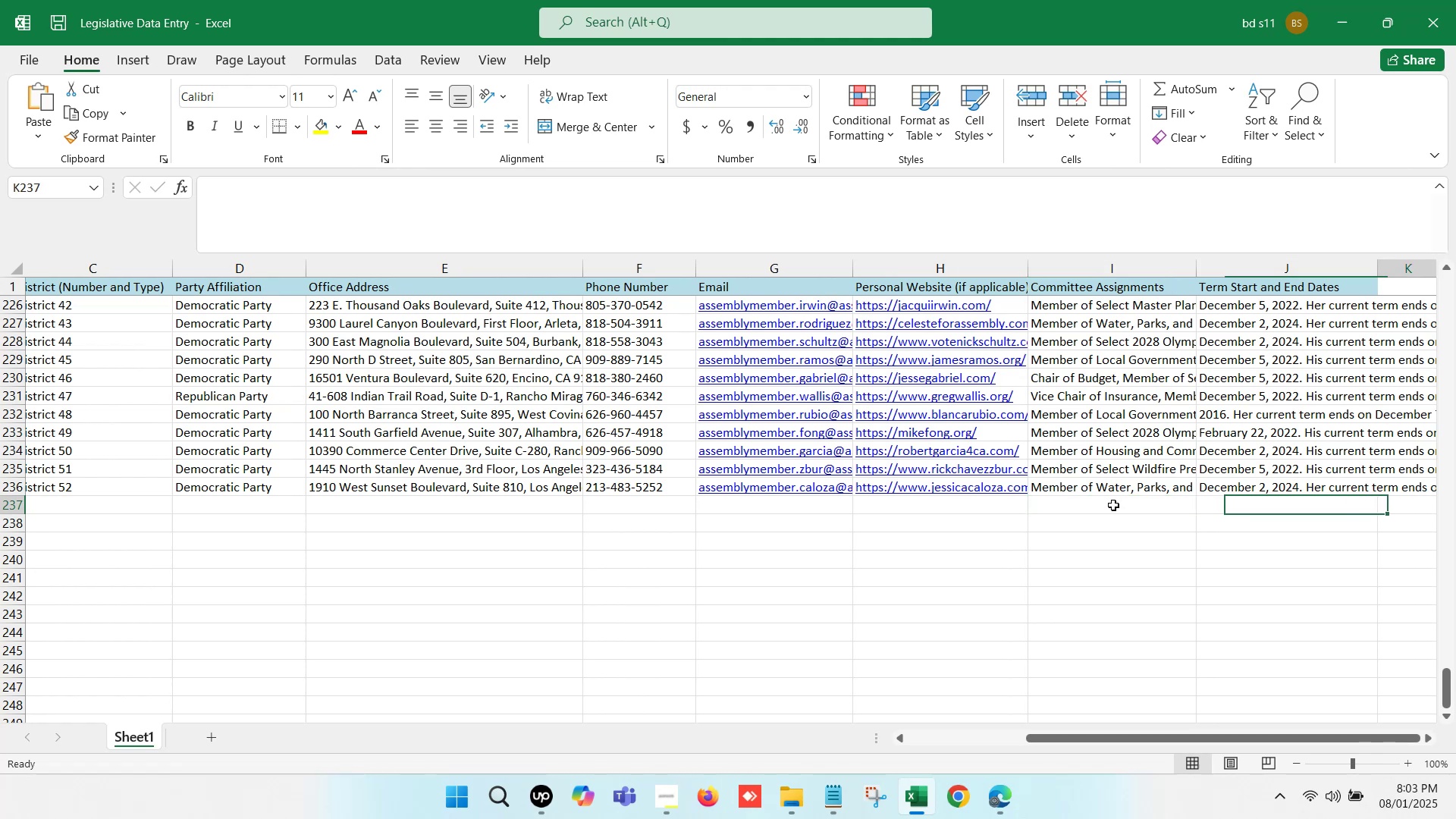 
key(ArrowRight)
 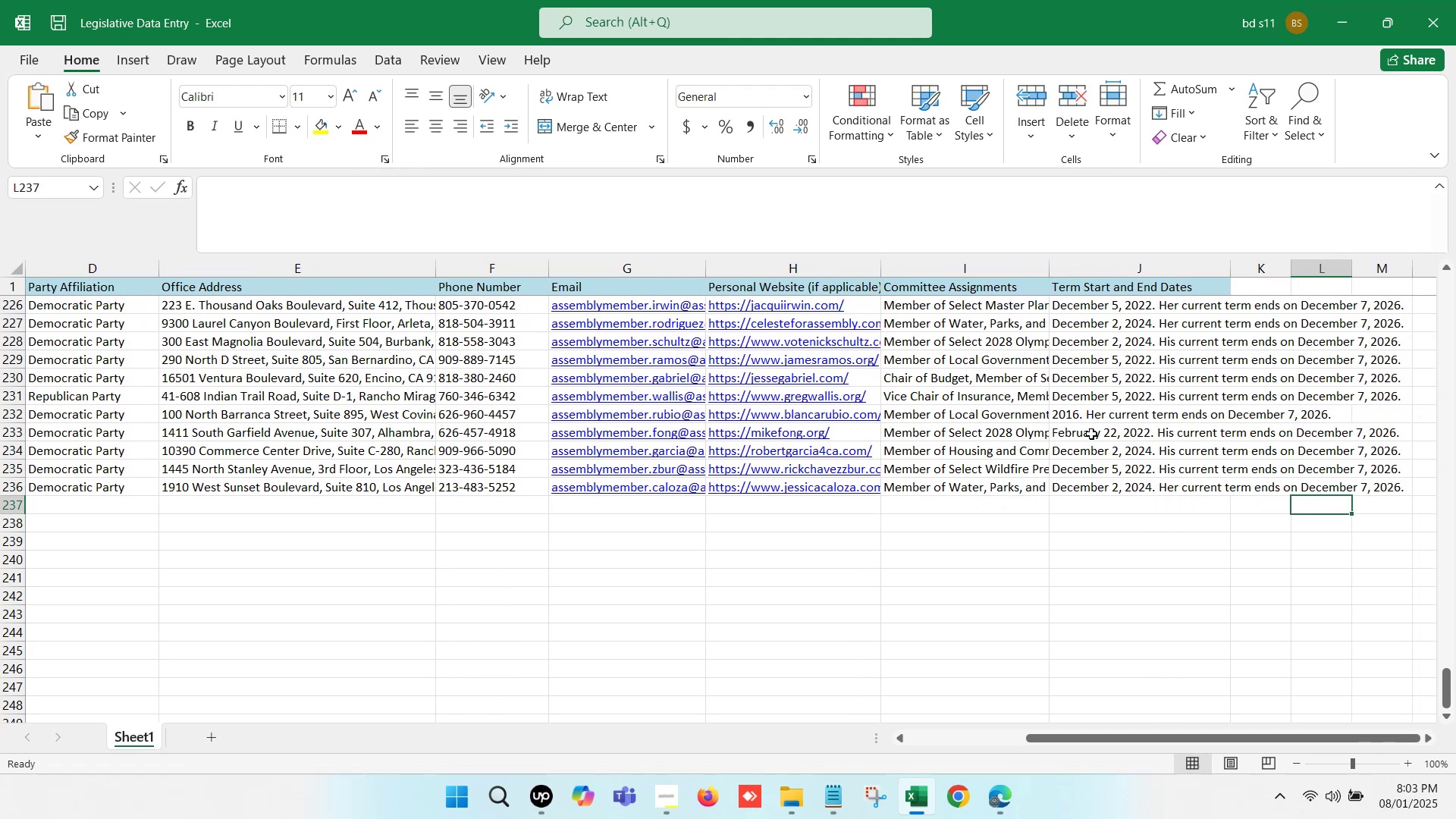 
left_click([1106, 417])
 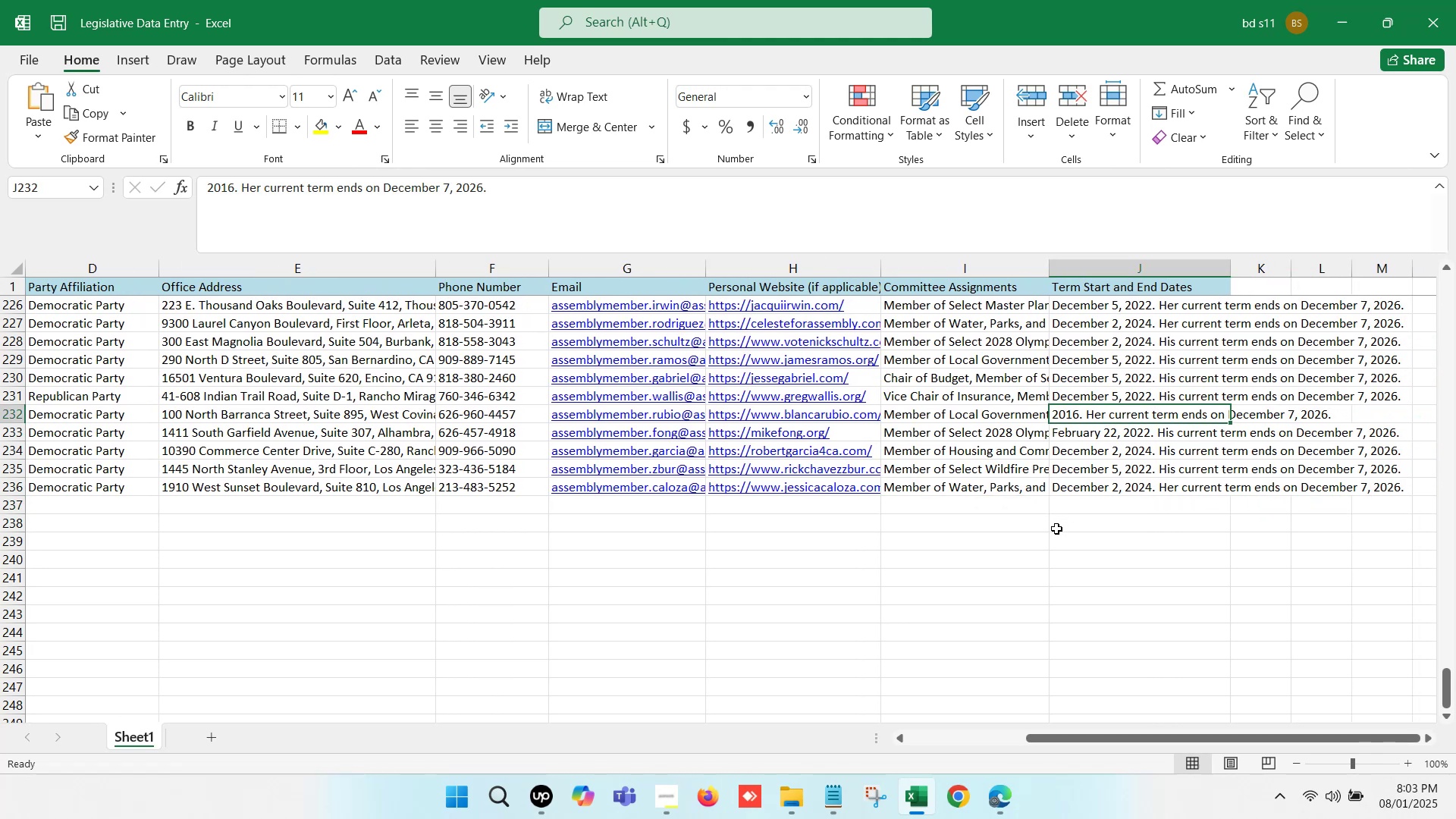 
left_click([1090, 505])
 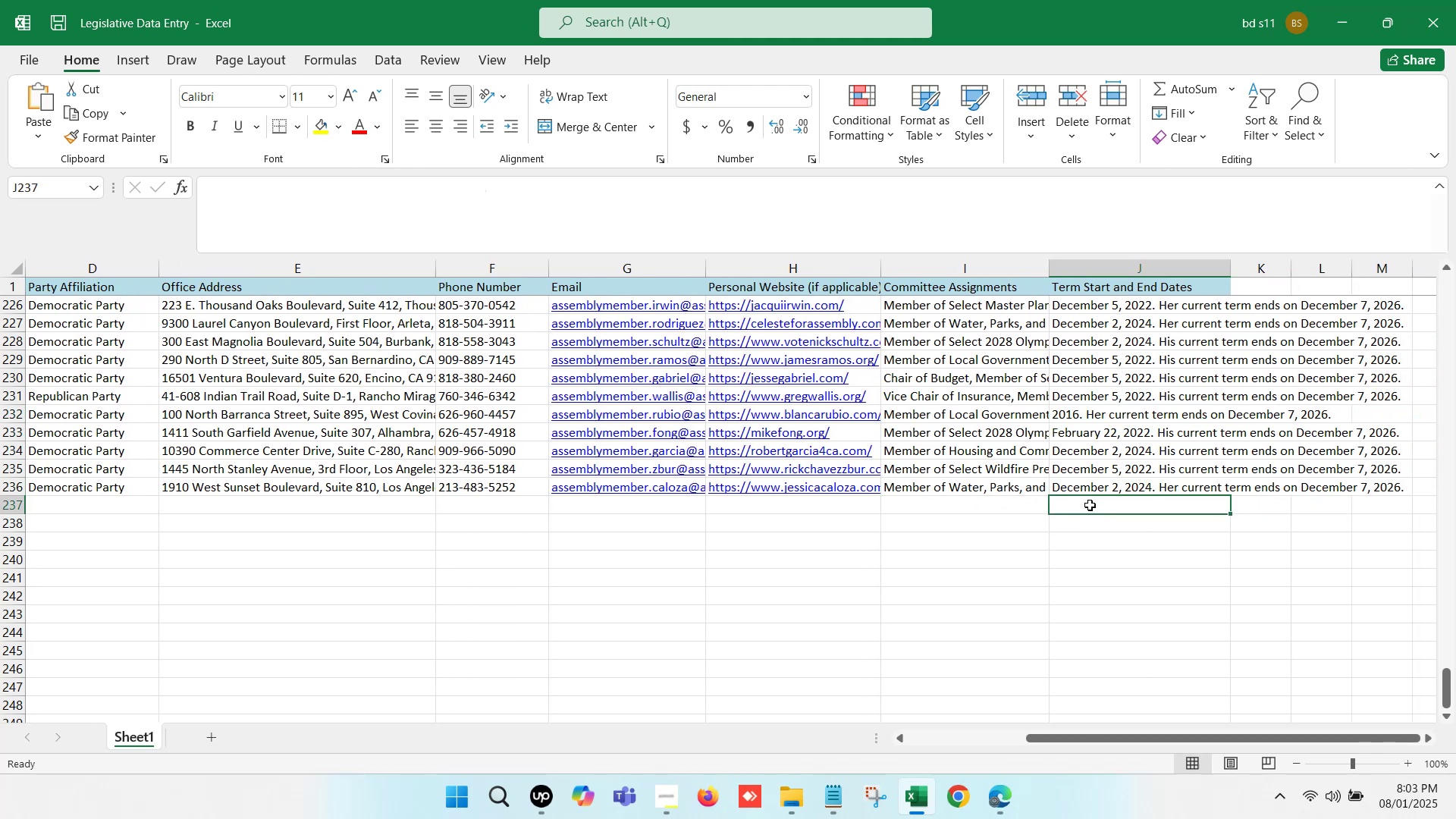 
hold_key(key=ArrowLeft, duration=1.27)
 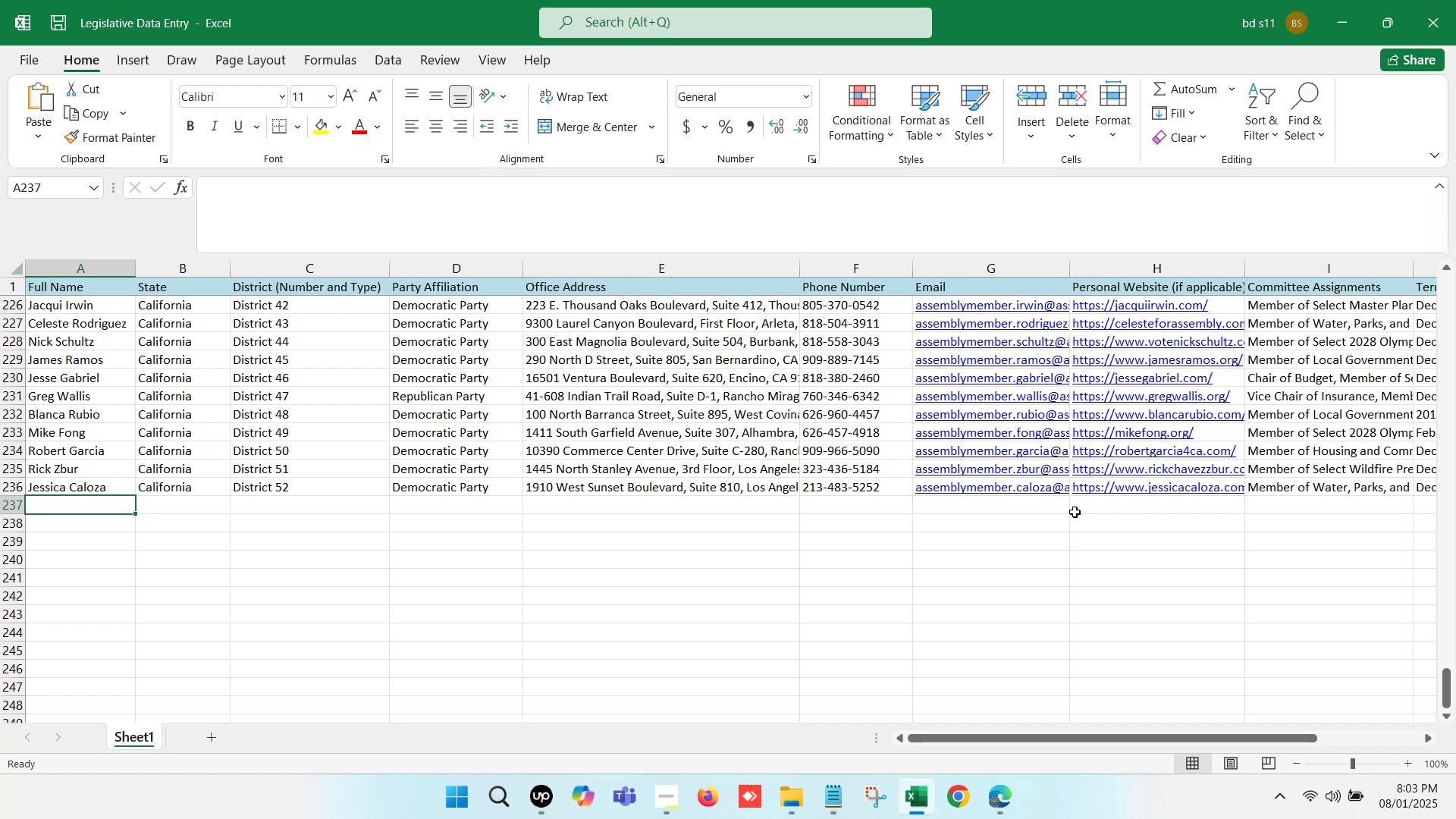 
key(Control+S)
 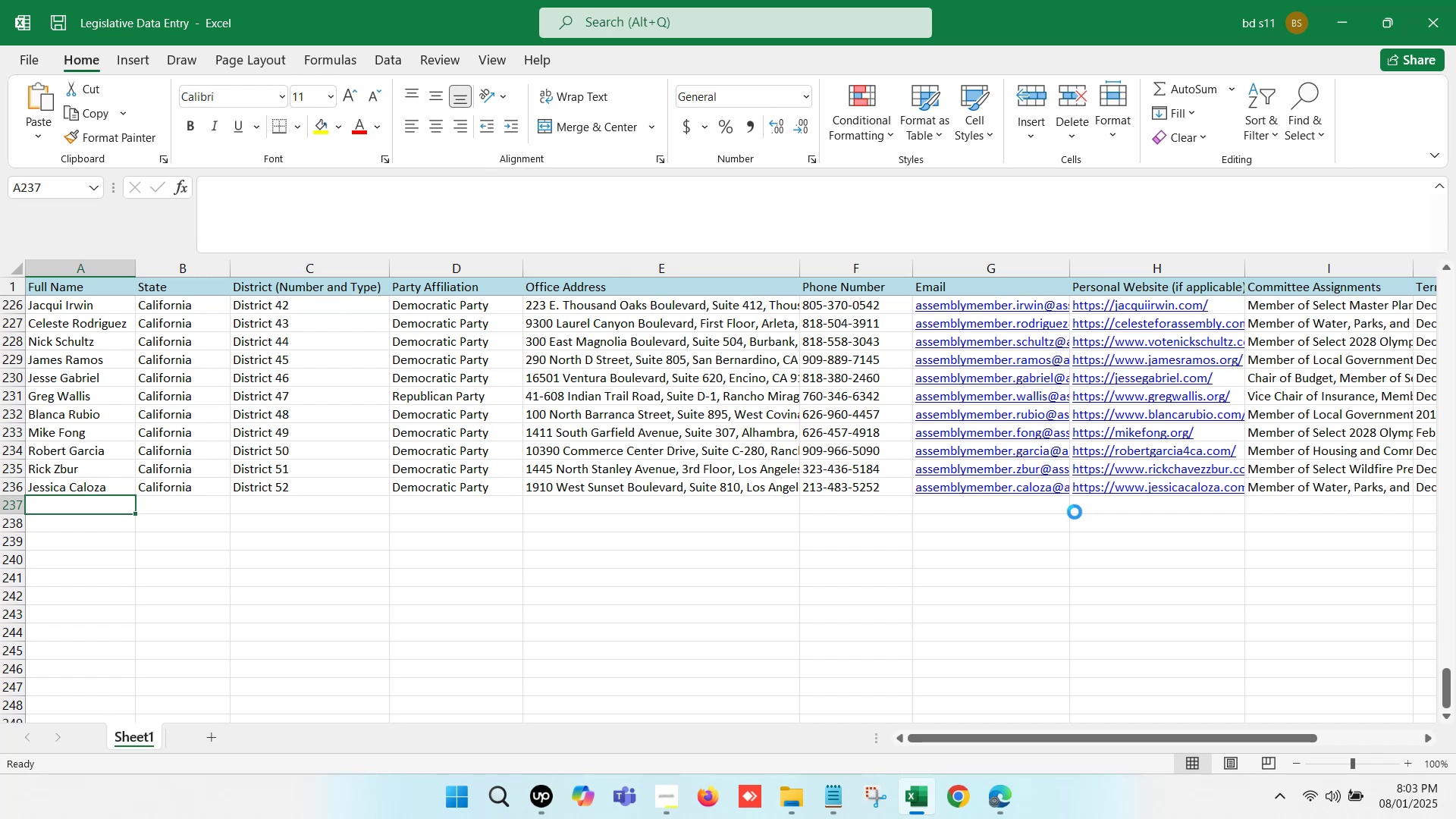 
key(Control+S)
 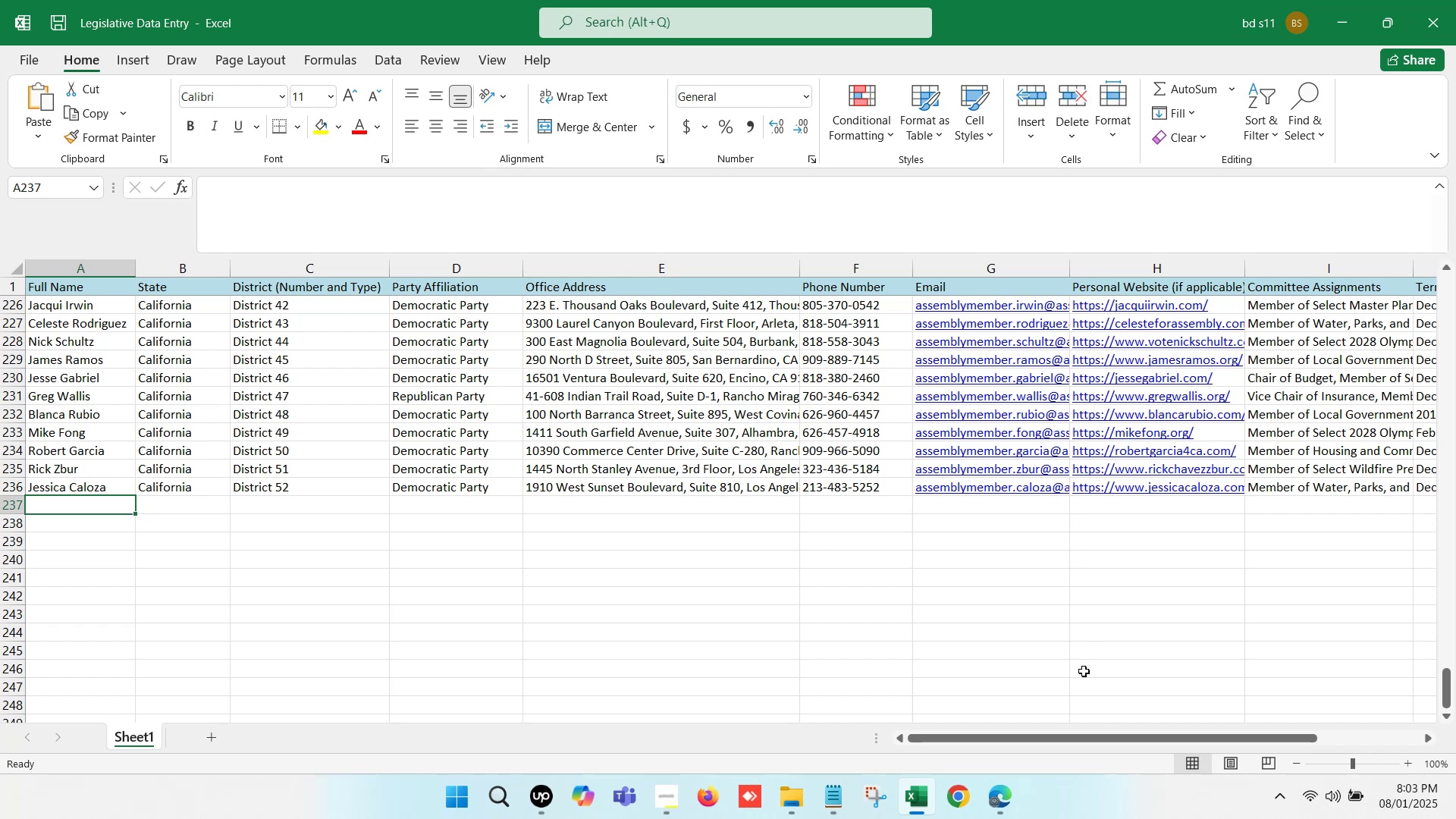 
left_click([1007, 788])
 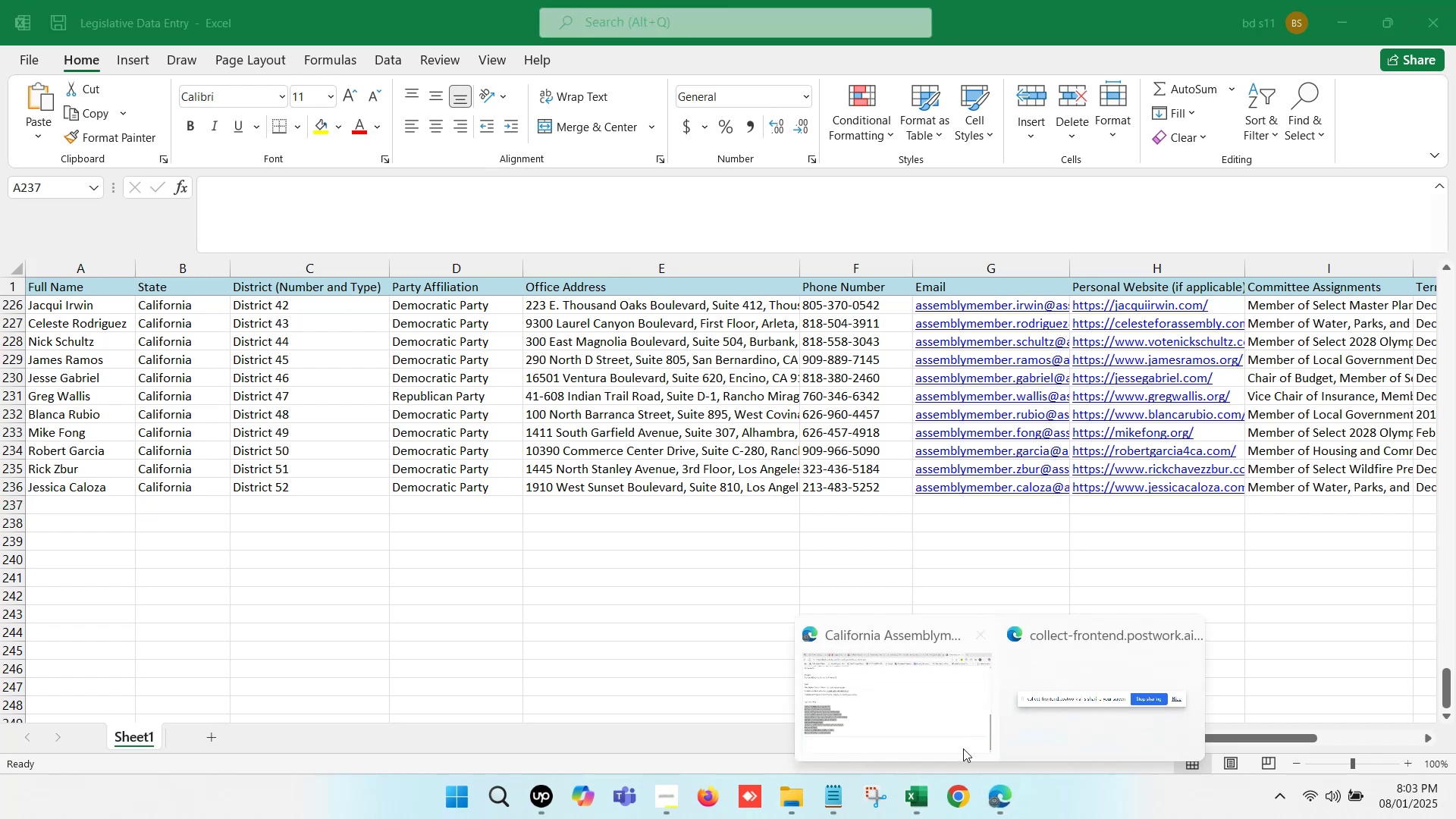 
left_click([891, 695])
 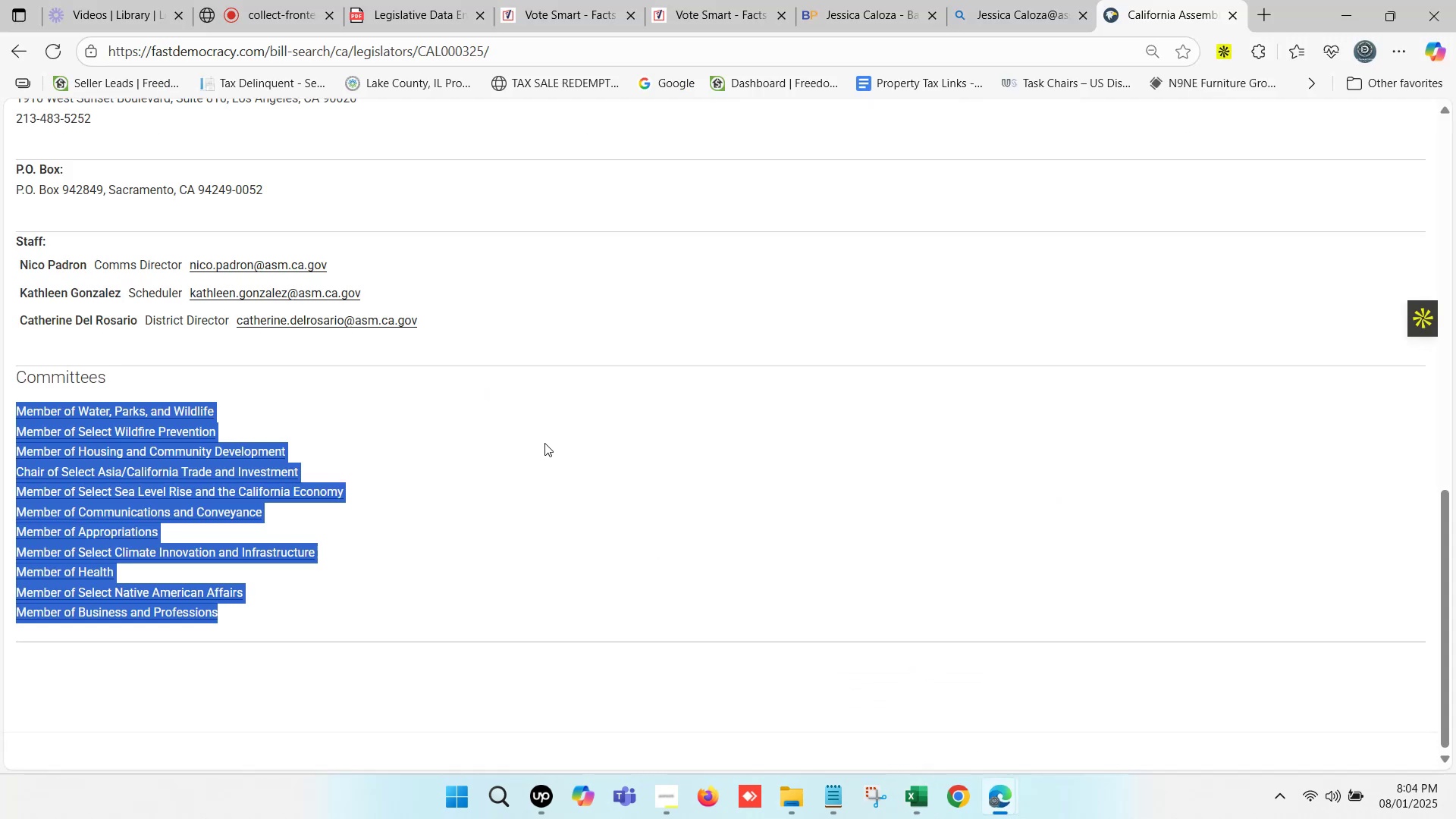 
wait(6.43)
 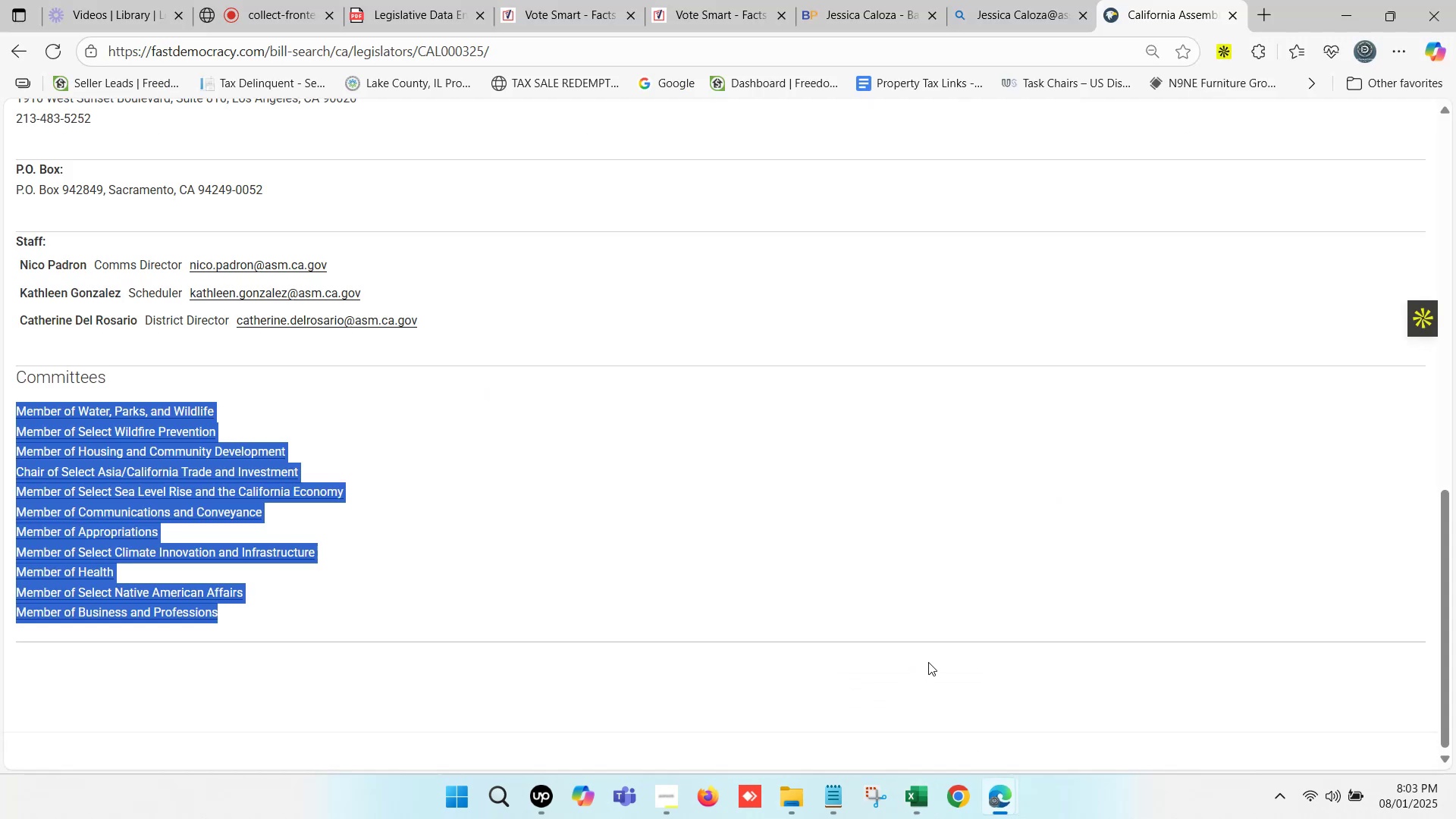 
left_click([1043, 0])
 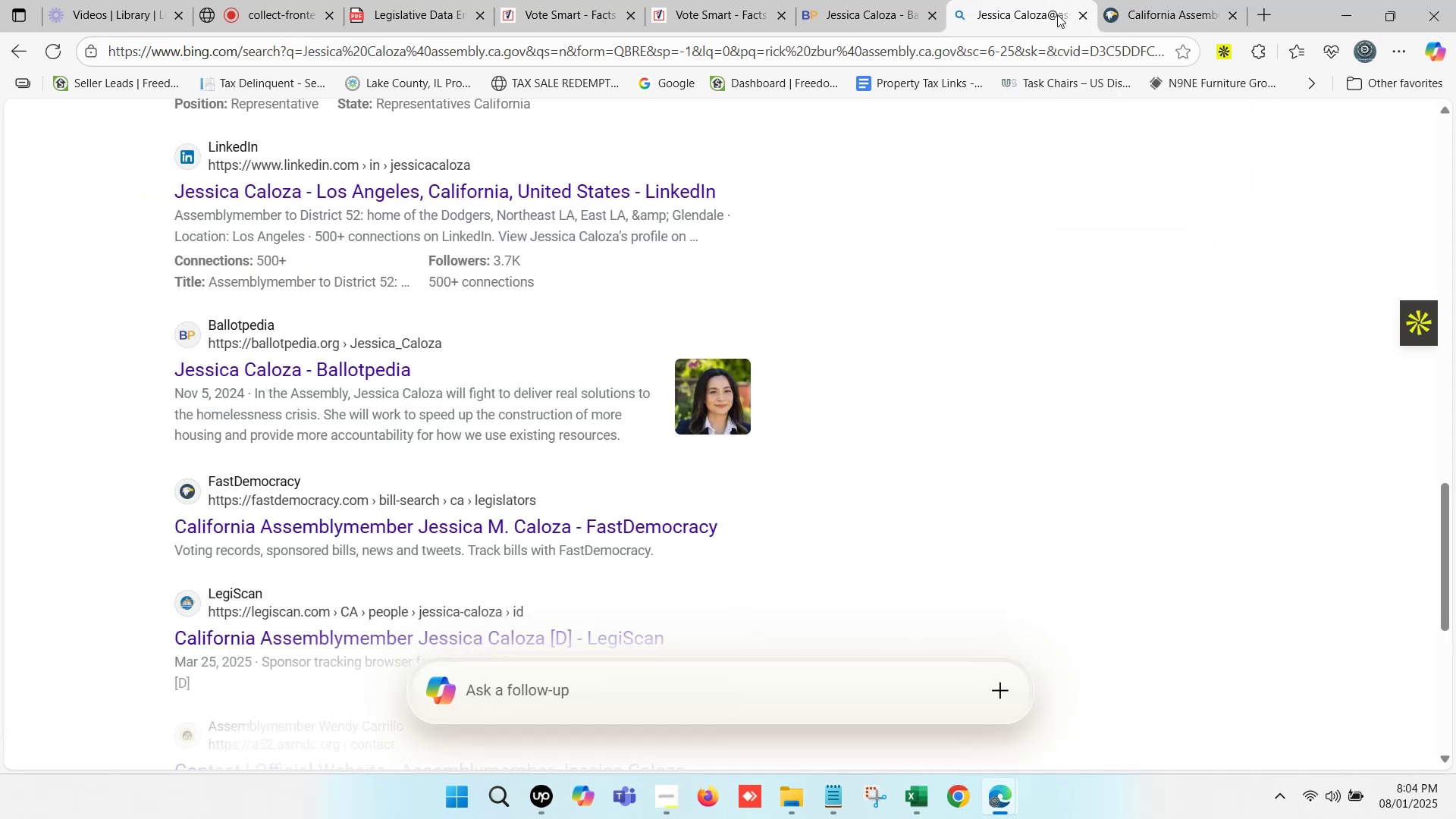 
mouse_move([1091, 11])
 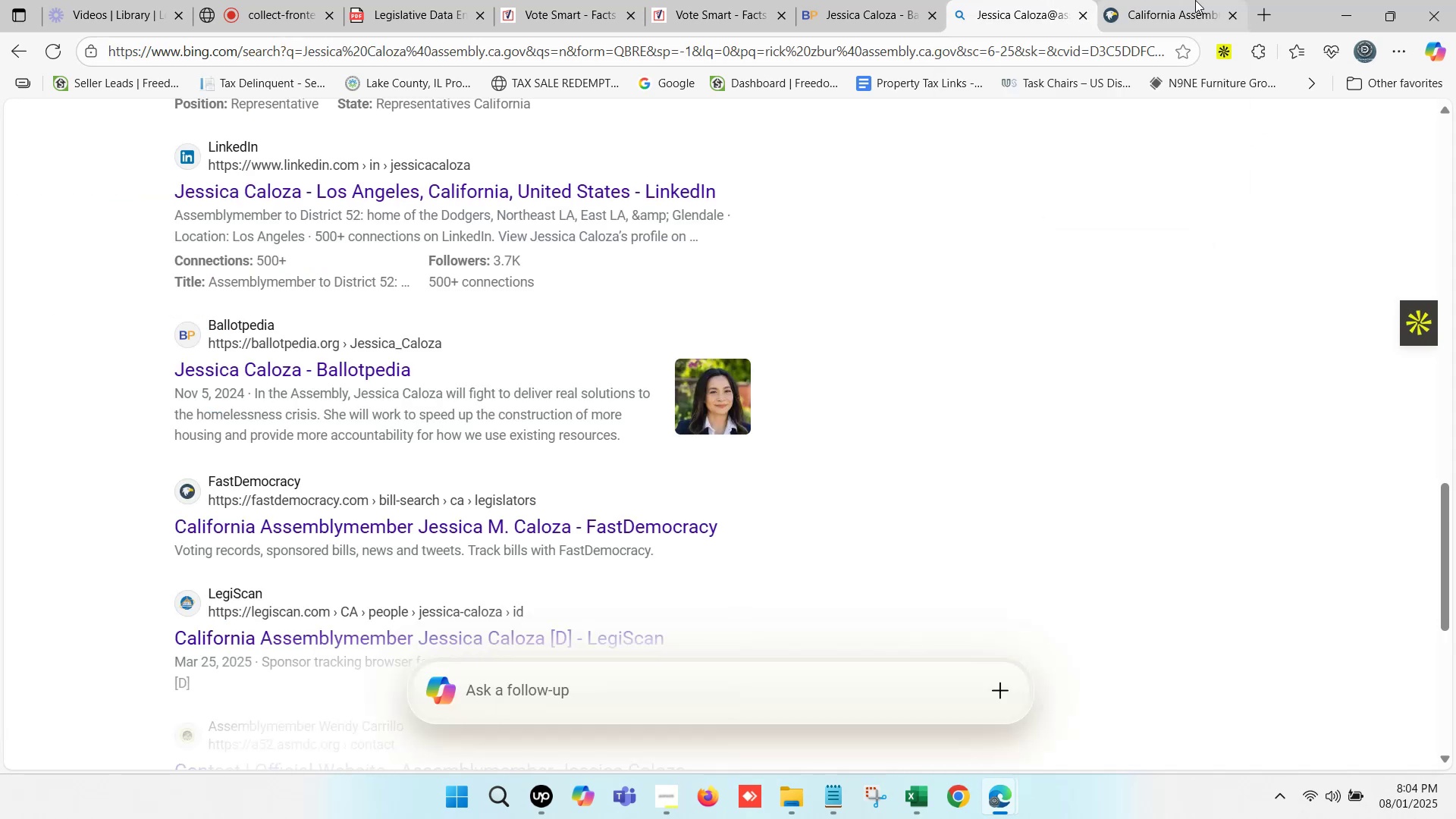 
left_click([1195, 0])
 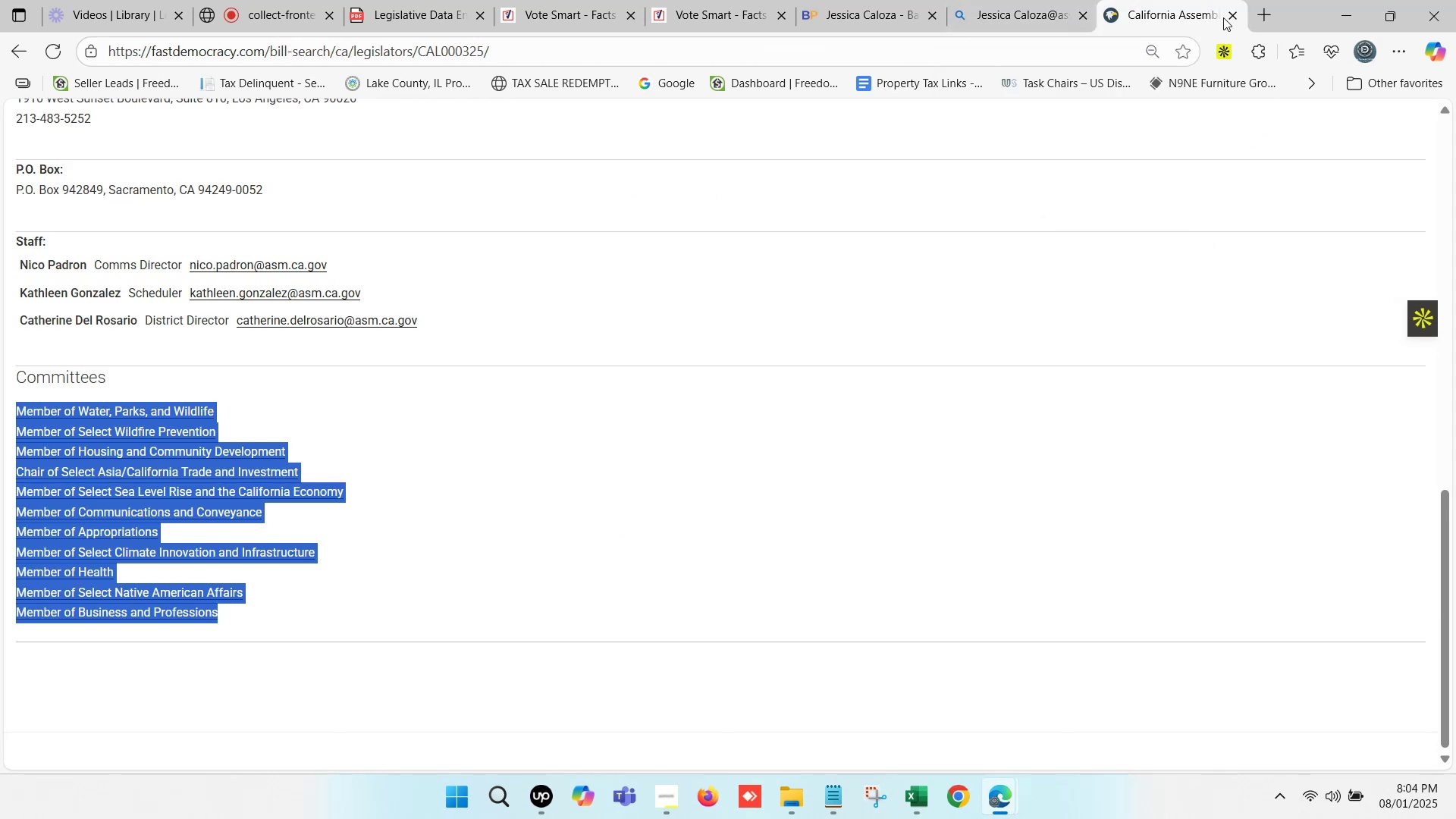 
left_click([1232, 17])
 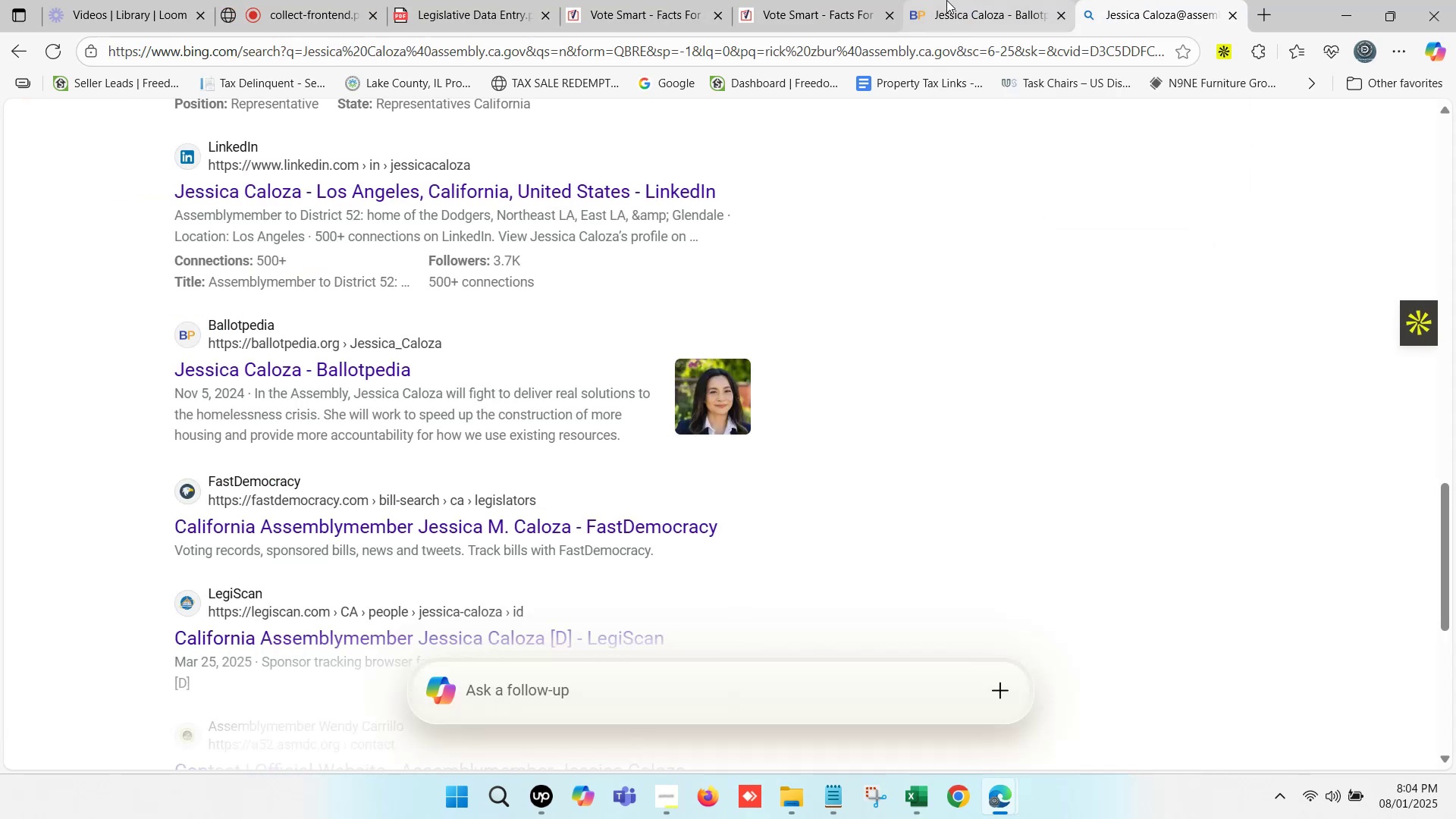 
left_click([786, 0])
 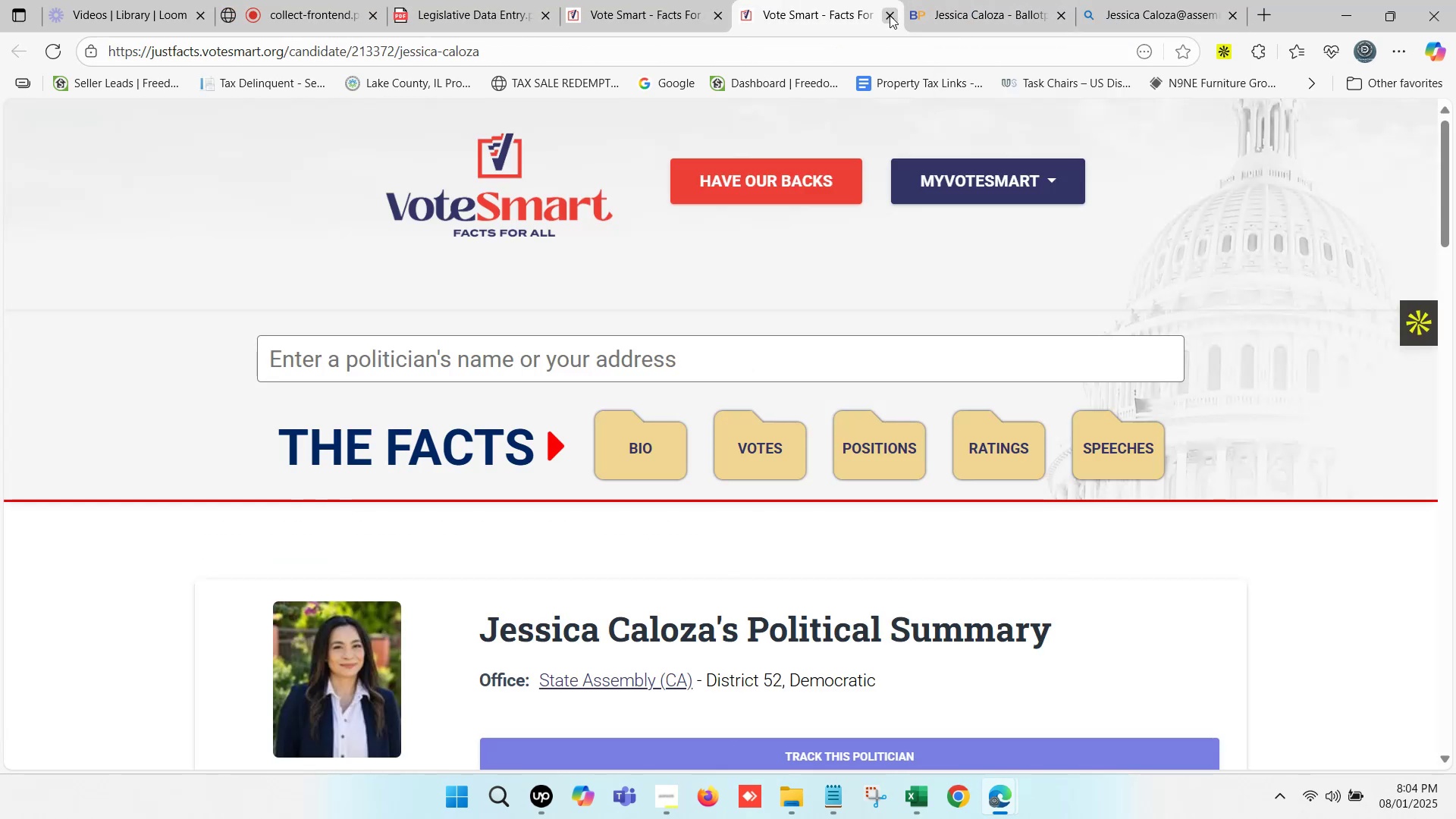 
left_click([890, 15])
 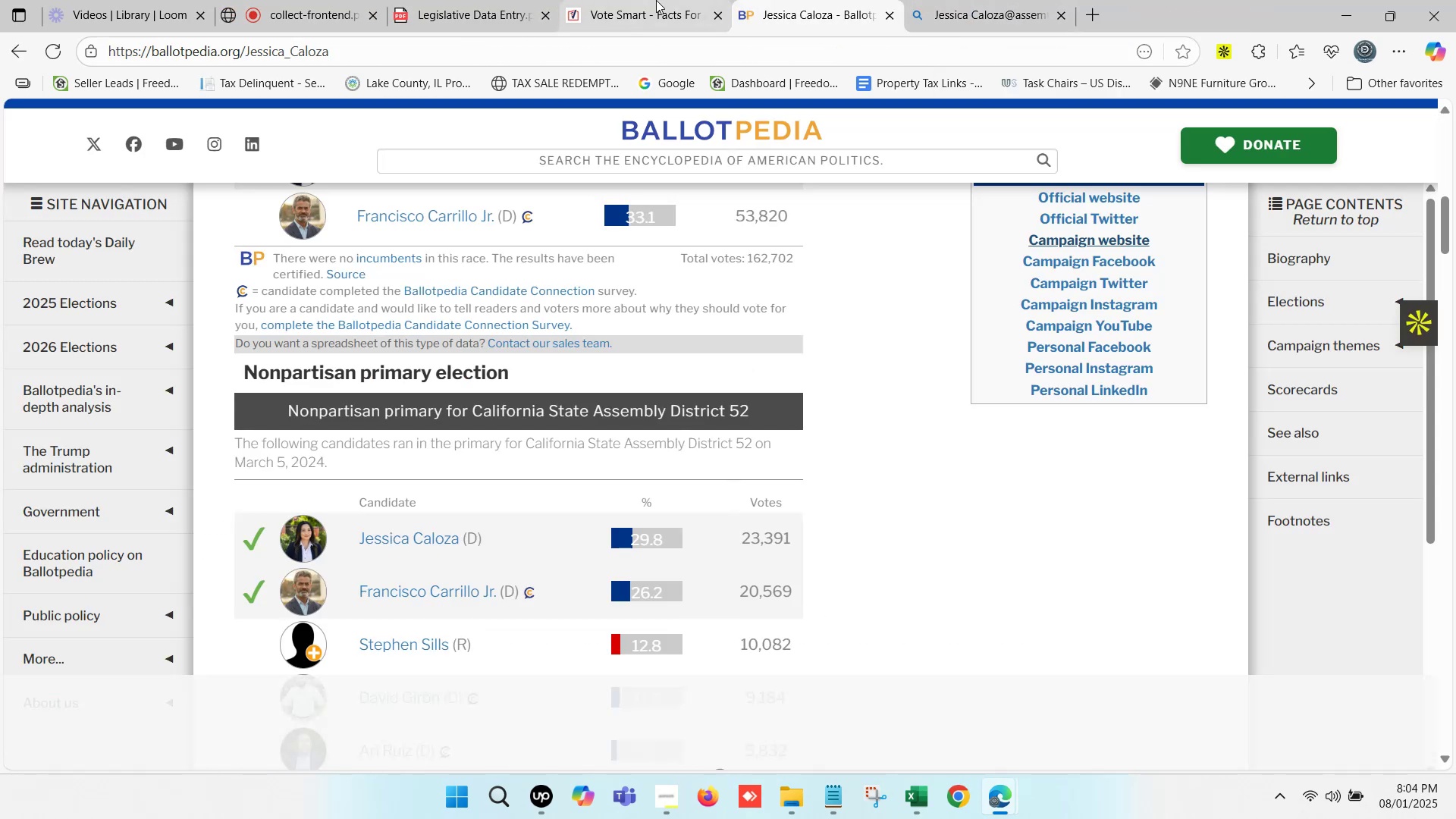 
left_click([644, 0])
 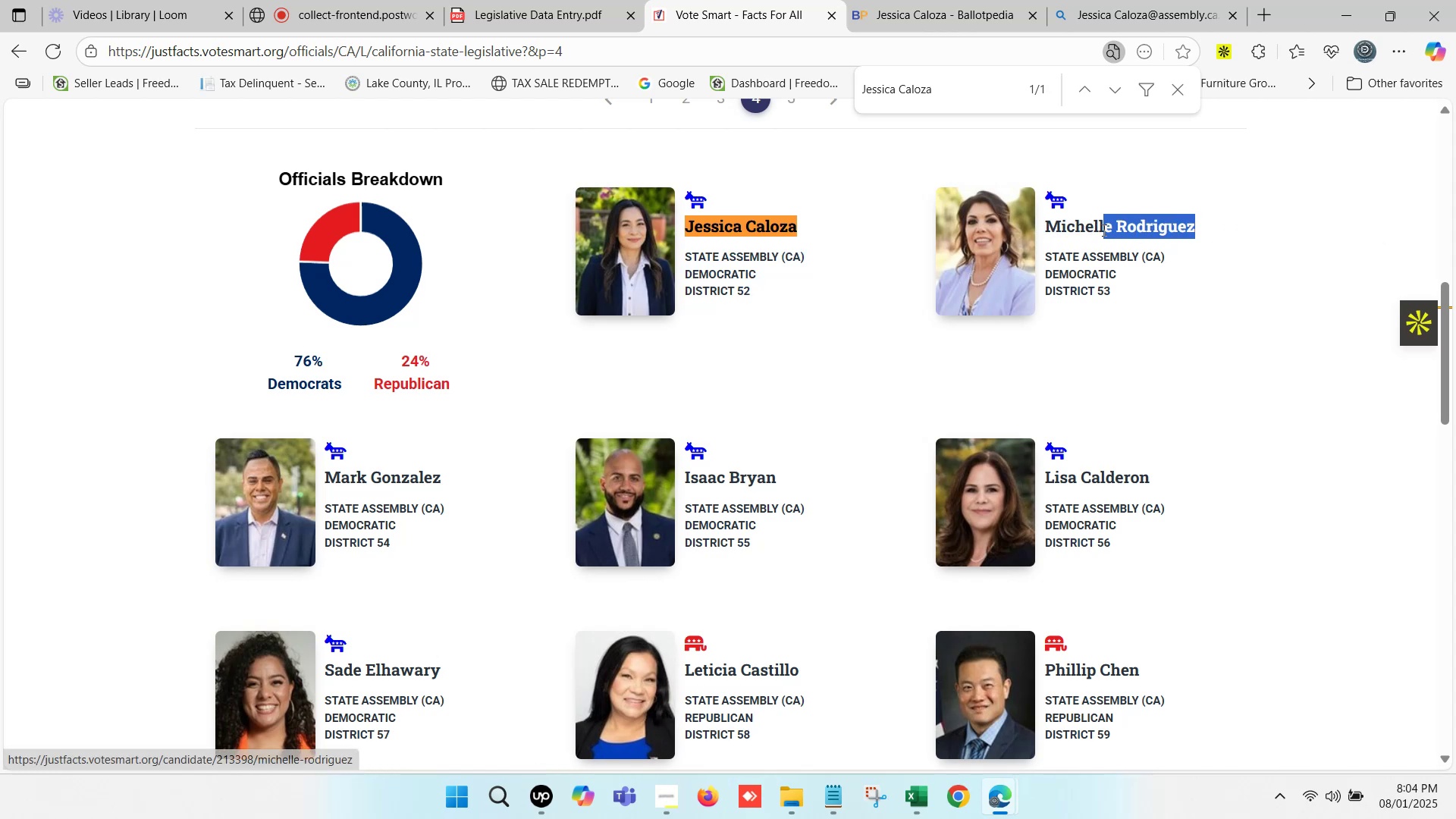 
wait(7.39)
 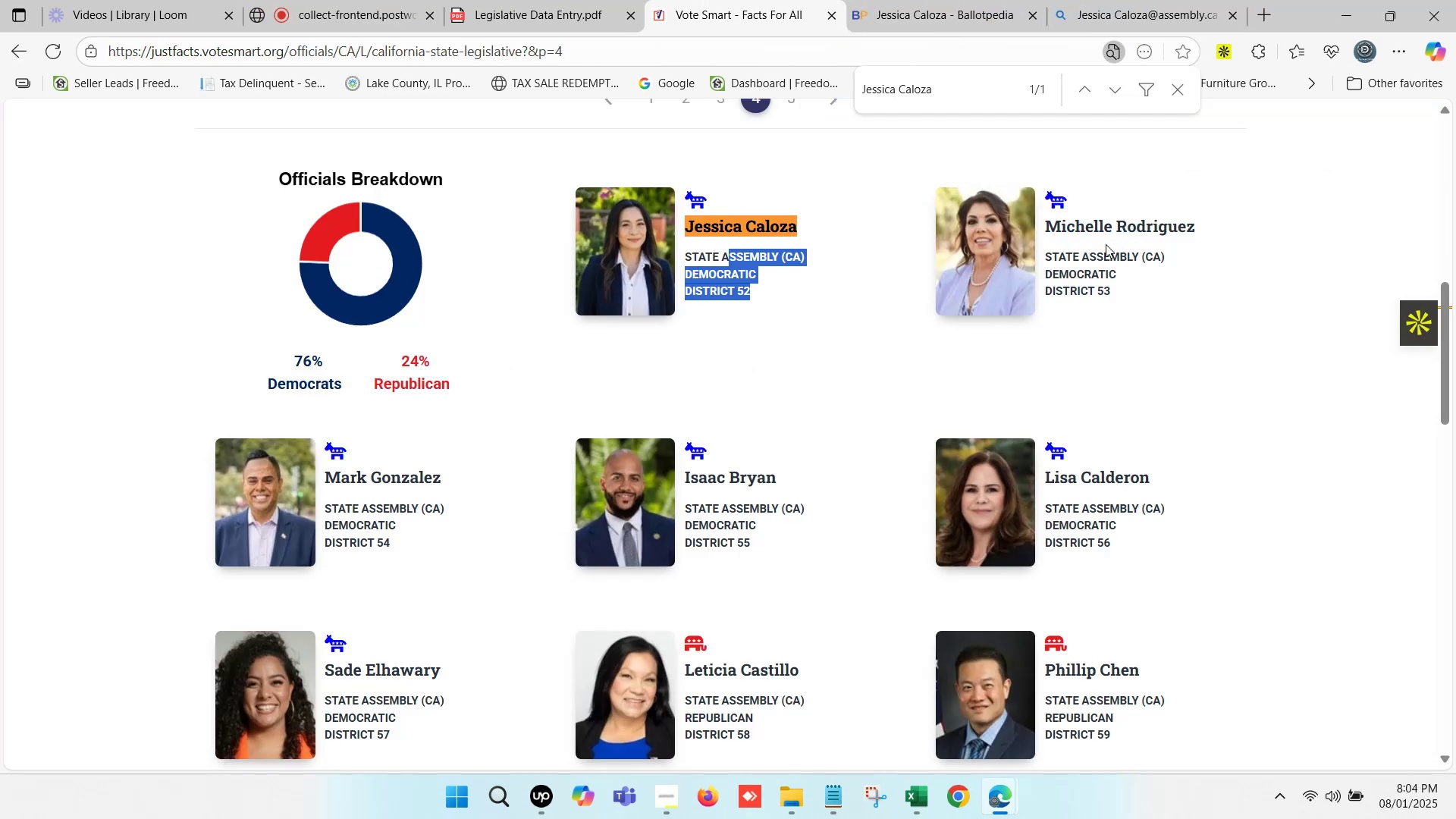 
key(Control+C)
 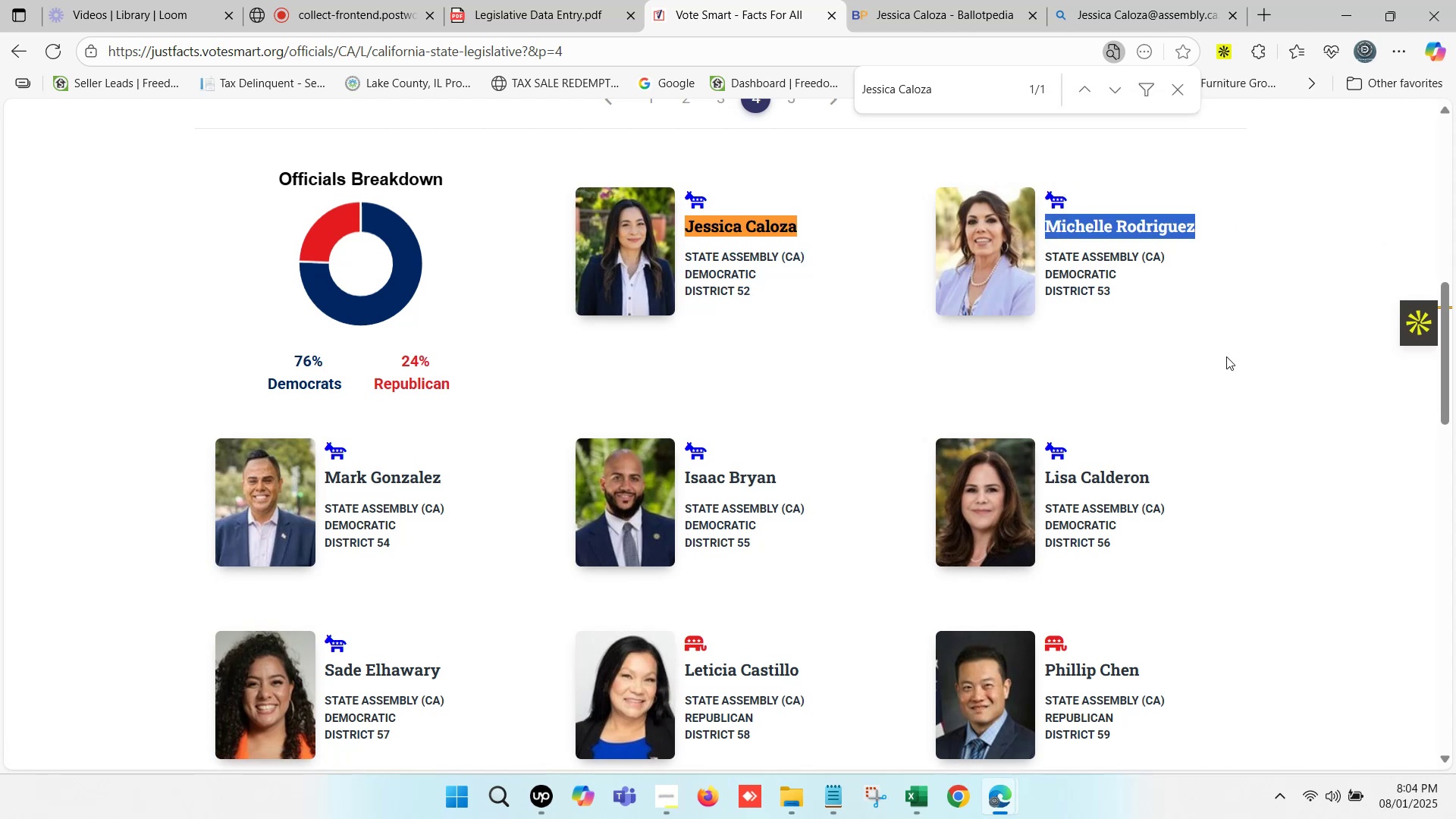 
key(Control+F)
 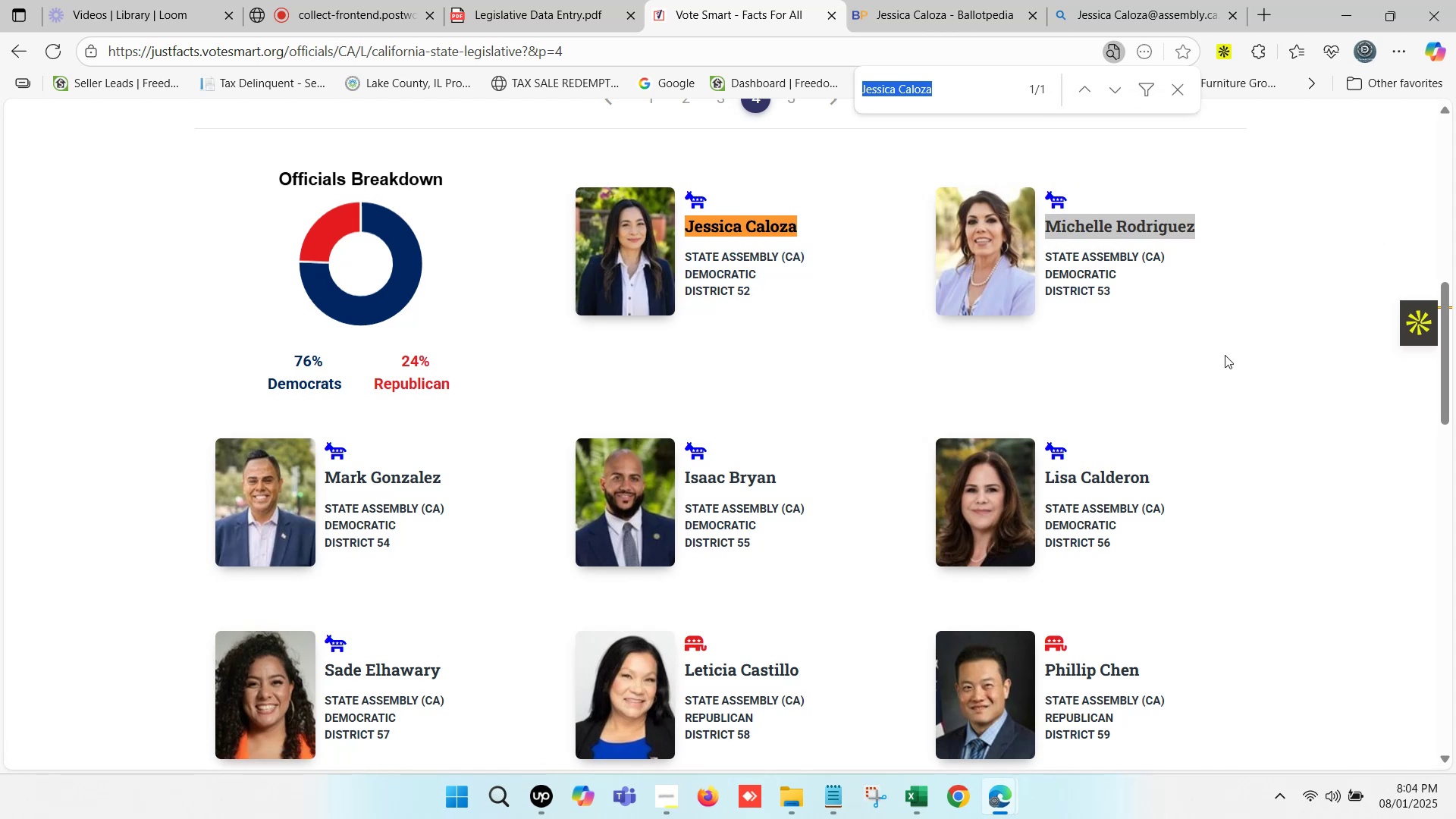 
key(Control+V)
 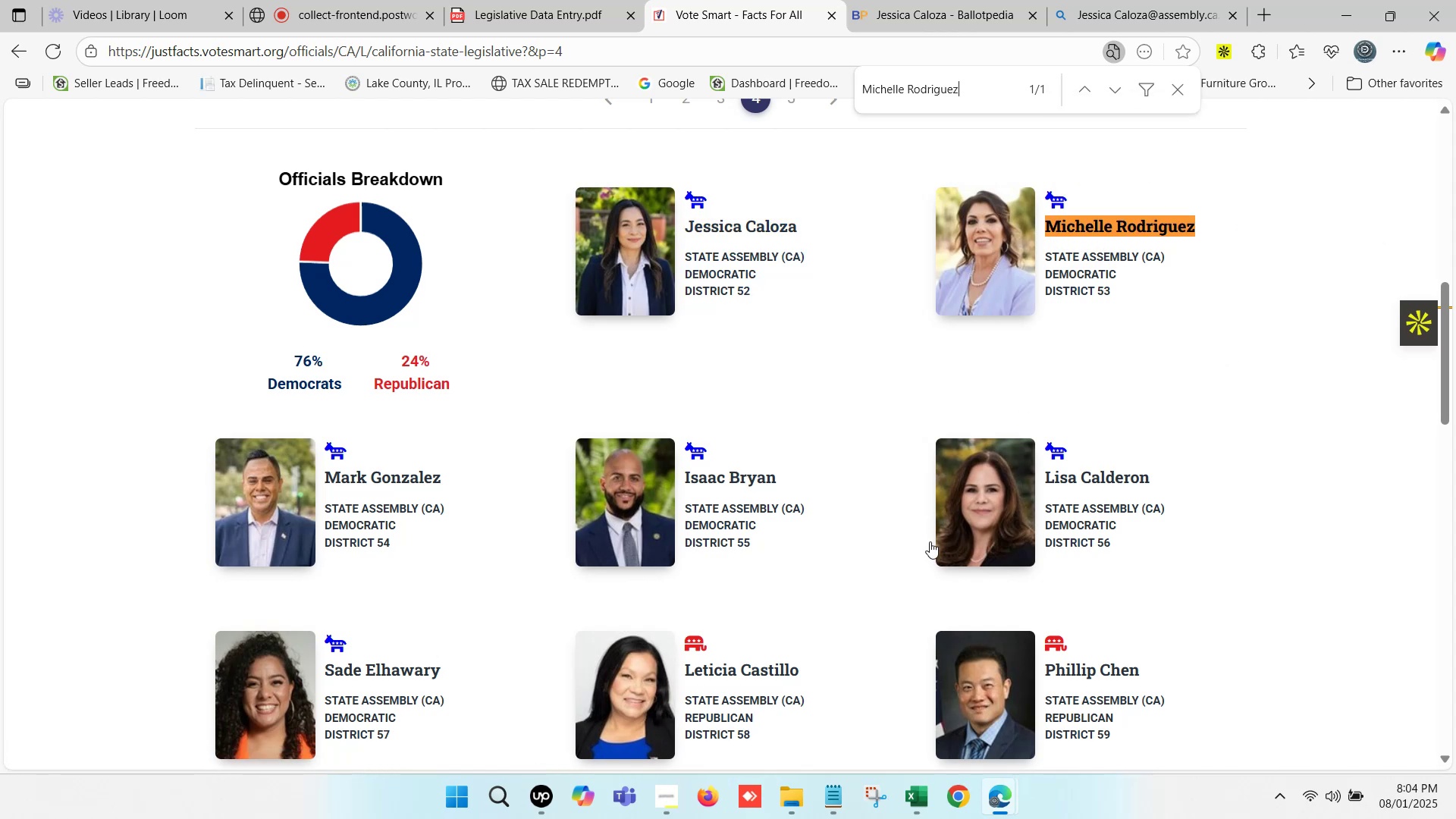 
left_click([925, 803])
 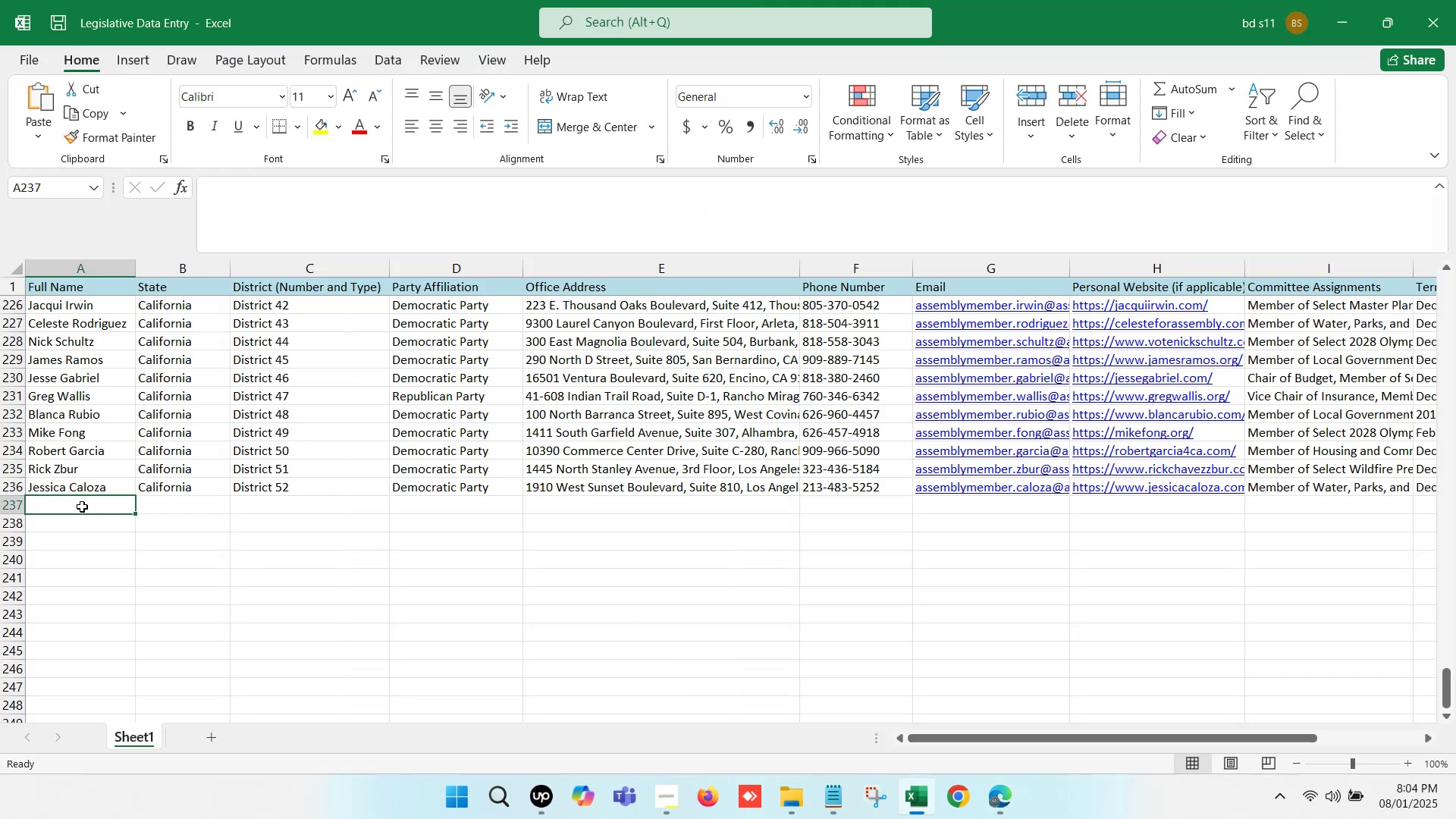 
double_click([82, 507])
 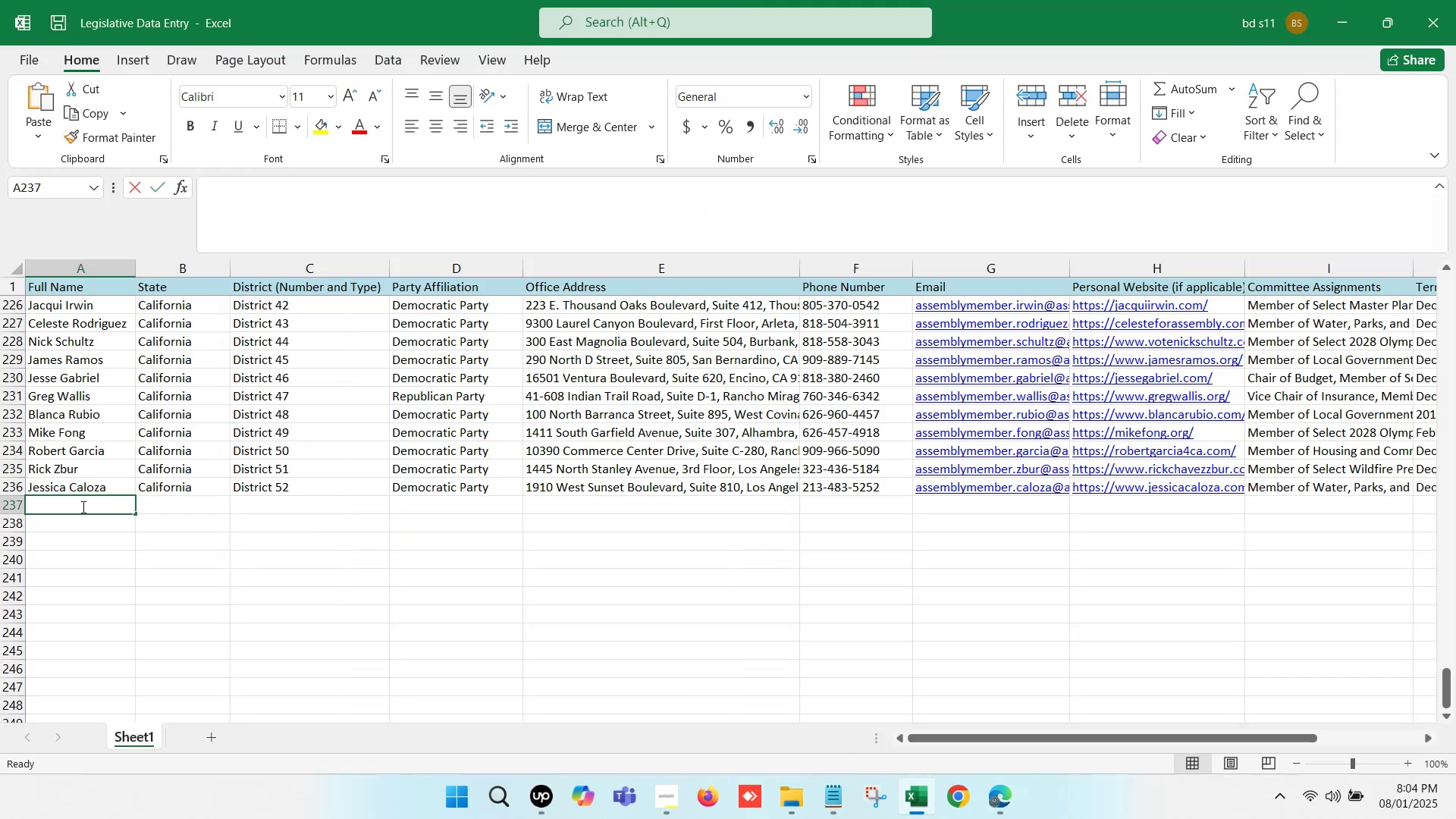 
key(Control+V)
 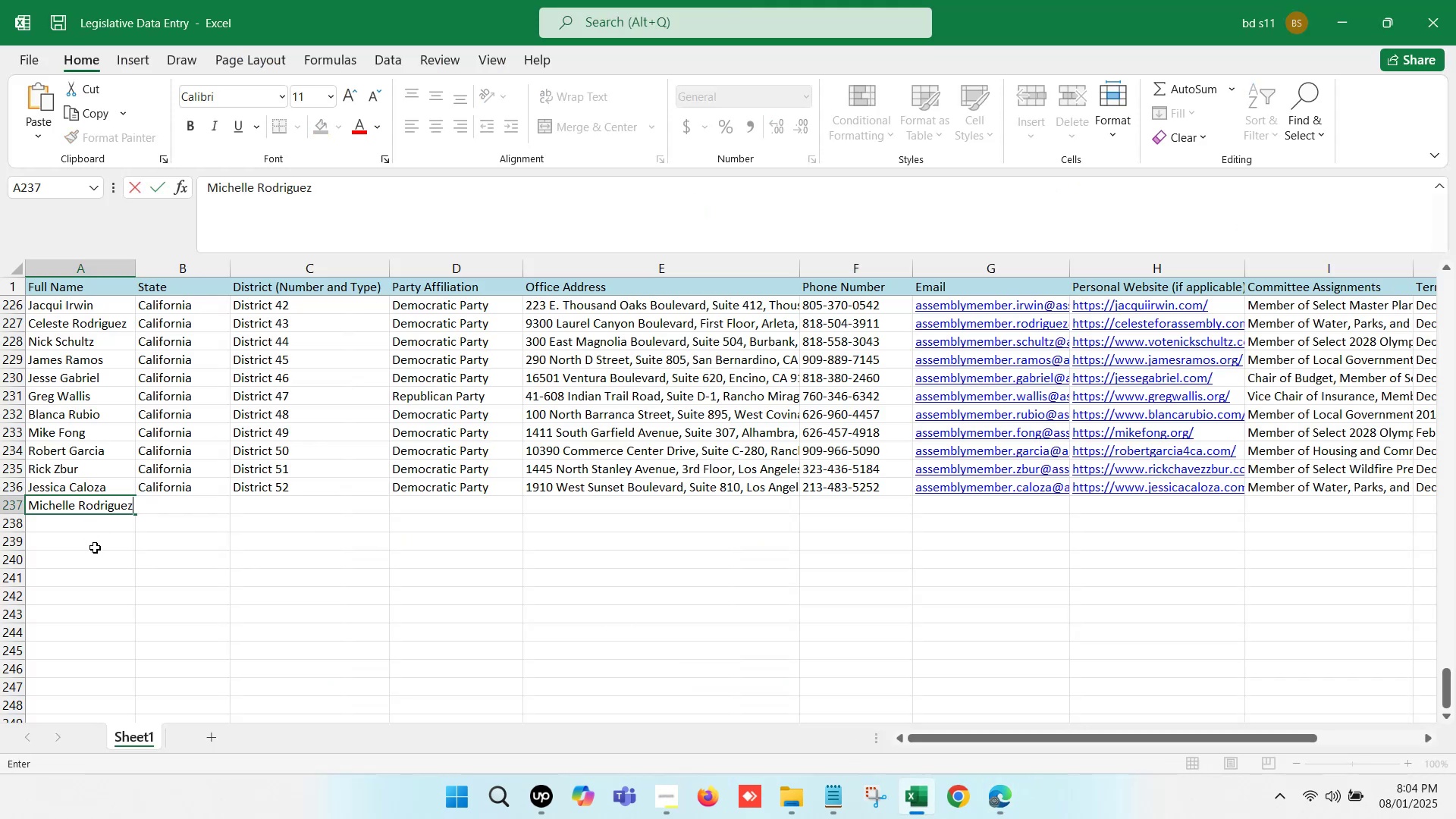 
left_click([97, 548])
 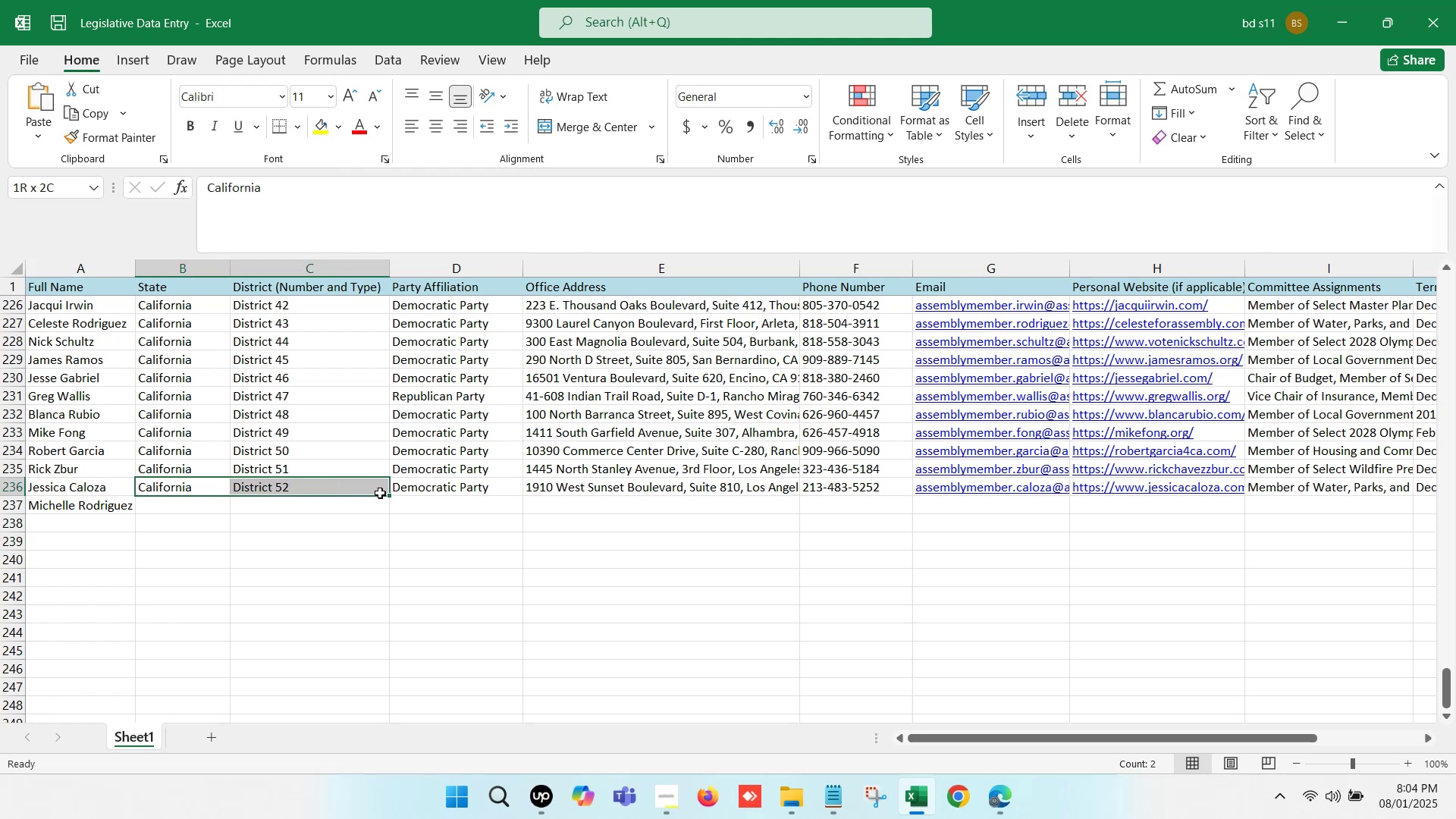 
key(Control+C)
 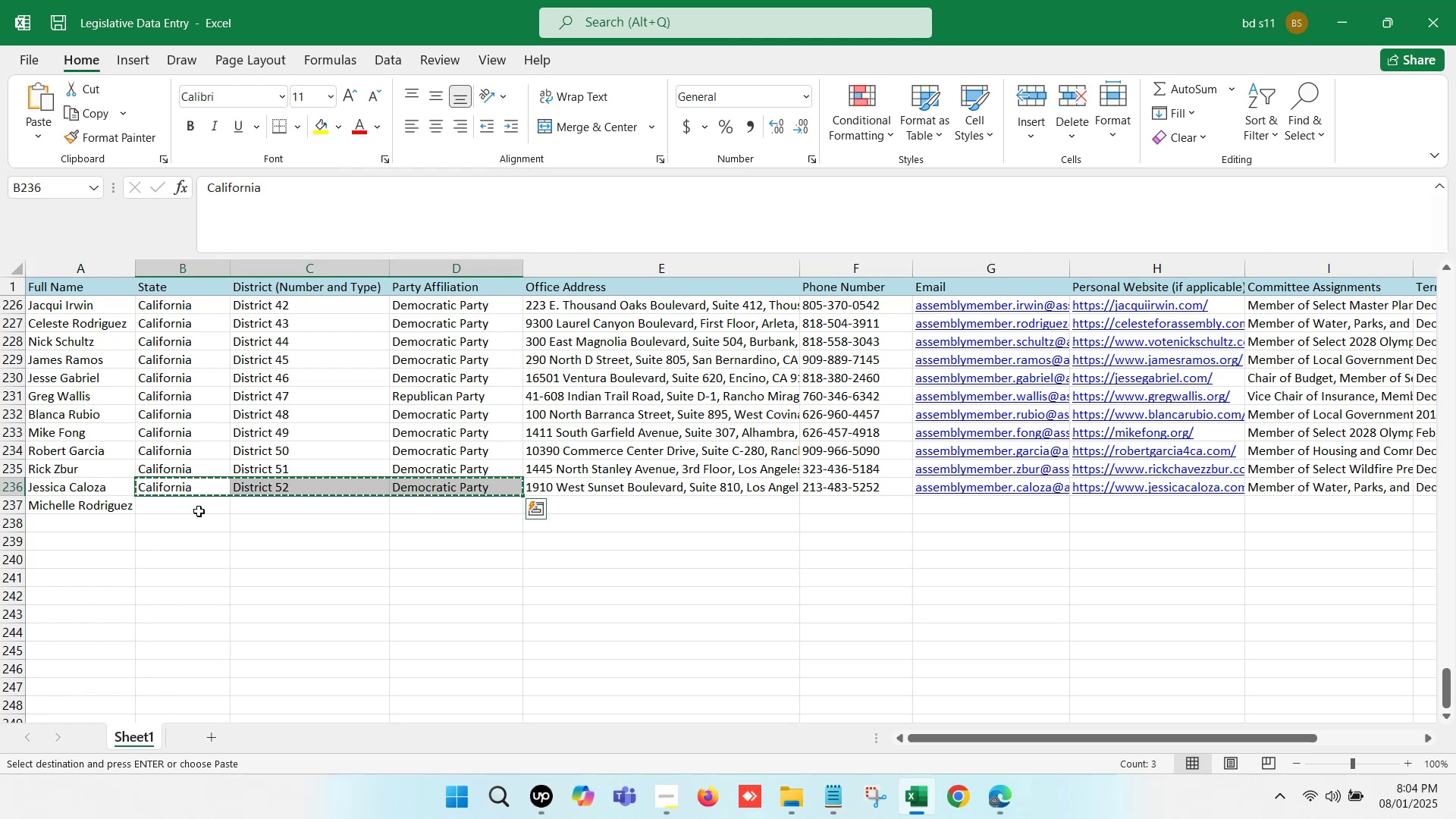 
left_click([199, 511])
 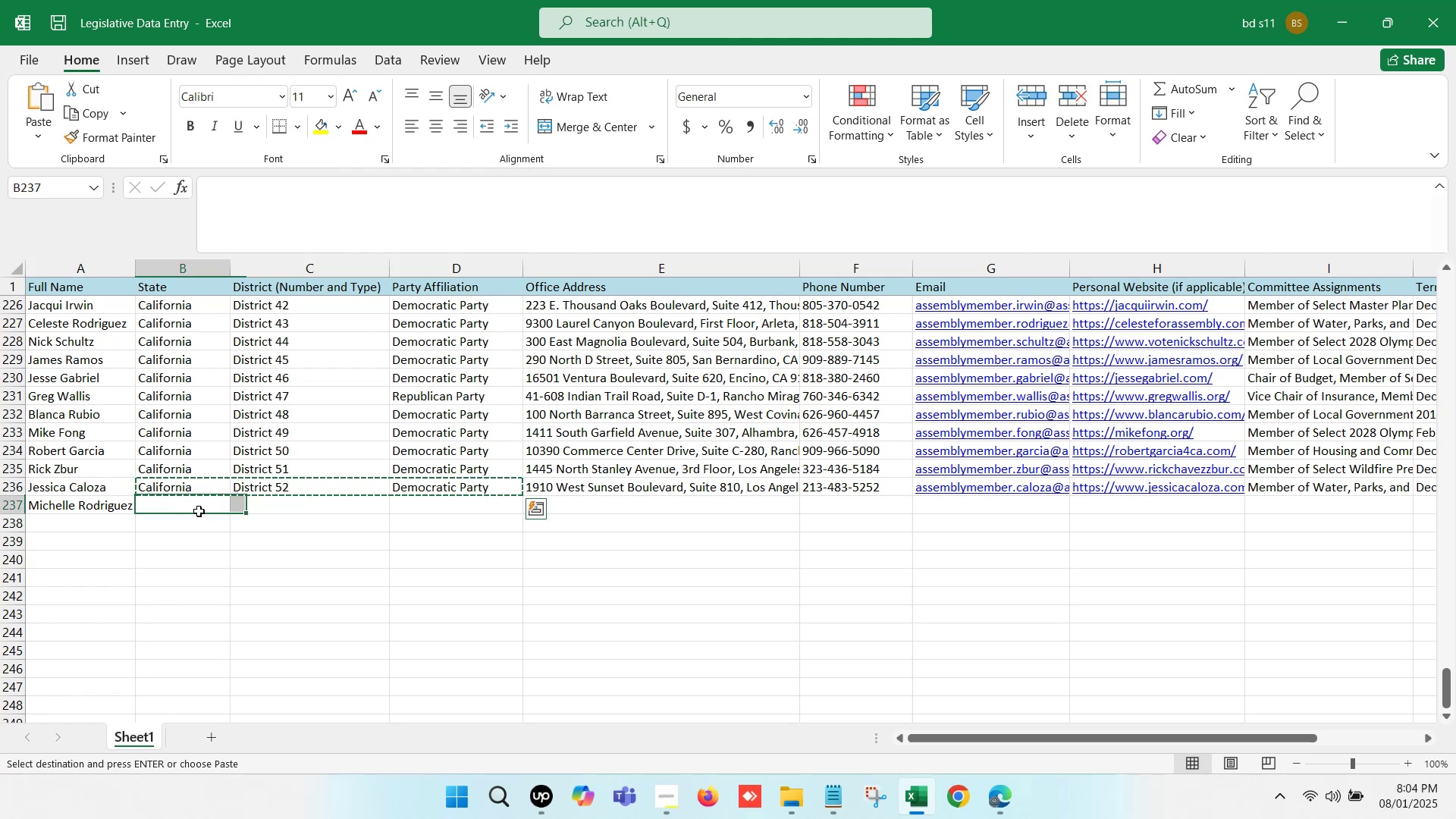 
key(Control+V)
 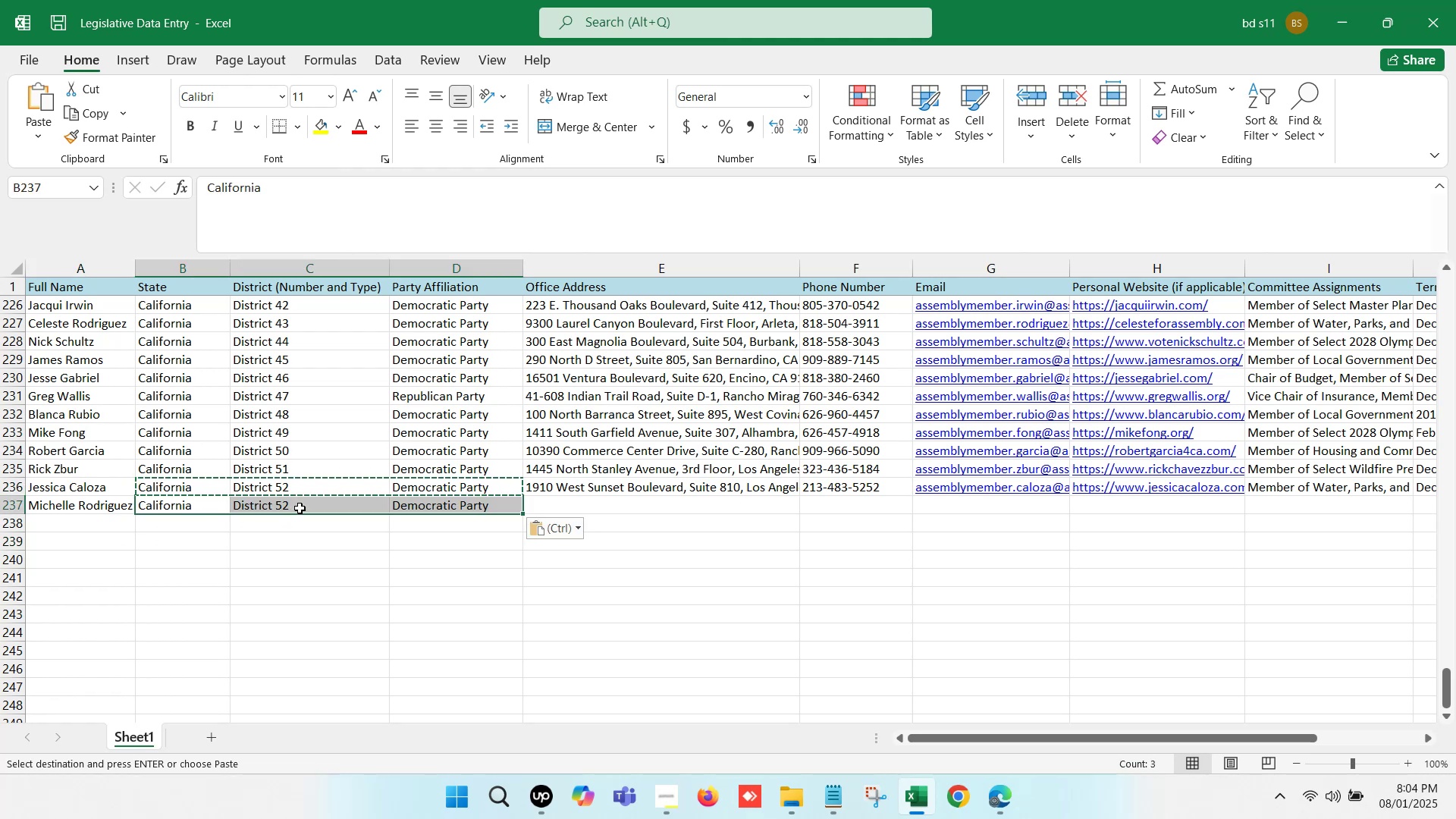 
double_click([300, 508])
 